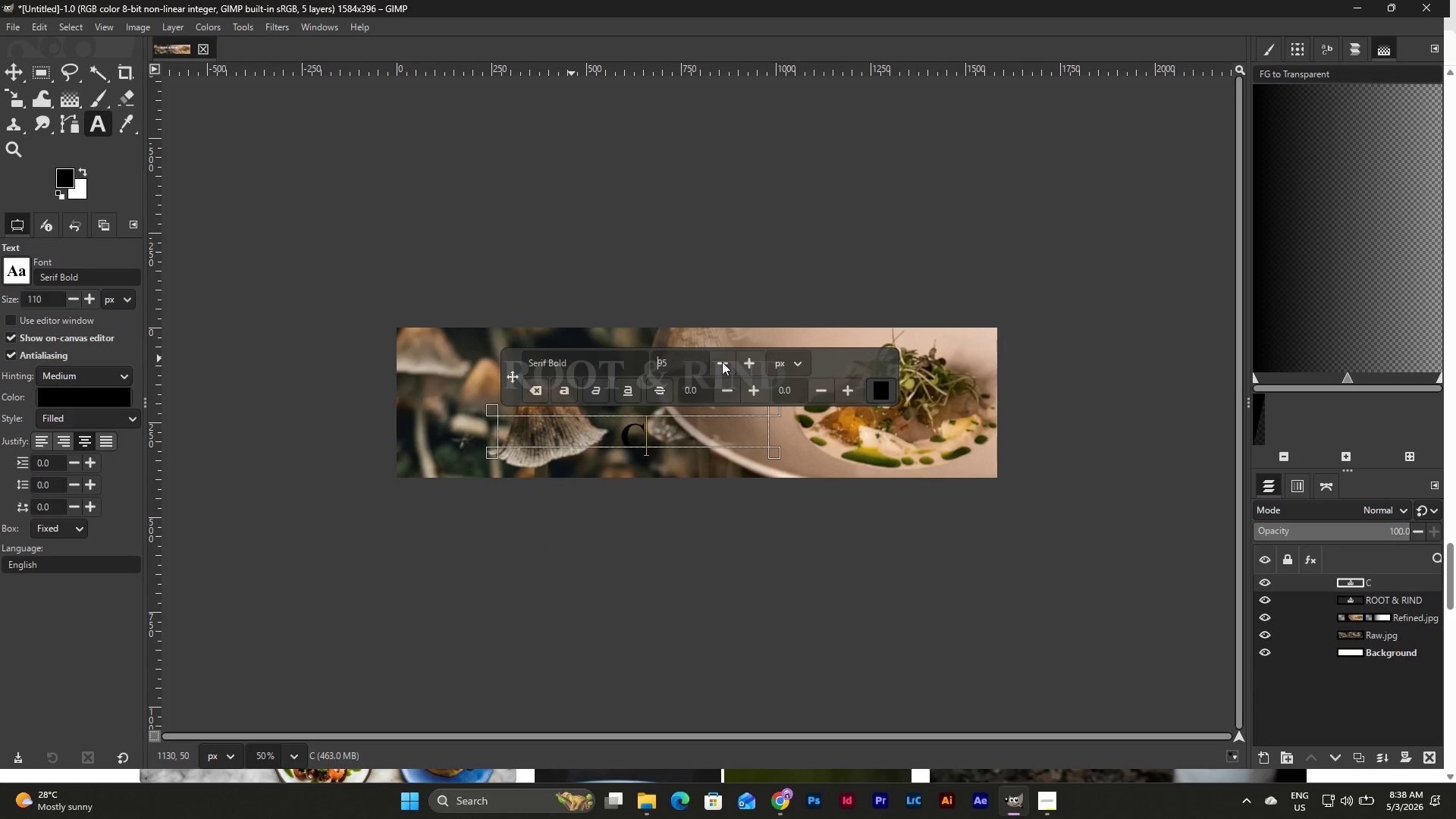 
triple_click([722, 362])
 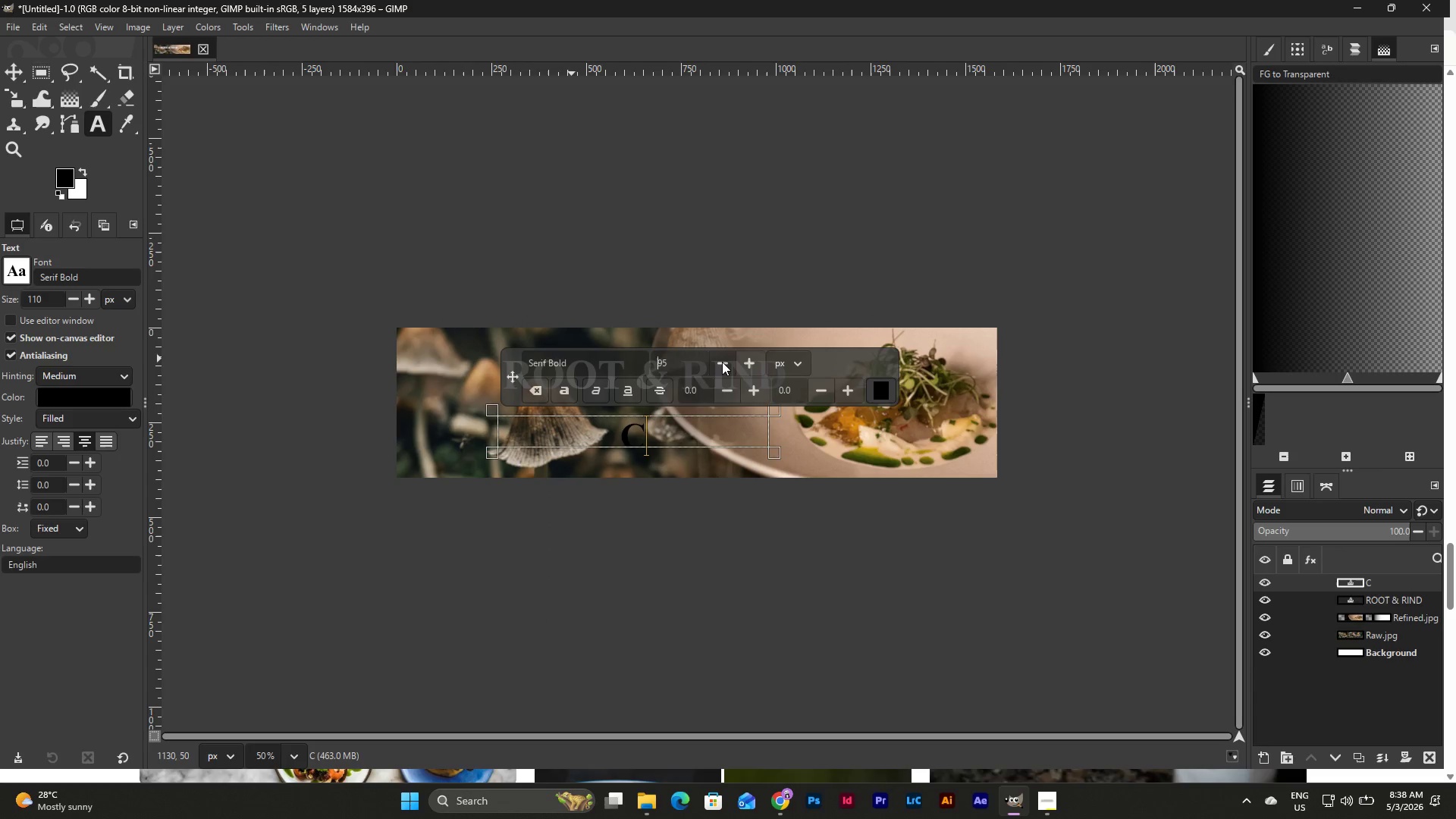 
left_click([722, 362])
 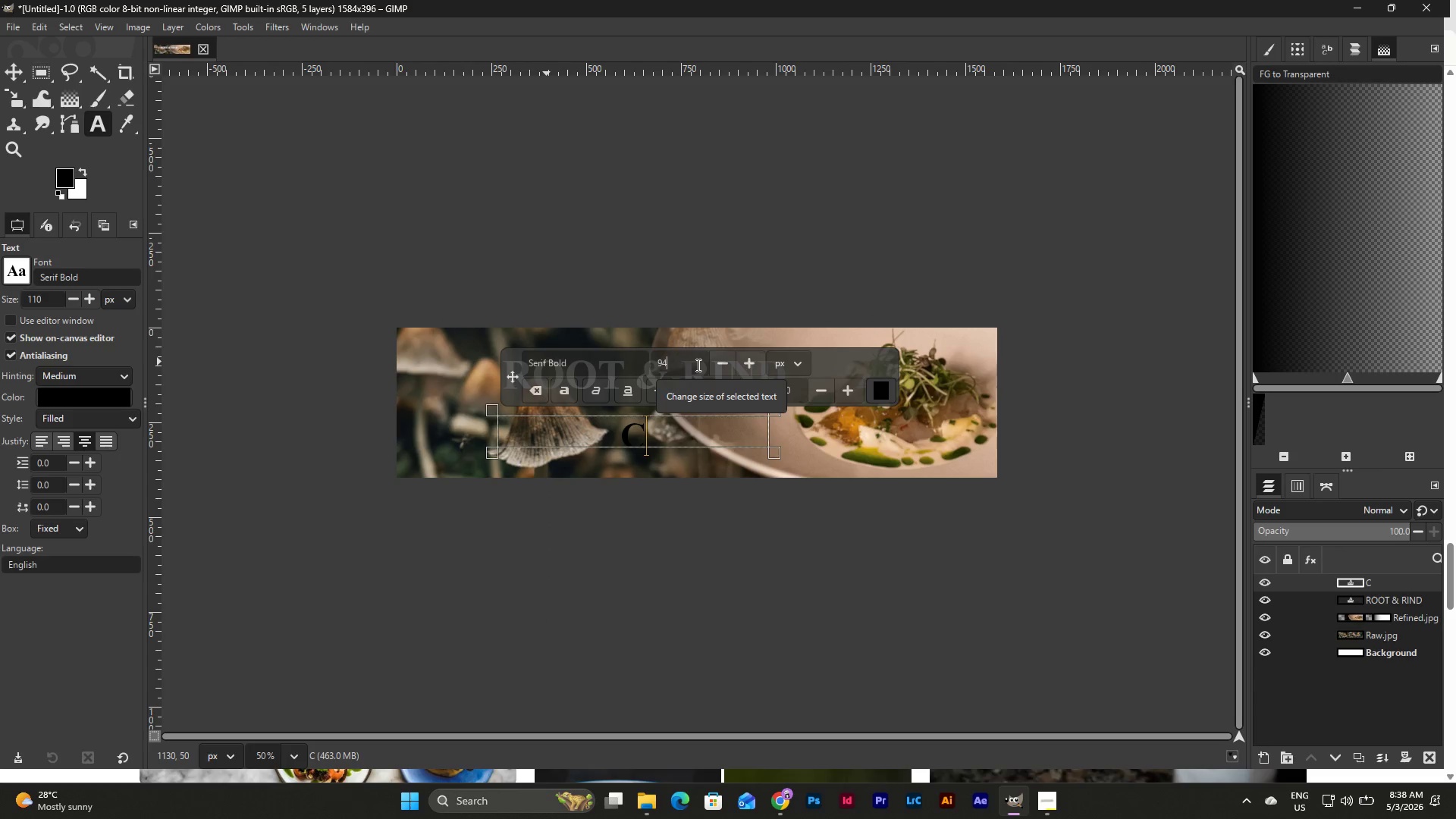 
left_click_drag(start_coordinate=[690, 365], to_coordinate=[653, 363])
 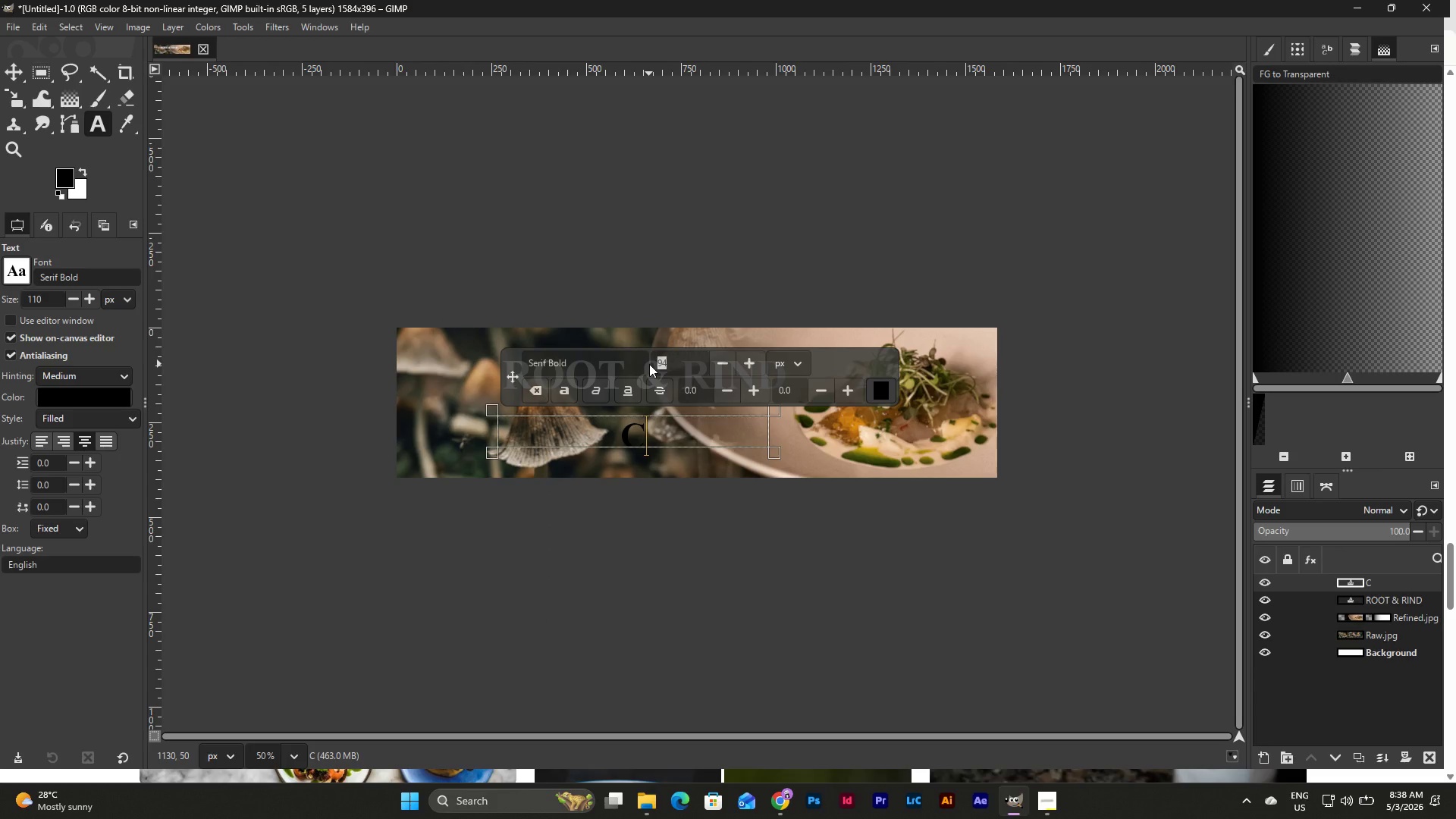 
key(Numpad4)
 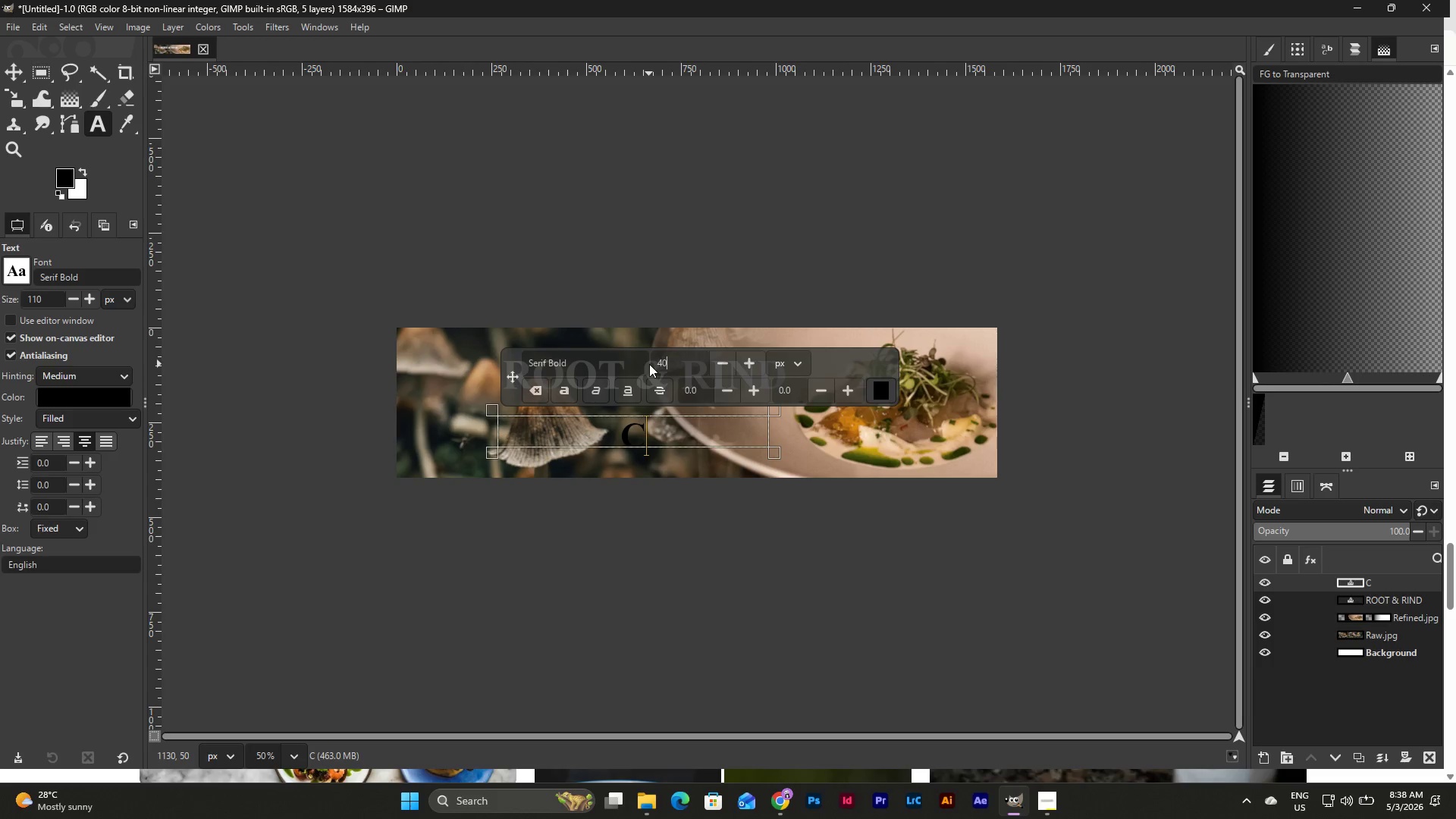 
key(Numpad0)
 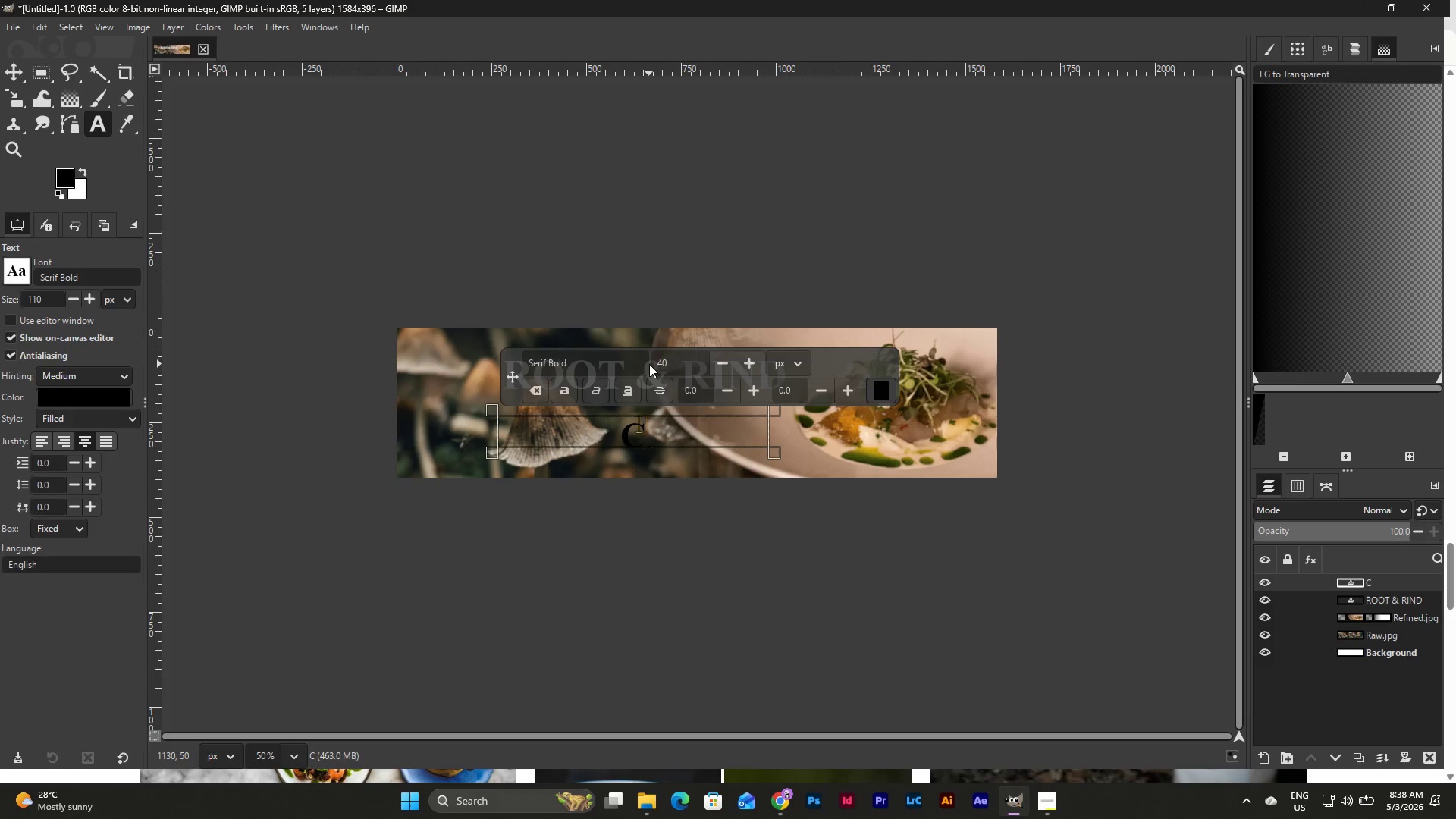 
key(NumpadEnter)
 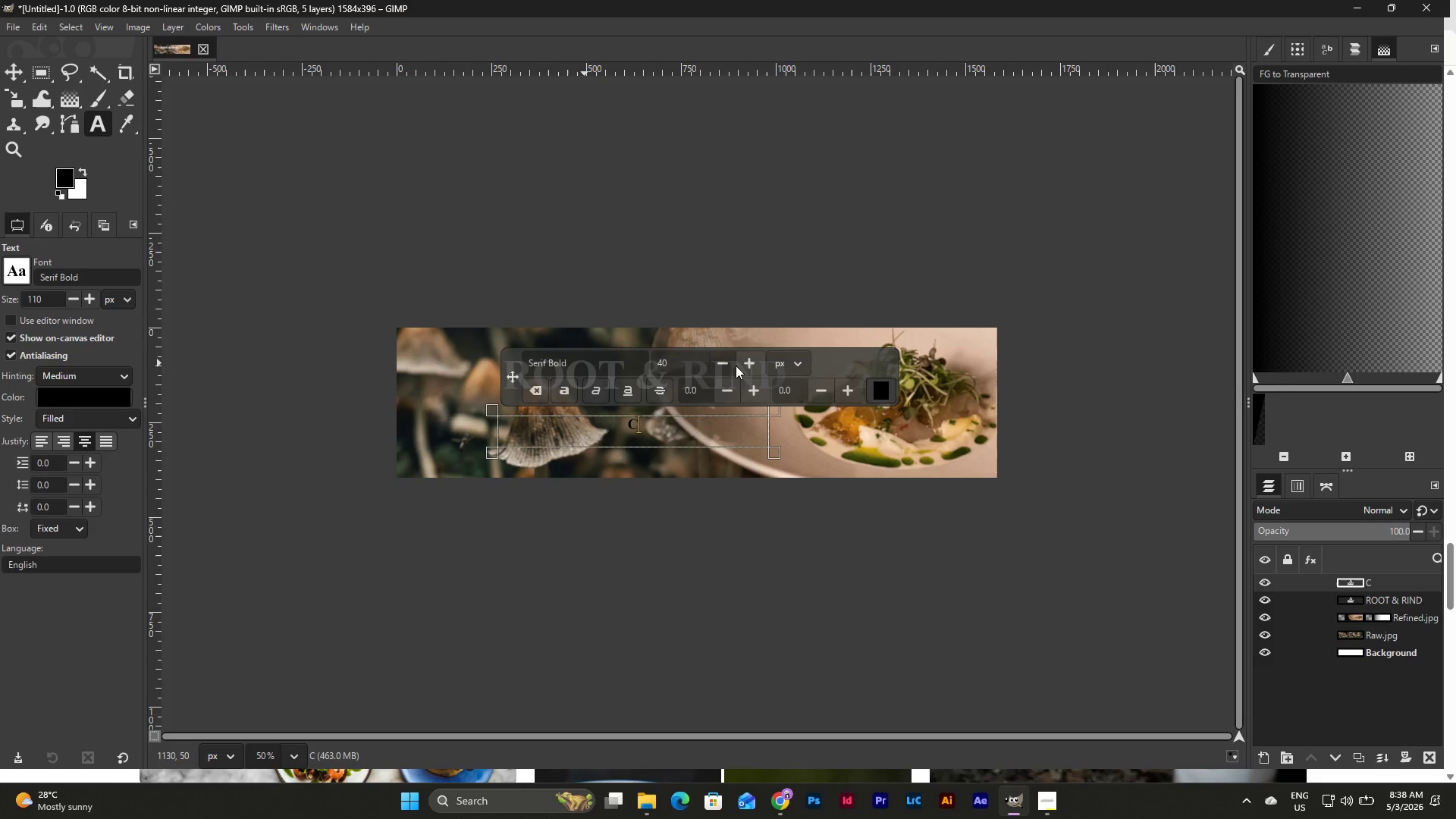 
double_click([748, 358])
 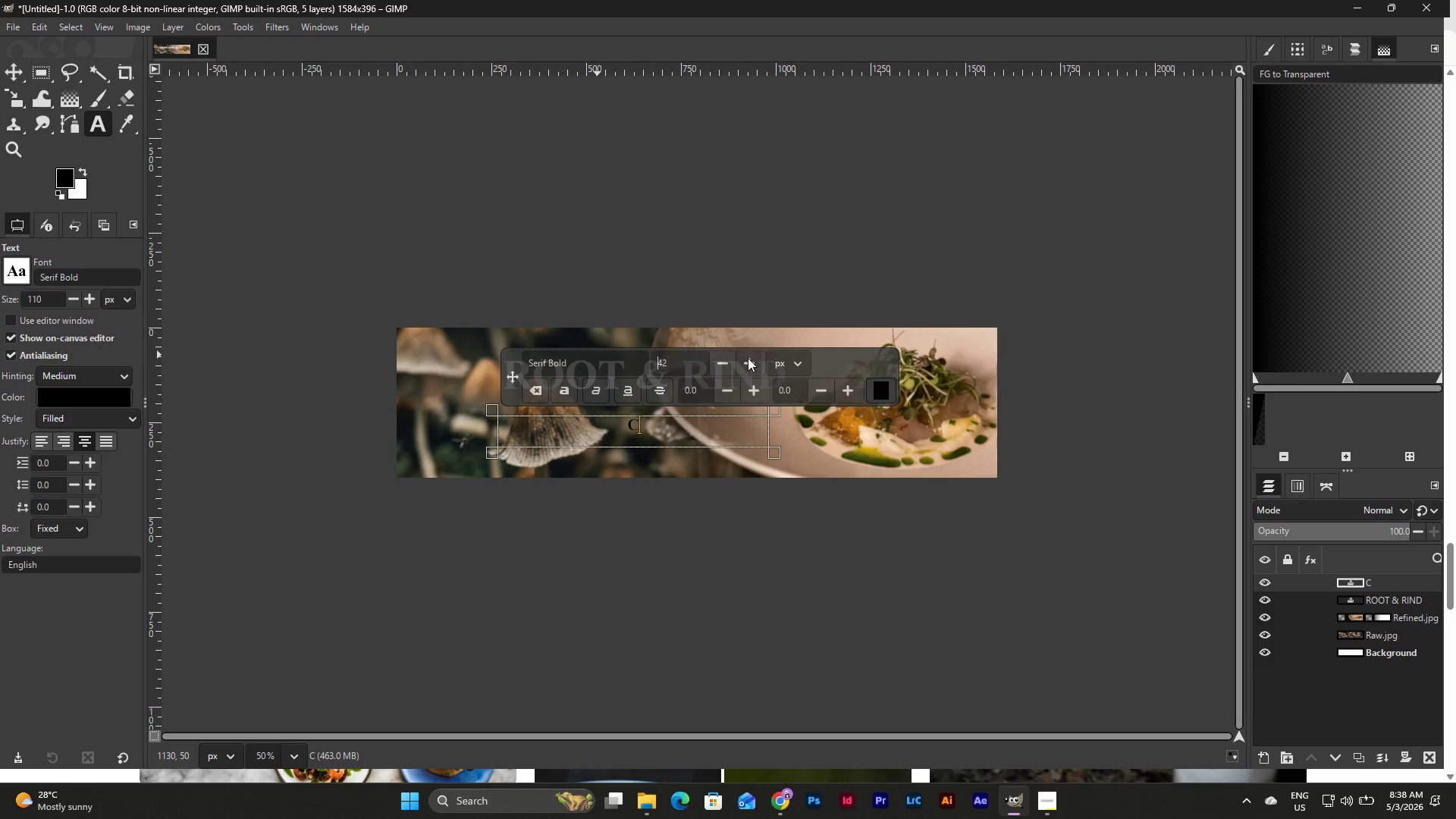 
triple_click([748, 358])
 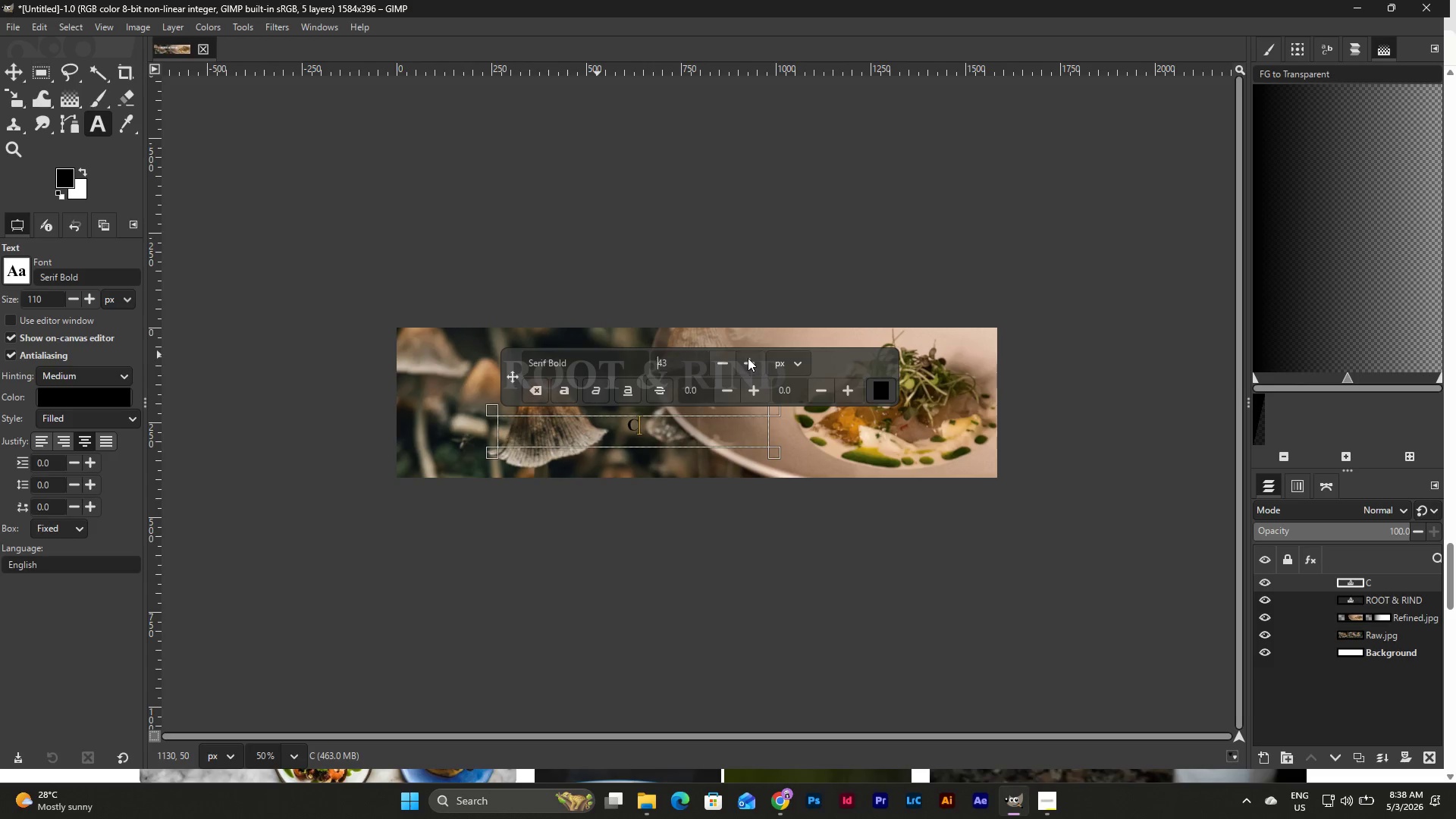 
triple_click([748, 358])
 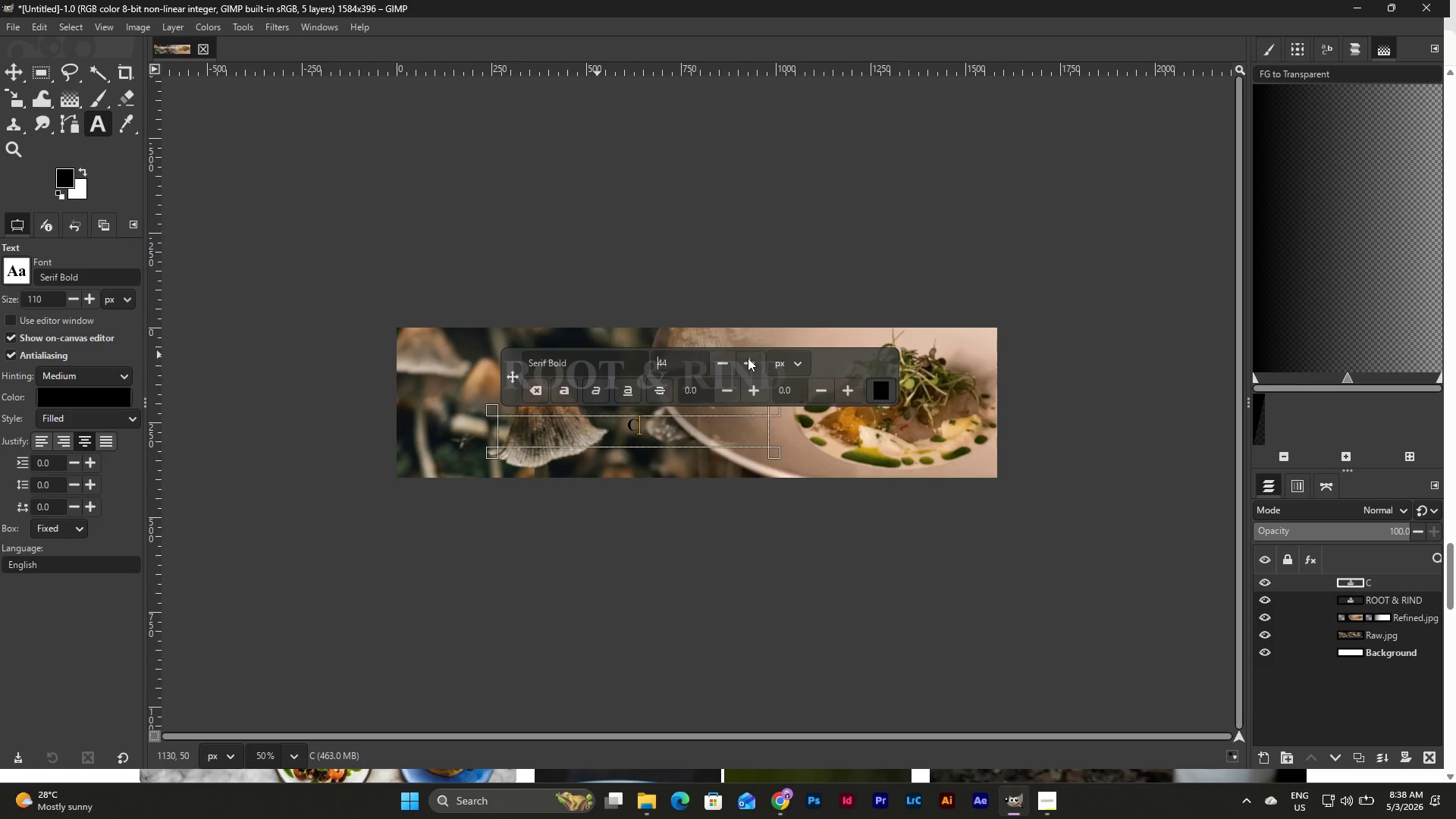 
triple_click([748, 358])
 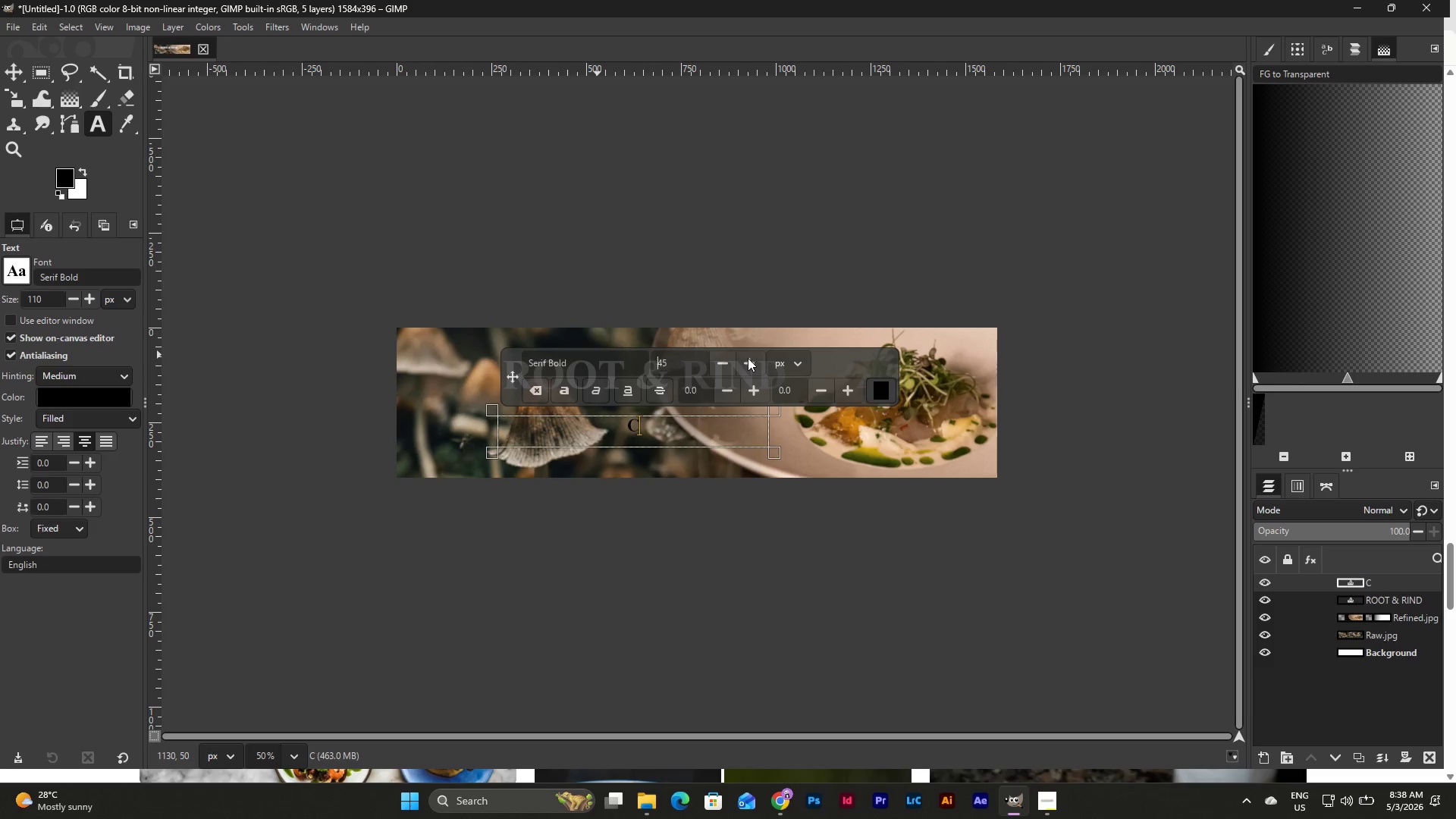 
triple_click([747, 358])
 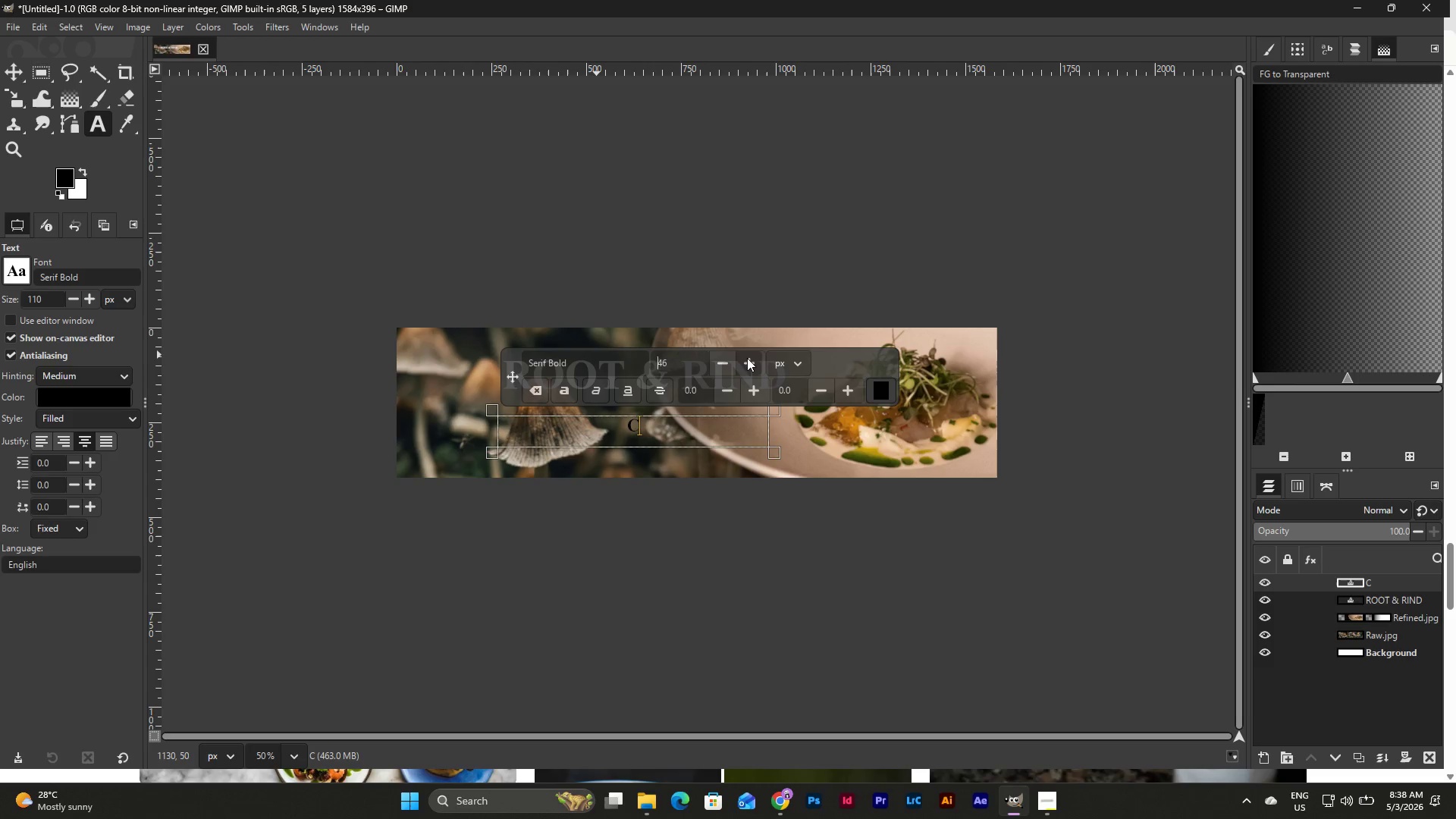 
triple_click([747, 358])
 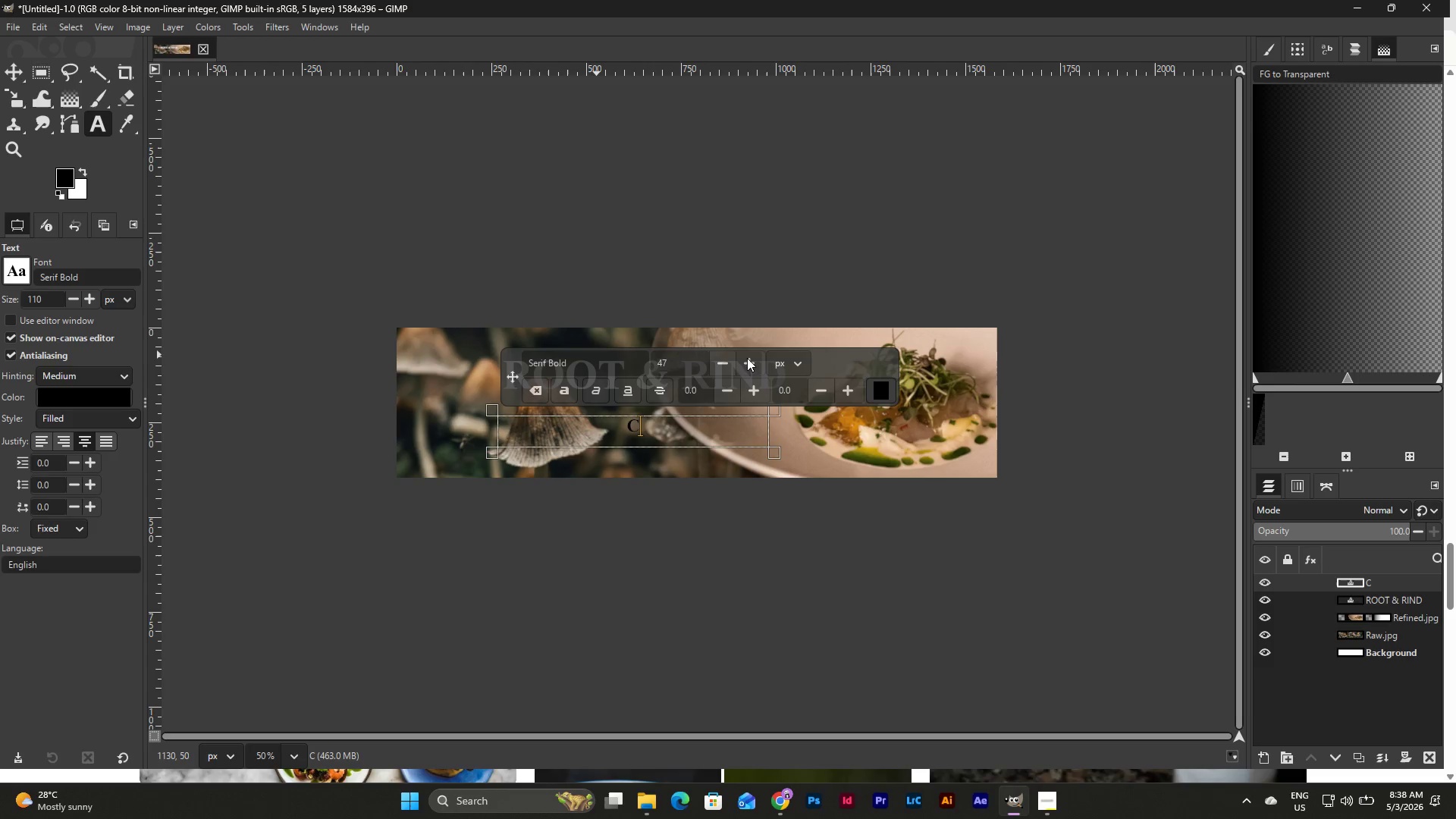 
triple_click([747, 358])
 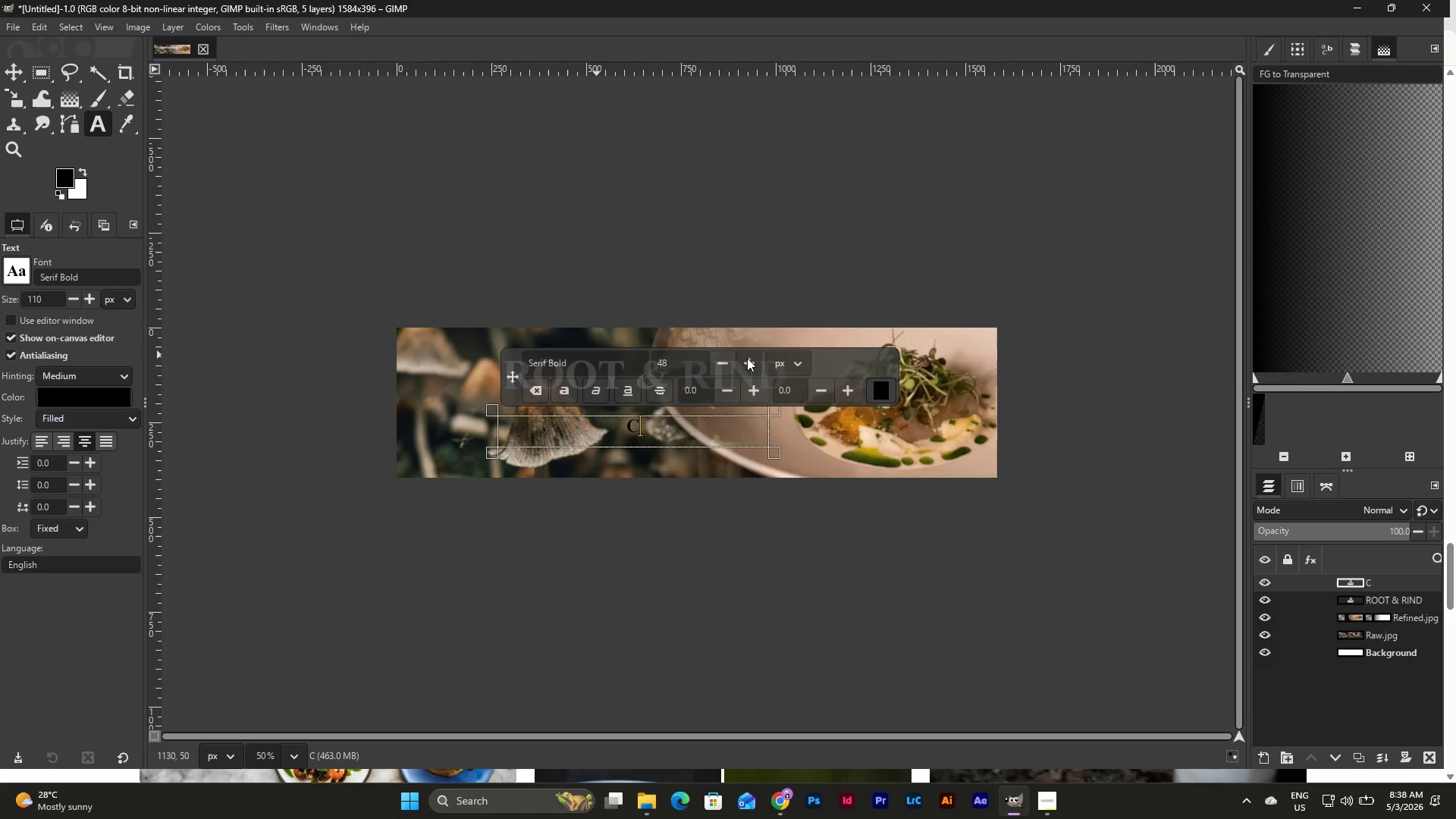 
triple_click([747, 358])
 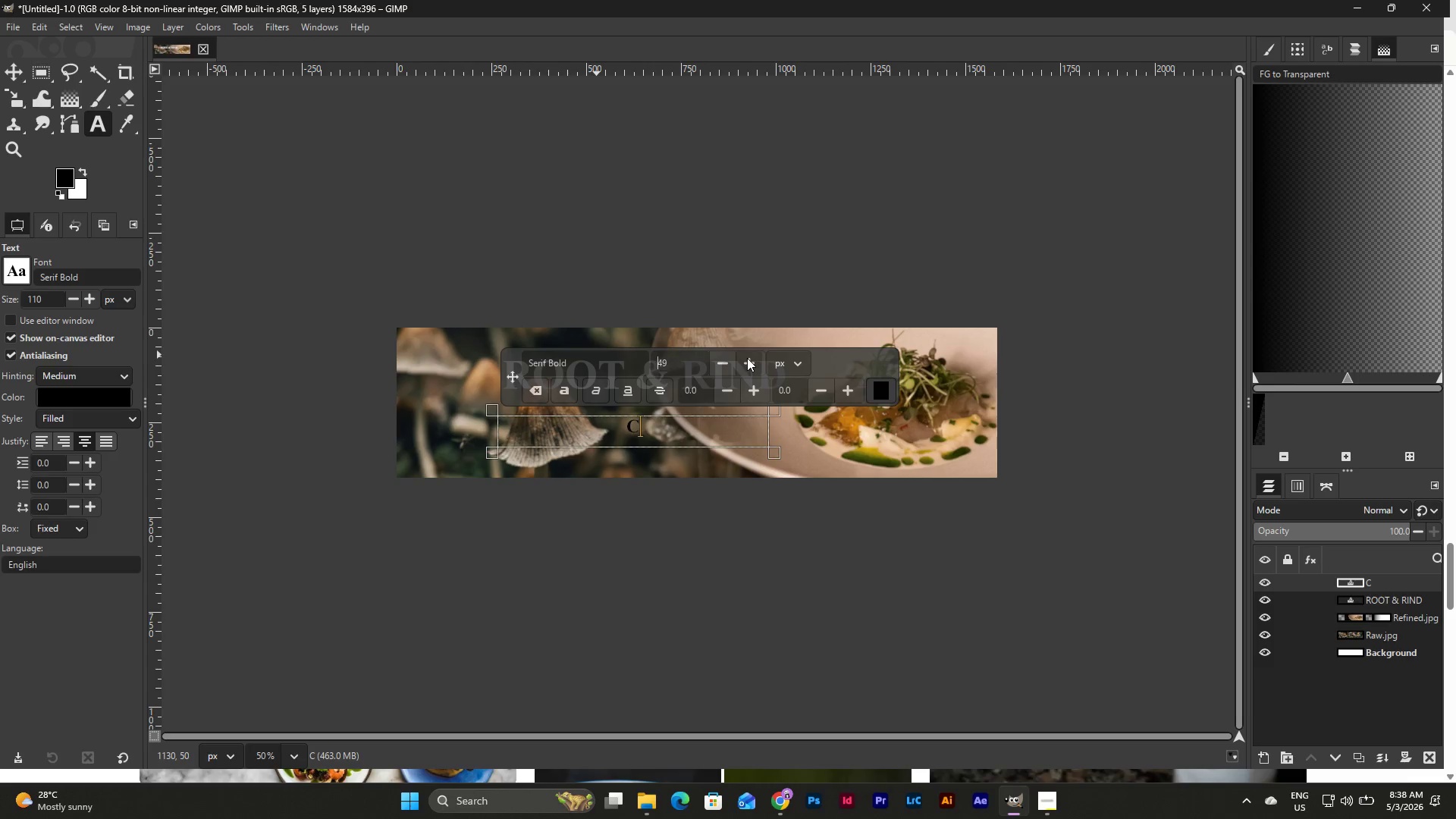 
triple_click([747, 358])
 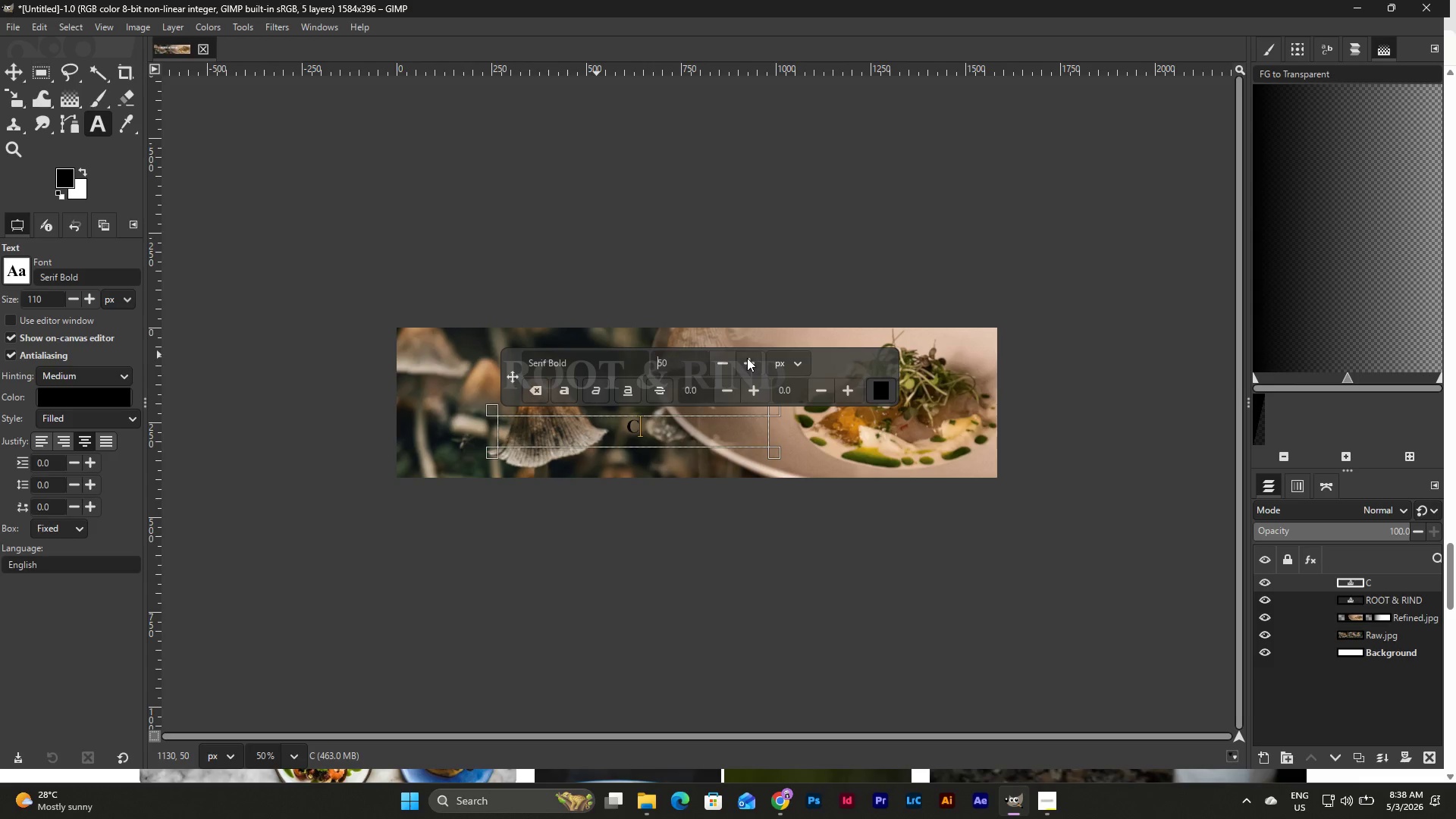 
triple_click([747, 358])
 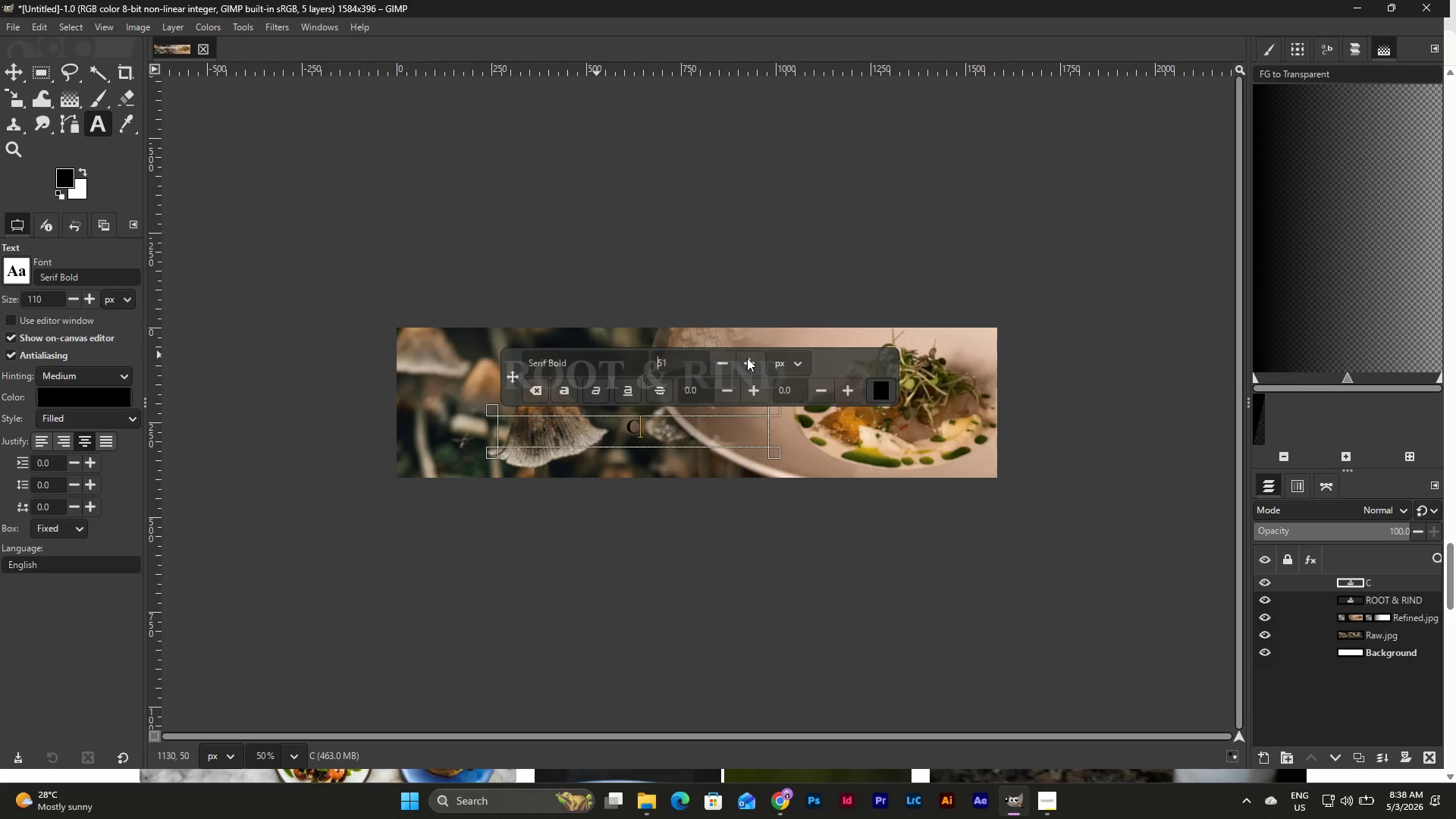 
triple_click([747, 358])
 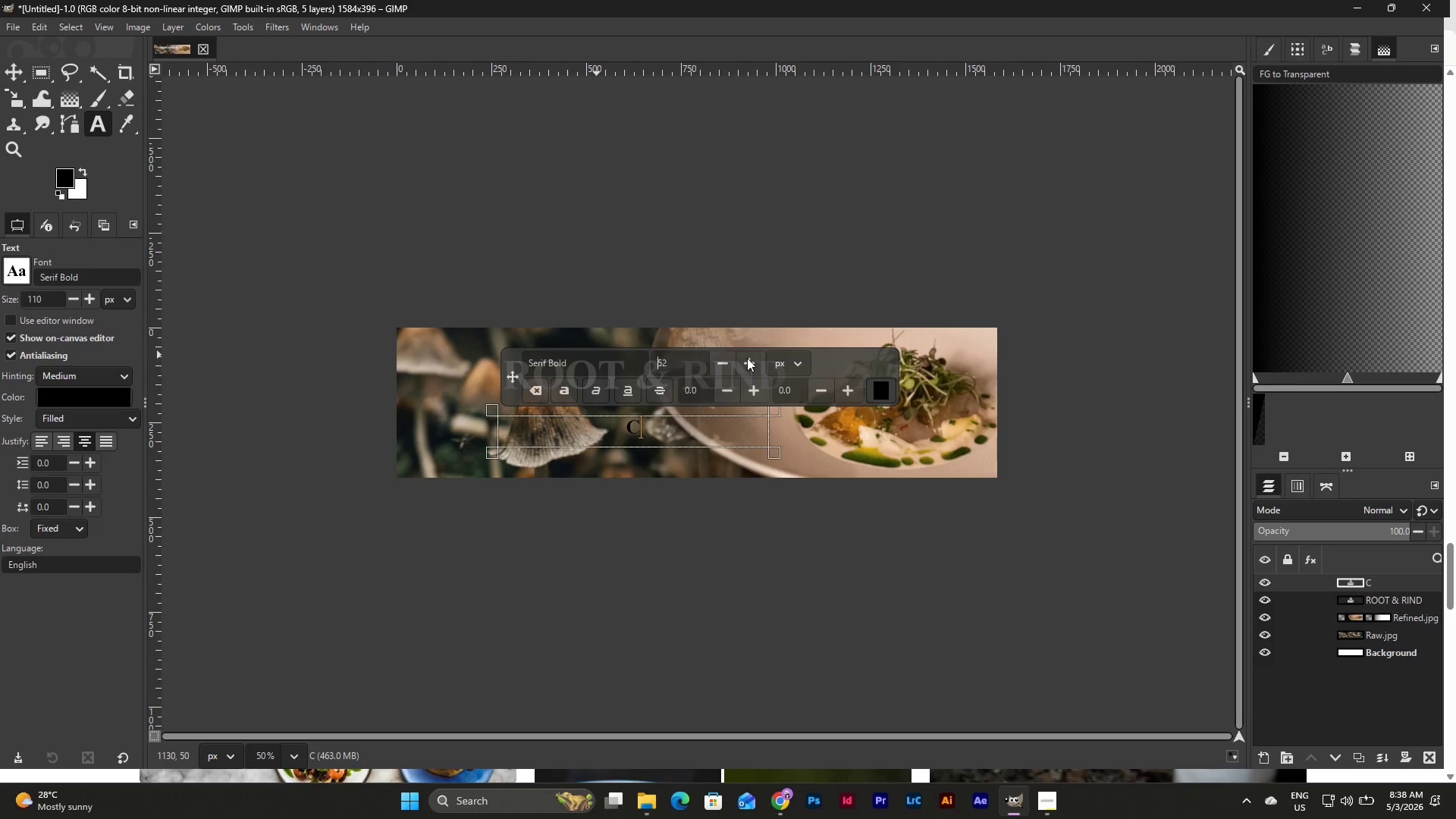 
triple_click([747, 358])
 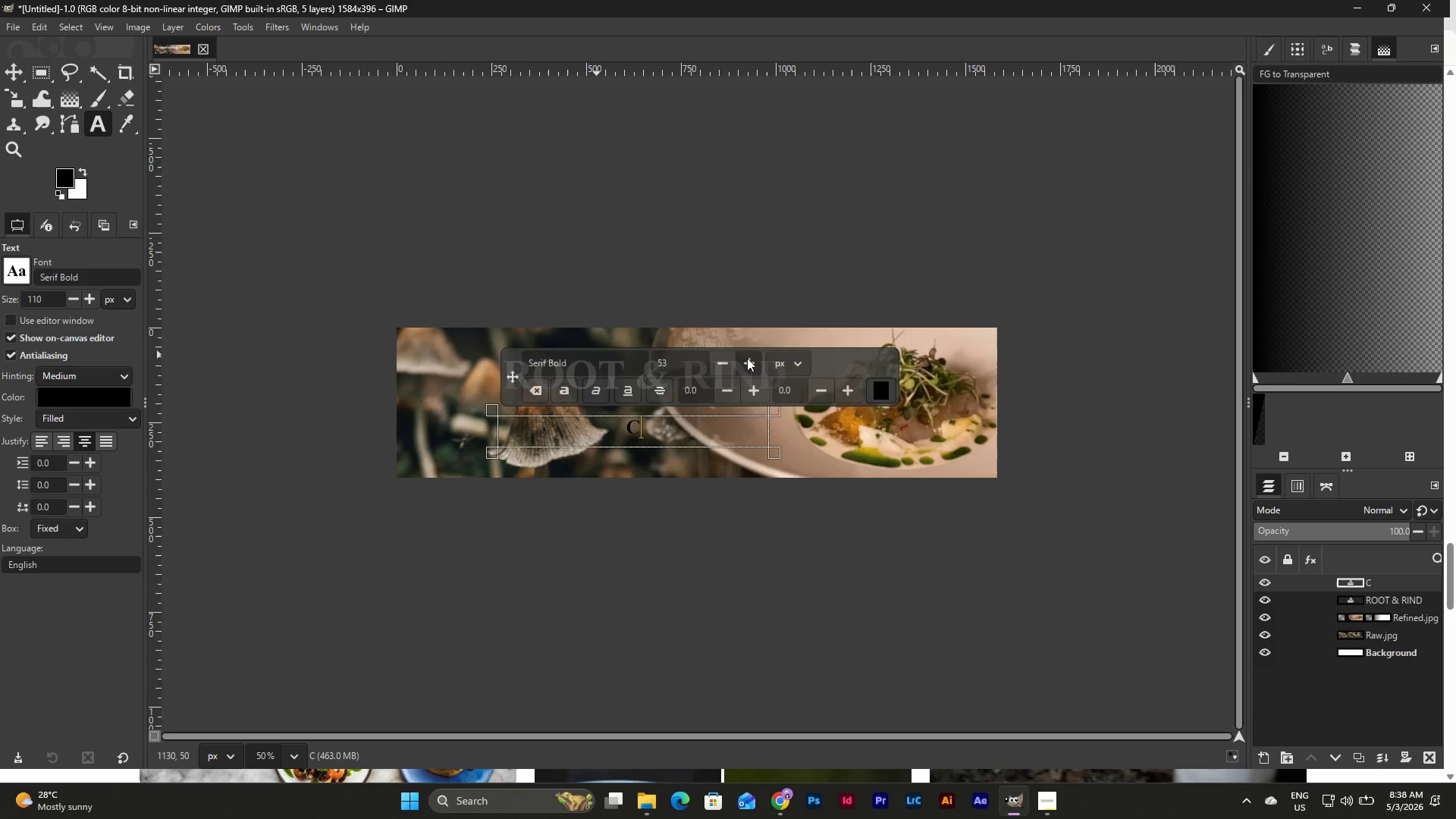 
triple_click([747, 358])
 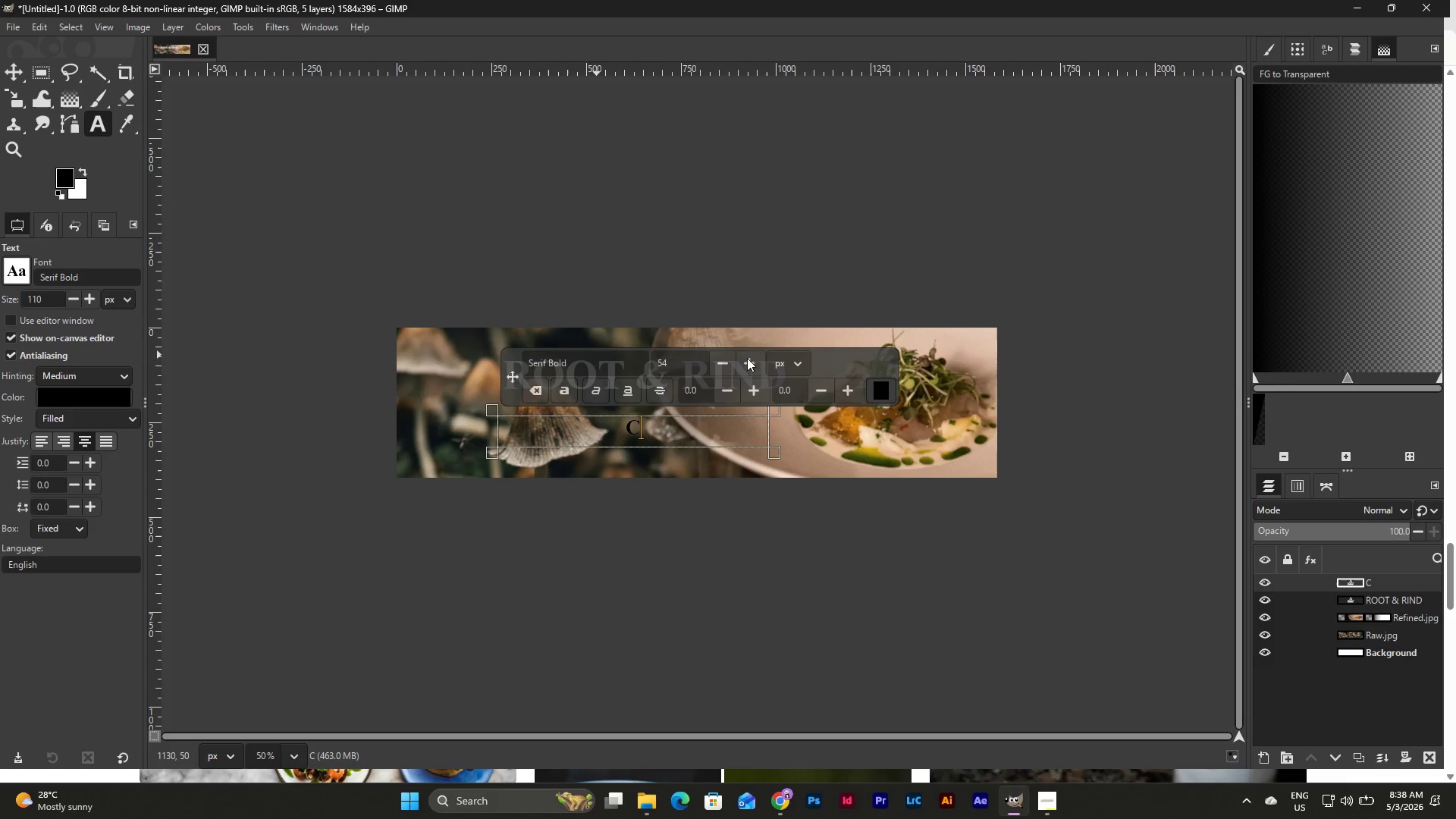 
triple_click([747, 358])
 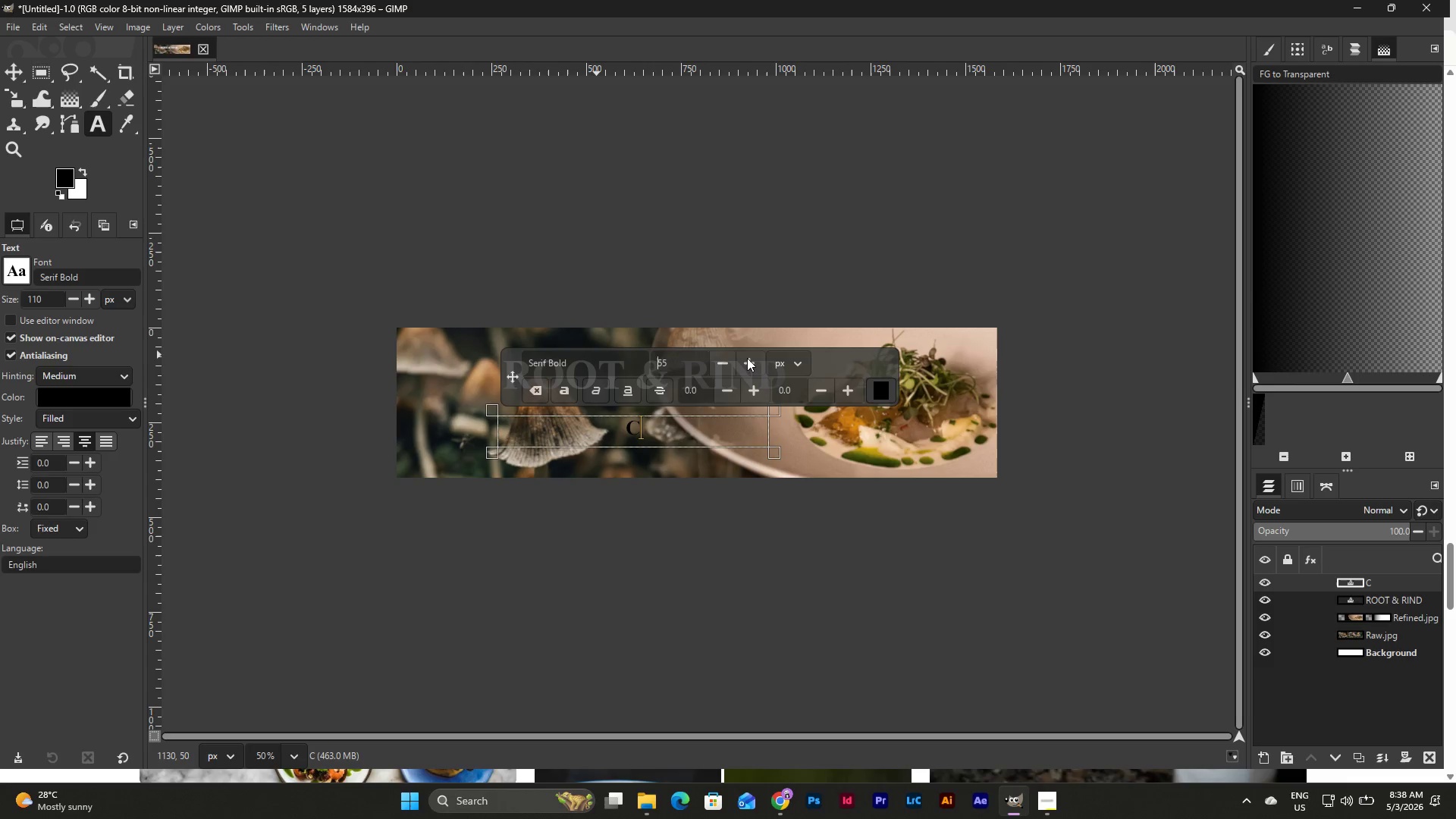 
triple_click([747, 358])
 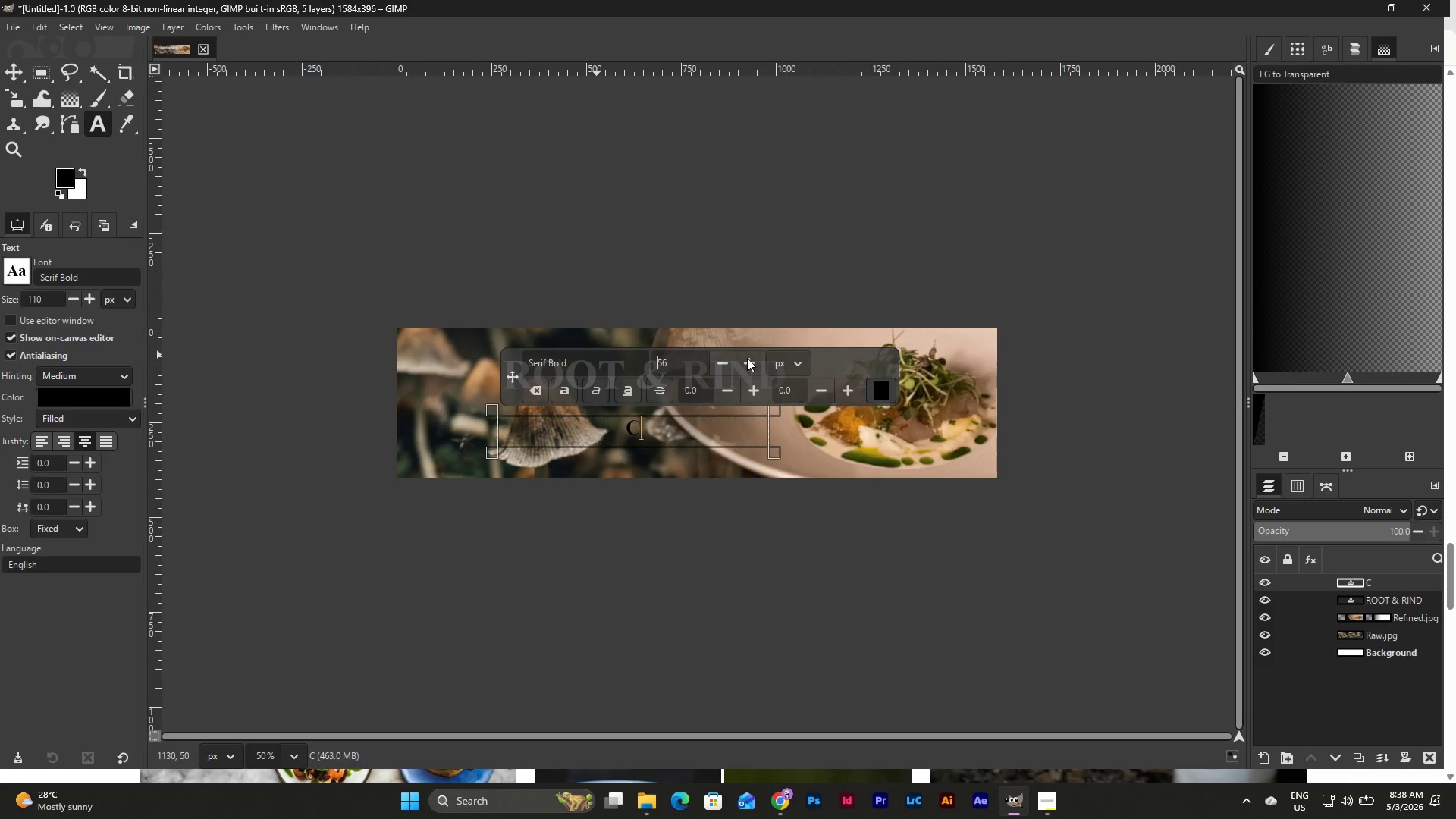 
triple_click([747, 358])
 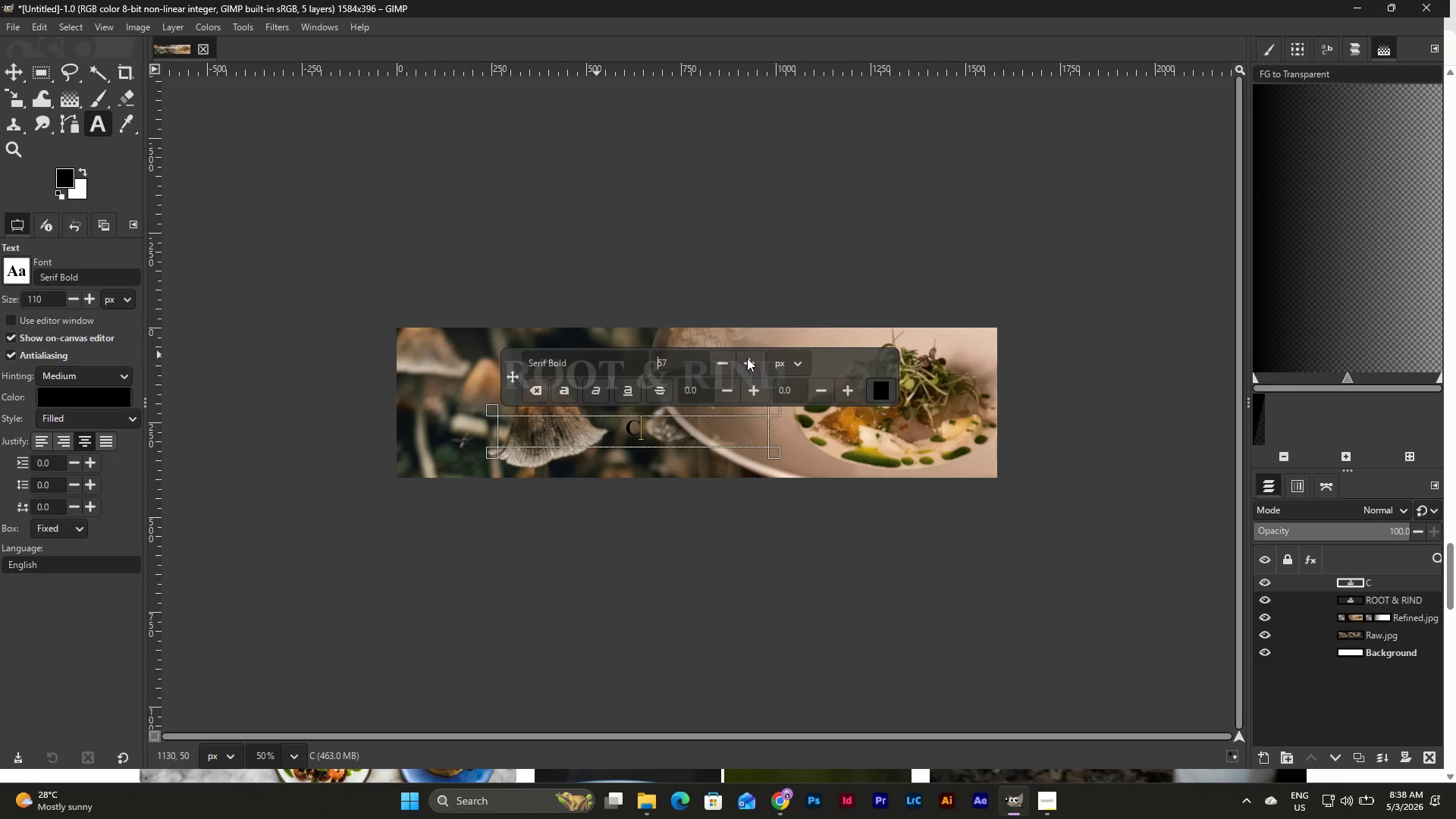 
triple_click([747, 358])
 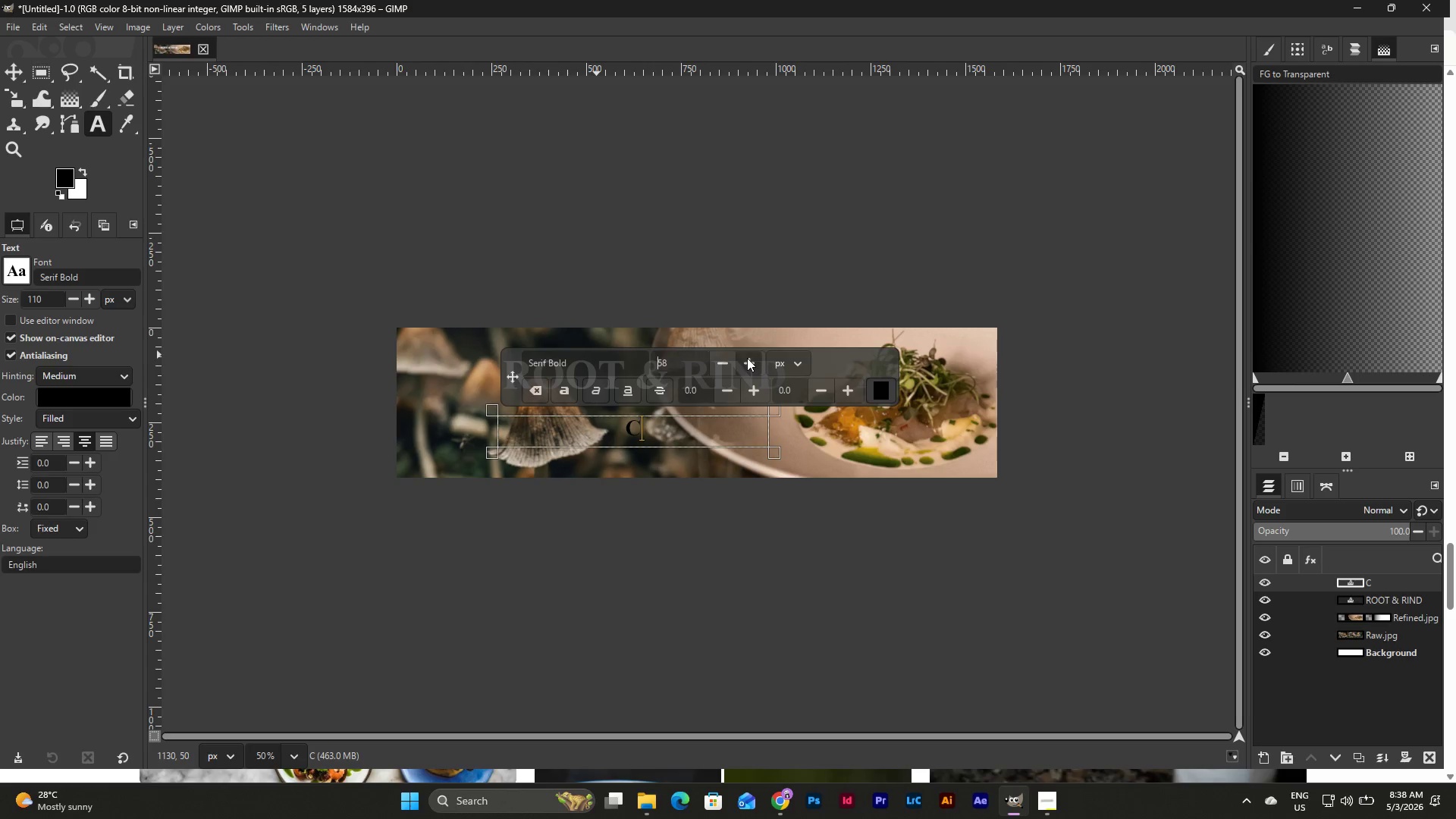 
triple_click([747, 358])
 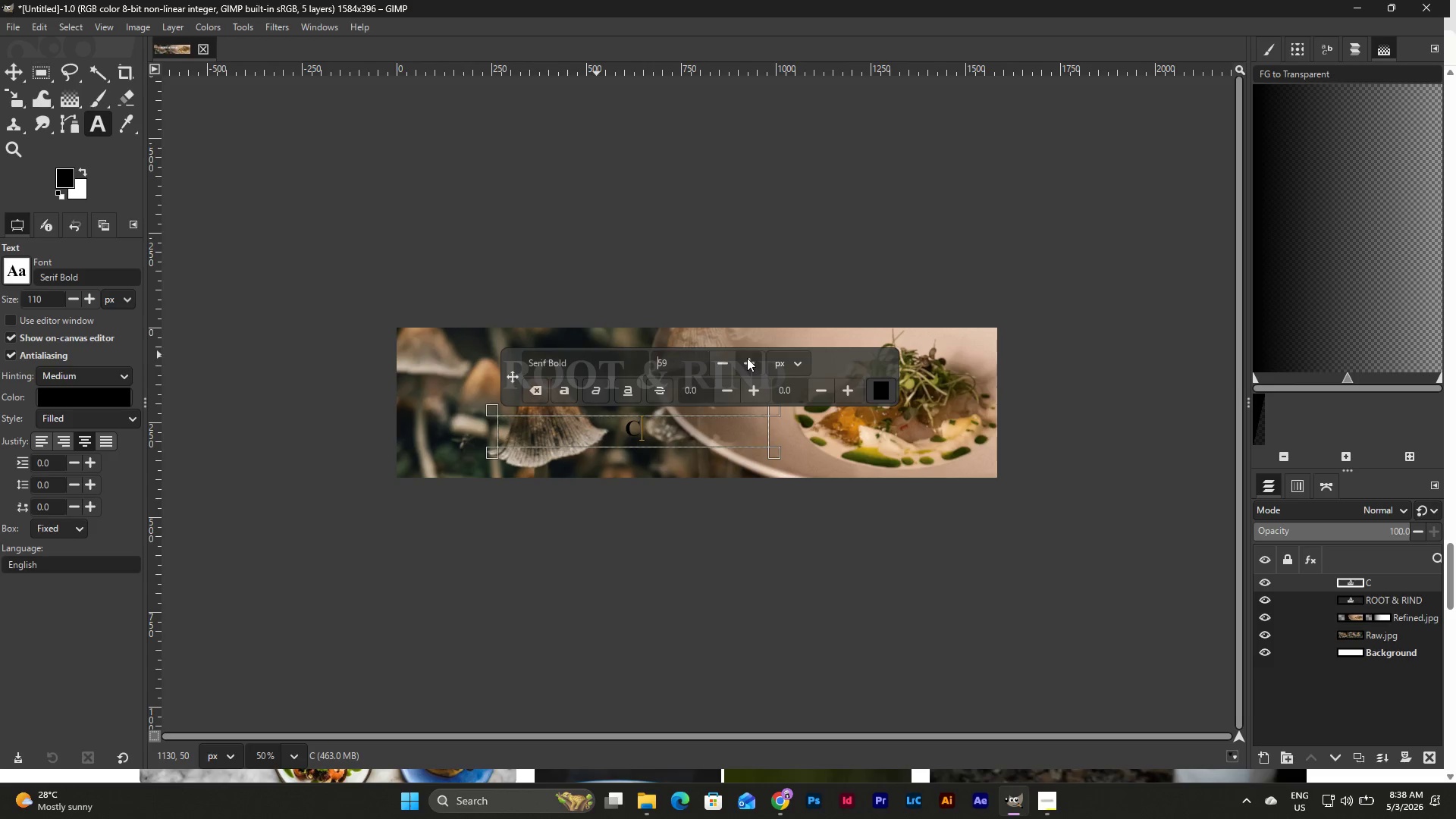 
triple_click([747, 358])
 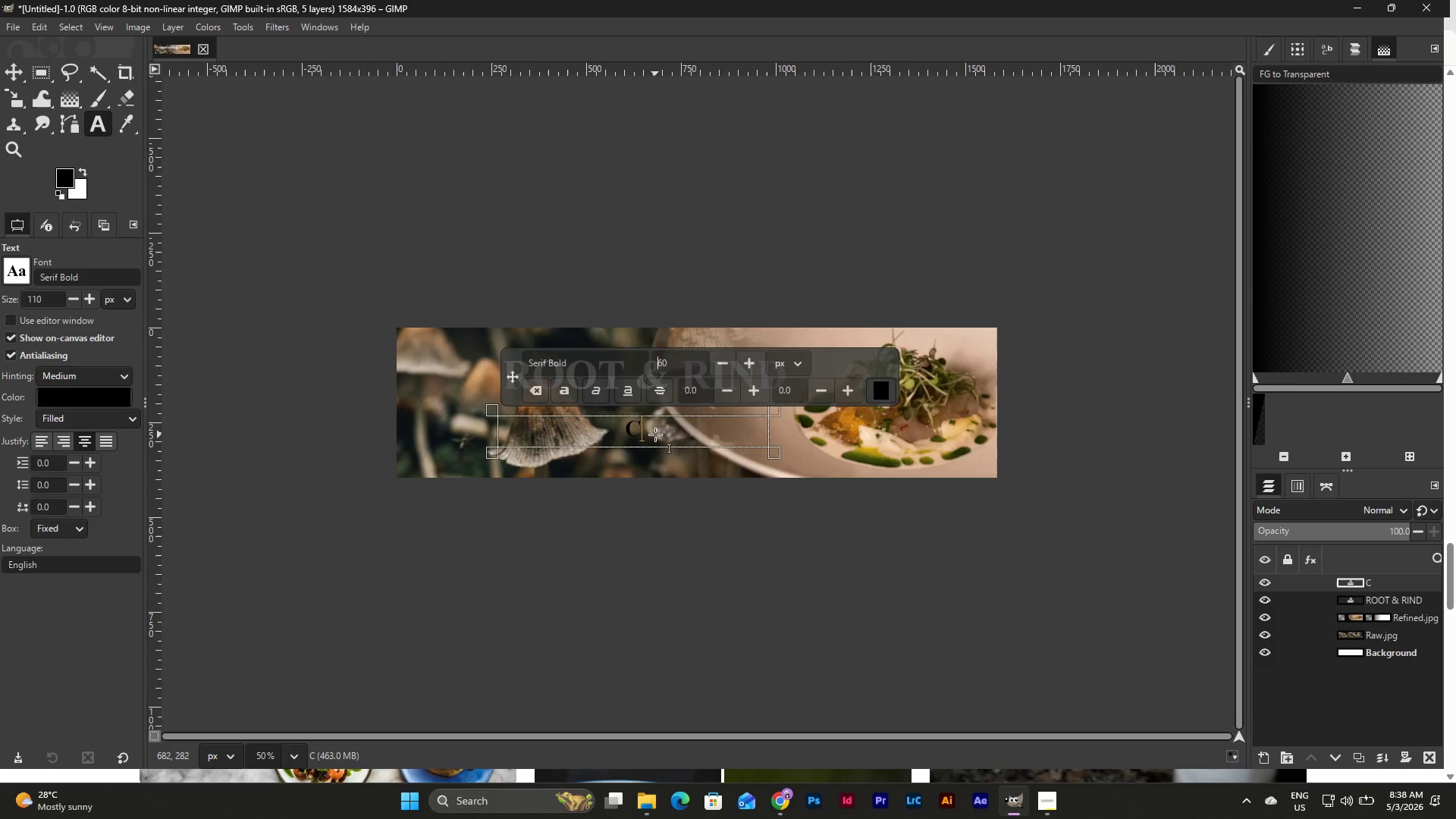 
key(O)
 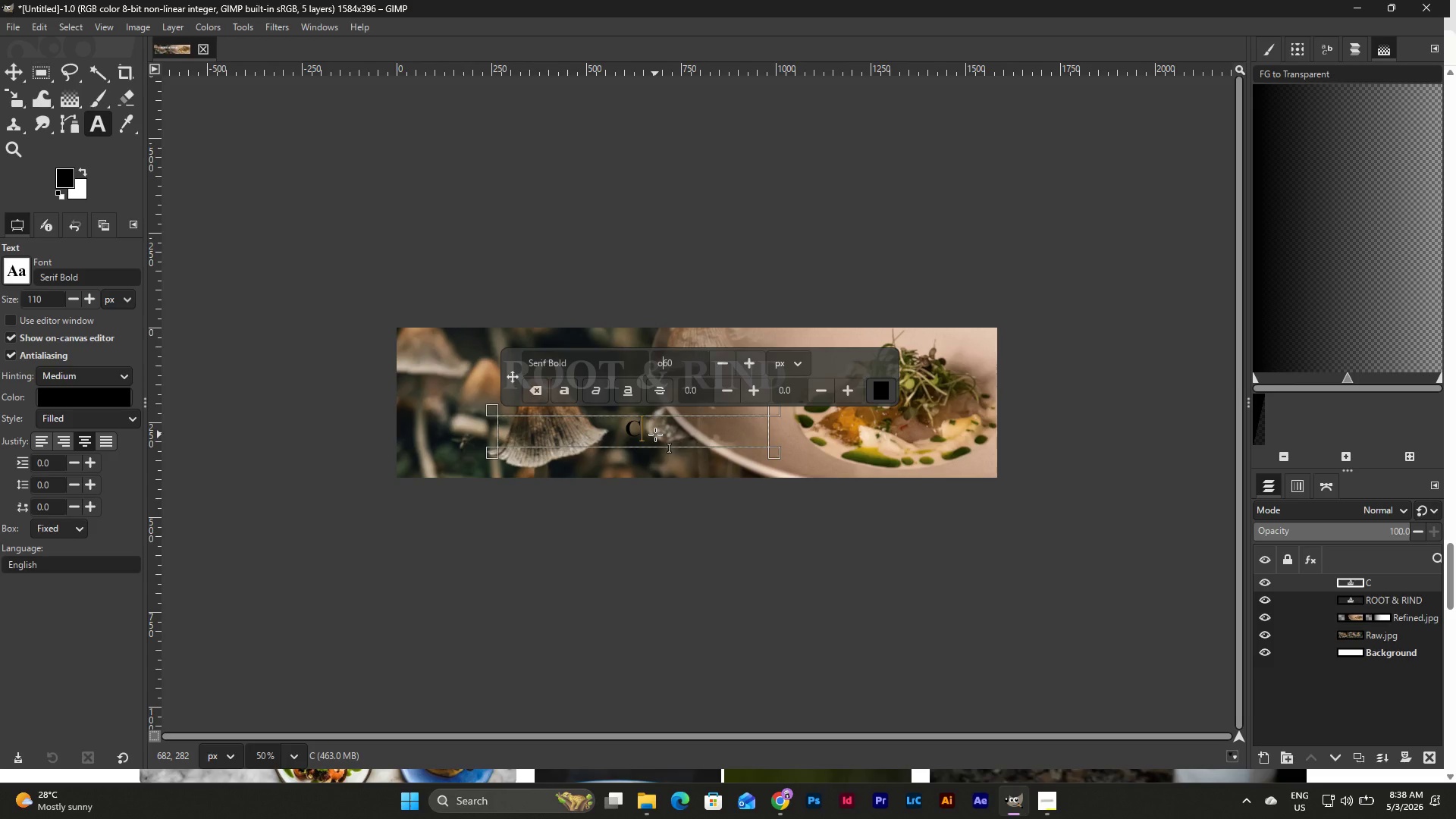 
key(Backspace)
 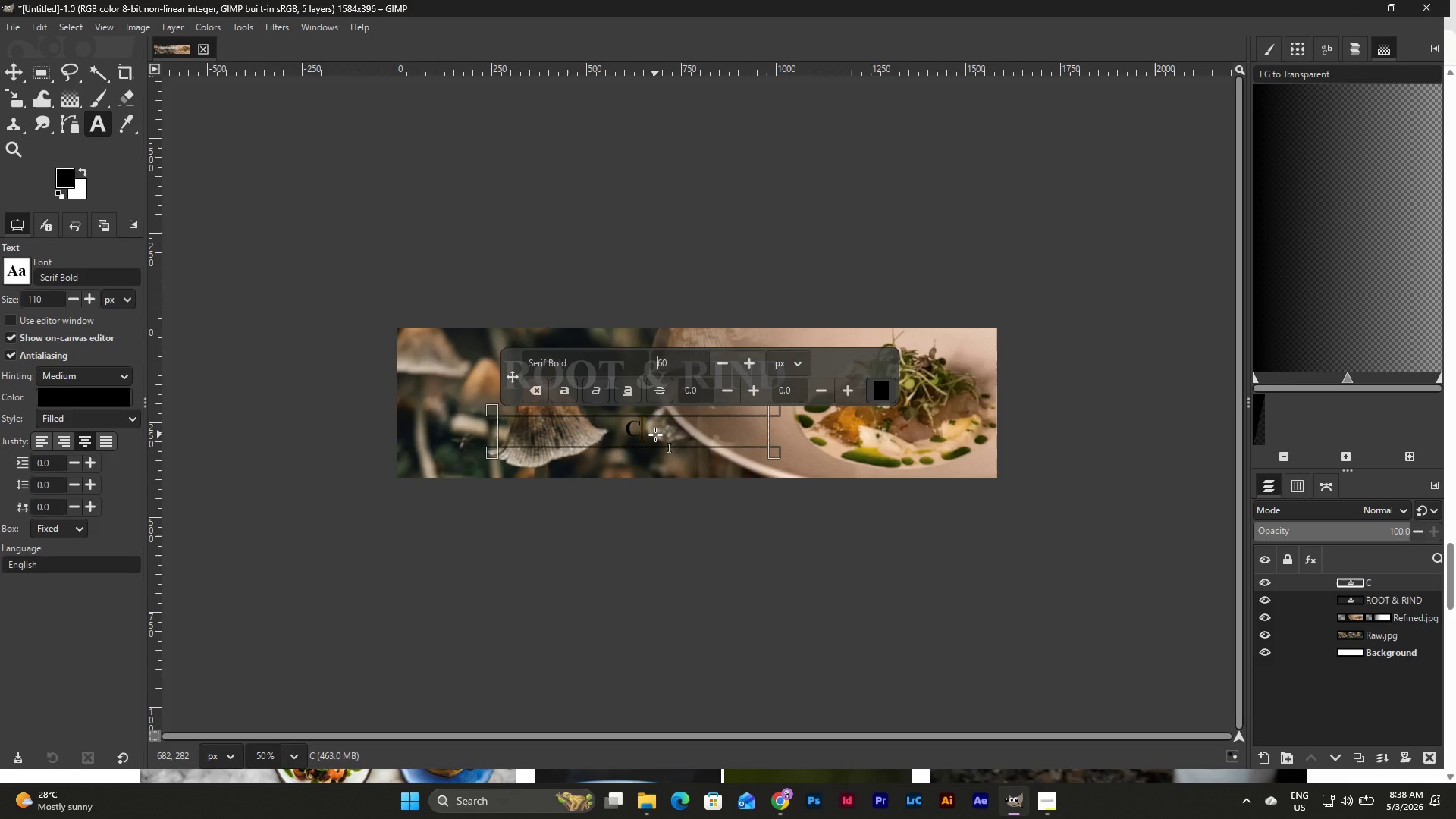 
left_click([655, 435])
 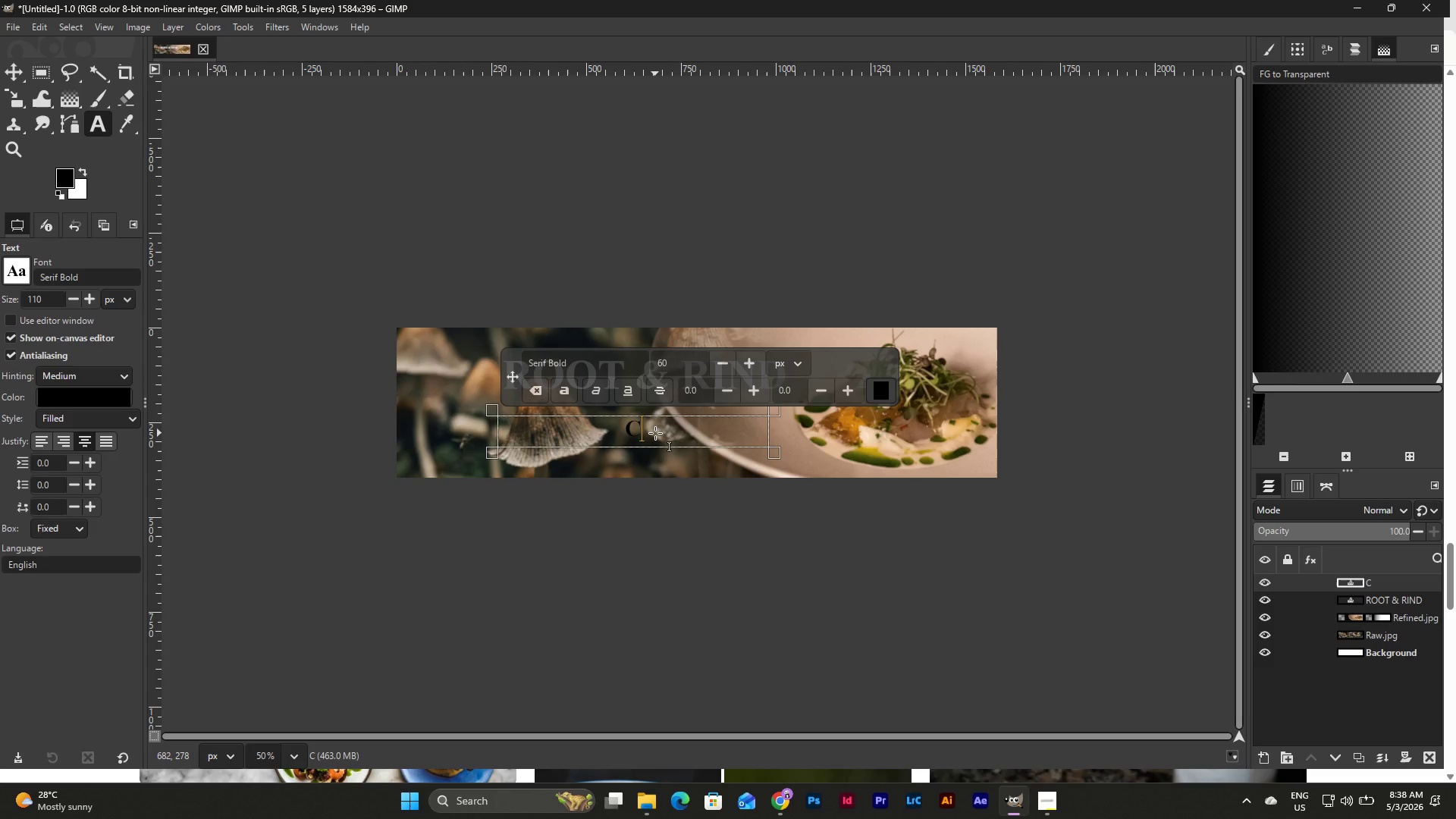 
type(onnectig)
key(Backspace)
type(ng the Wild to the Kitchen)
 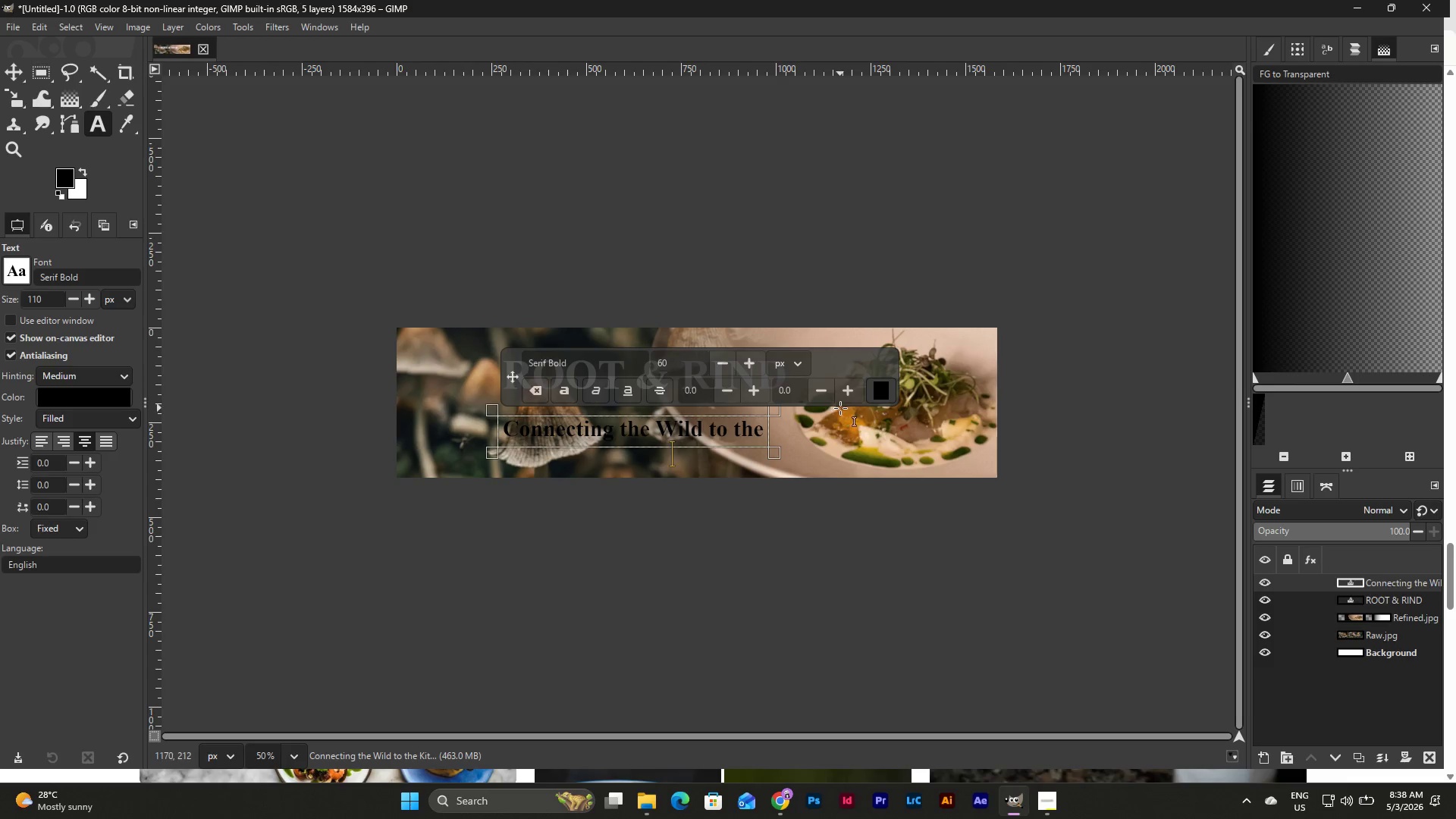 
key(Escape)
 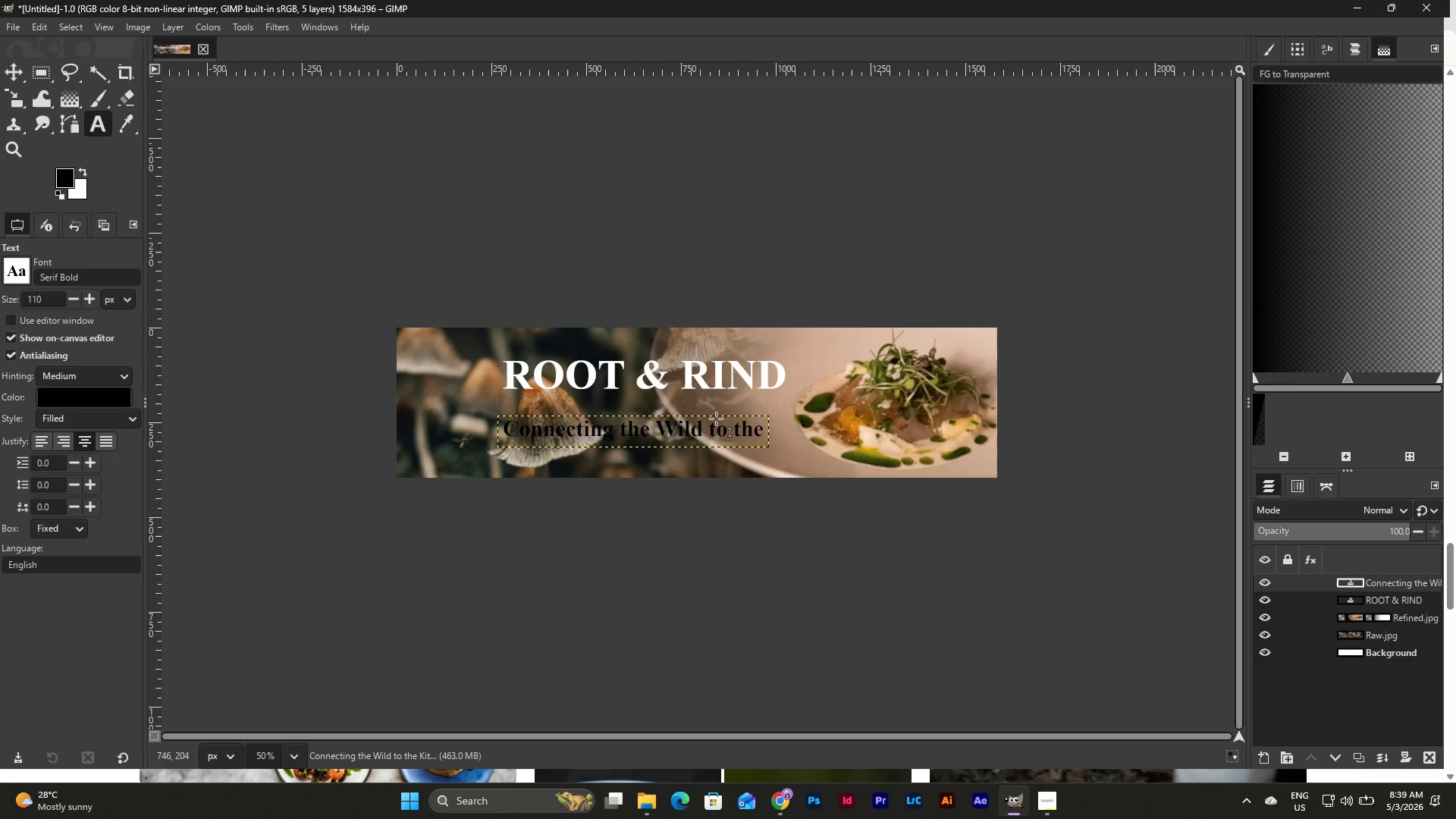 
left_click([748, 432])
 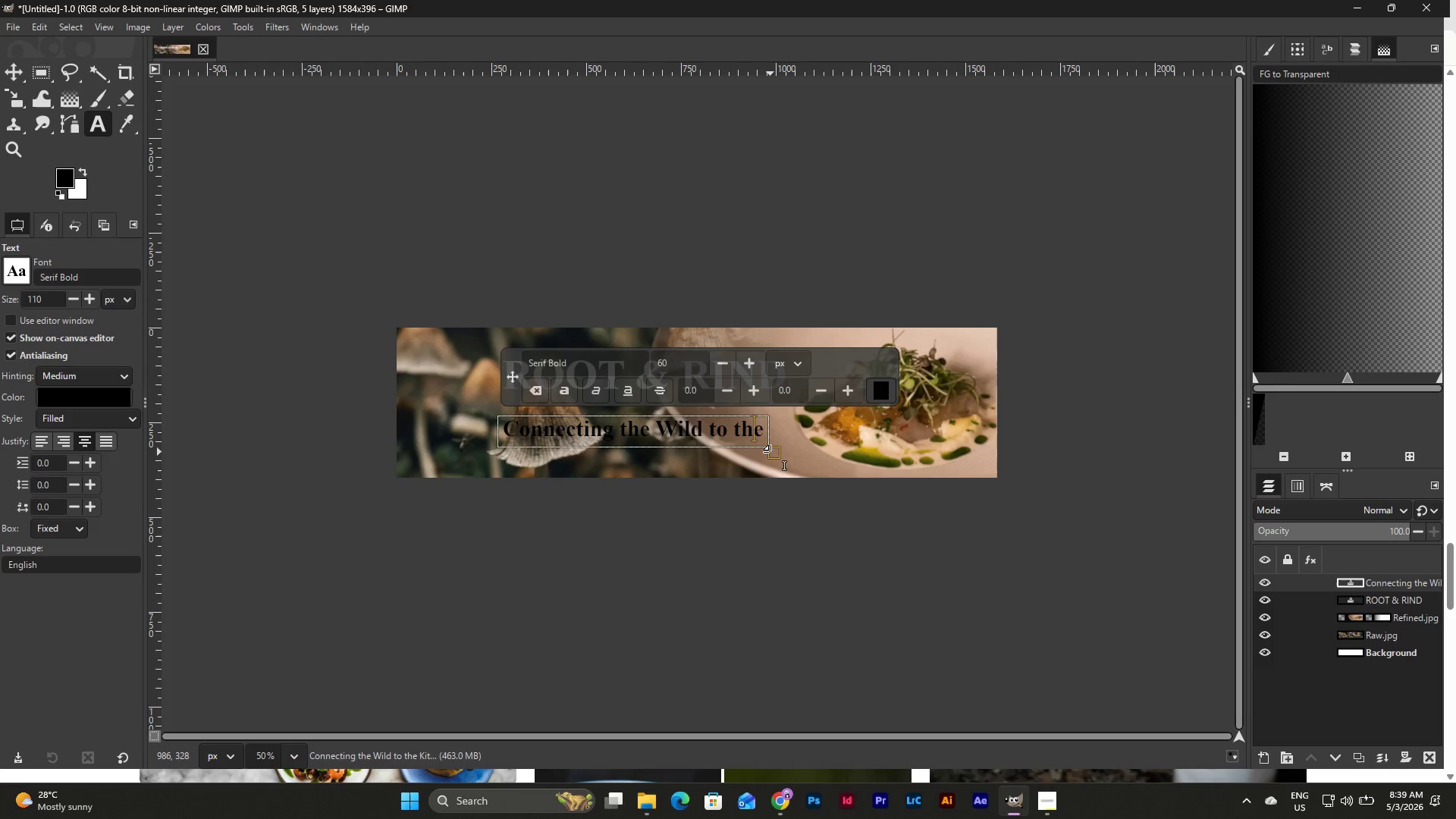 
left_click_drag(start_coordinate=[770, 452], to_coordinate=[813, 452])
 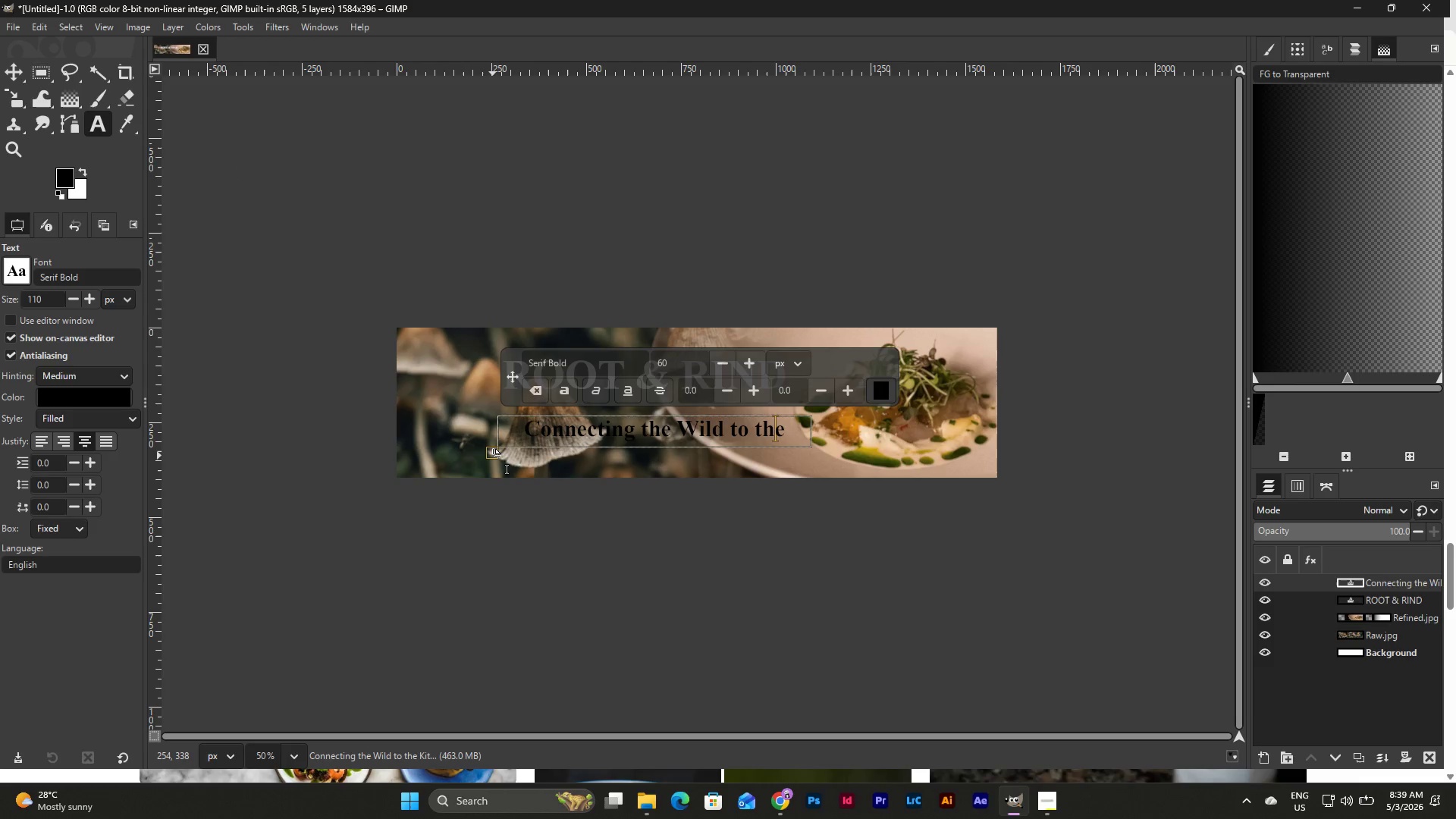 
left_click_drag(start_coordinate=[485, 456], to_coordinate=[439, 456])
 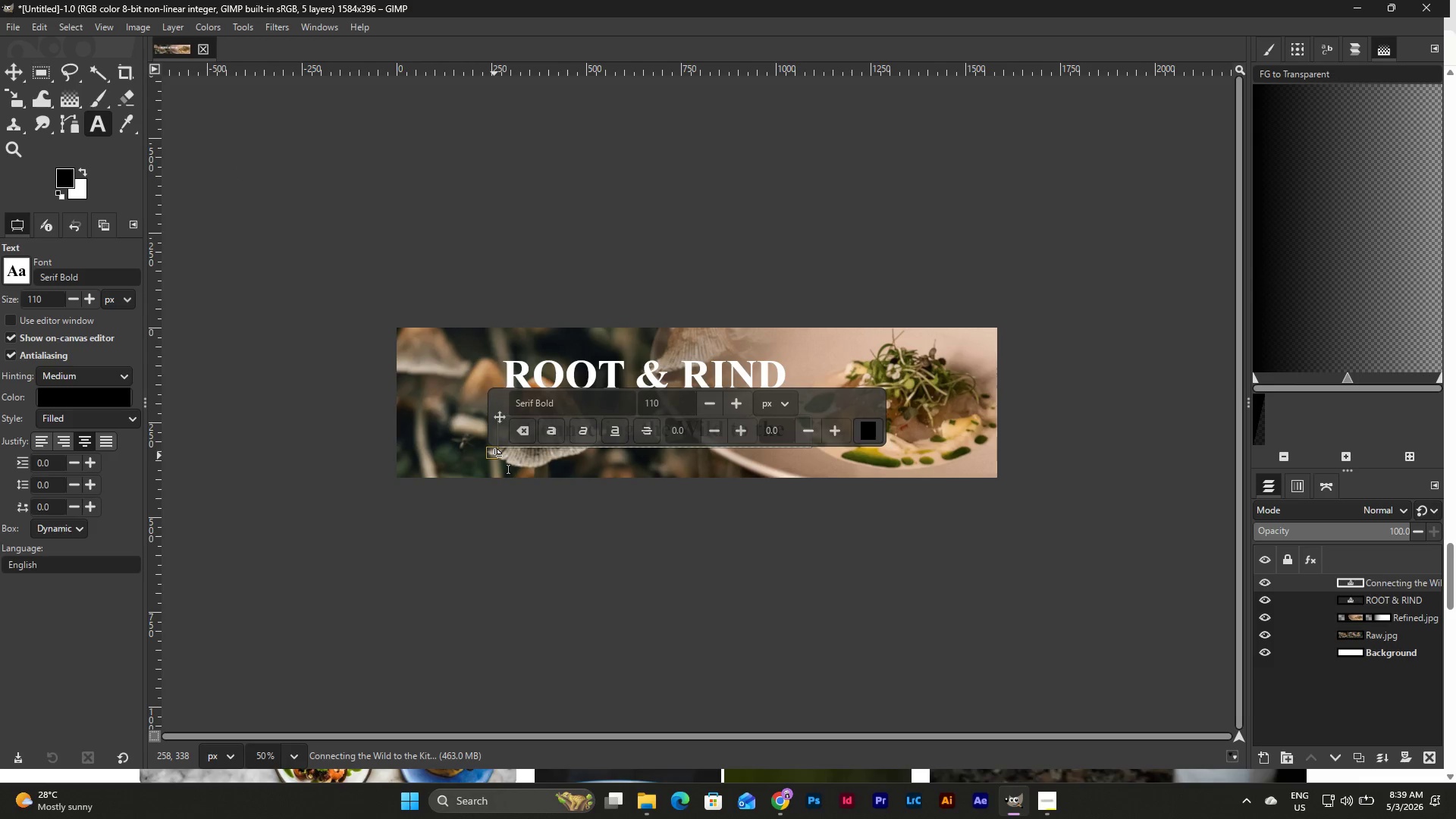 
left_click_drag(start_coordinate=[494, 456], to_coordinate=[453, 456])
 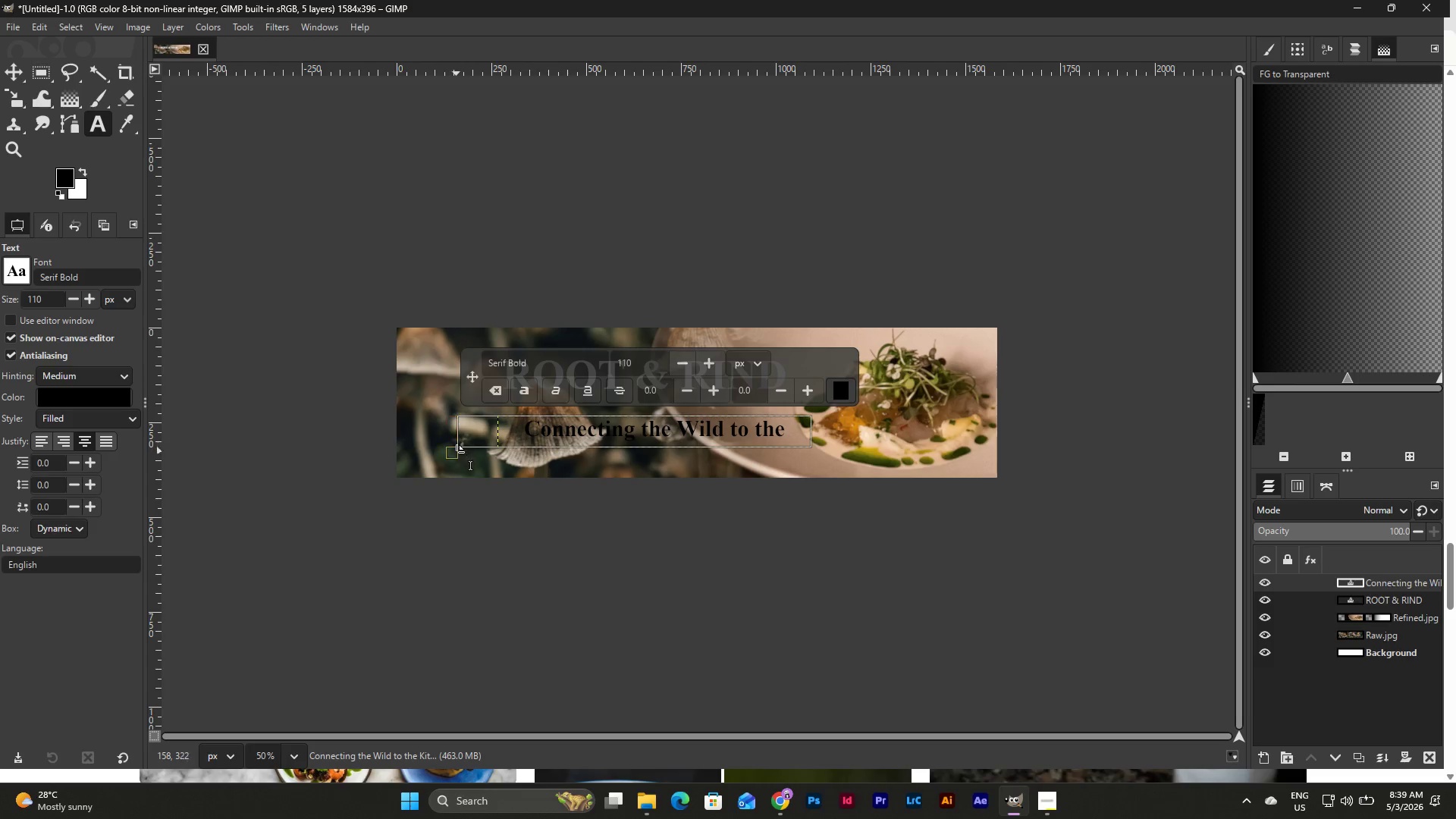 
left_click_drag(start_coordinate=[499, 436], to_coordinate=[482, 438])
 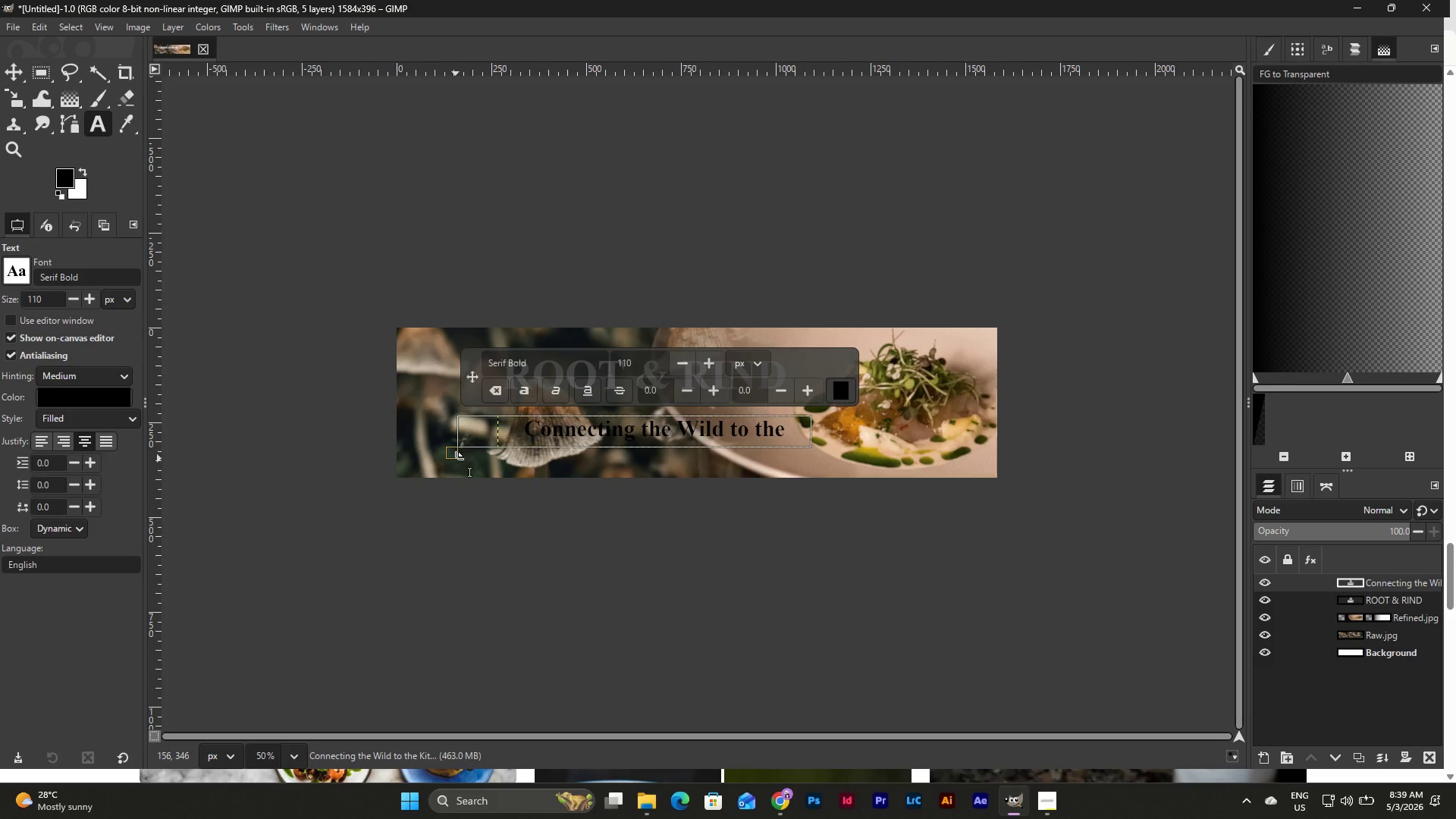 
left_click_drag(start_coordinate=[450, 459], to_coordinate=[430, 459])
 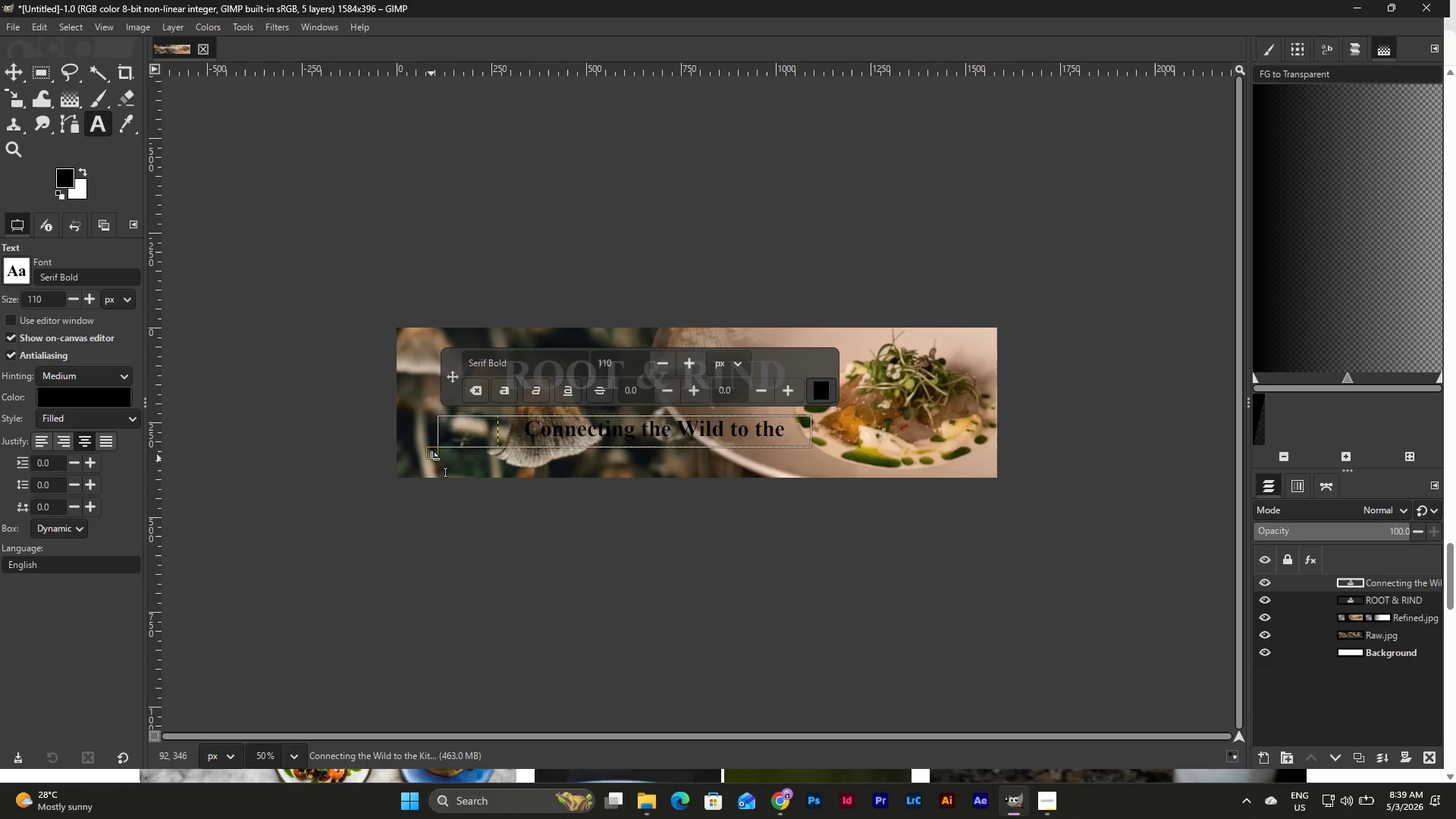 
left_click_drag(start_coordinate=[431, 459], to_coordinate=[465, 467])
 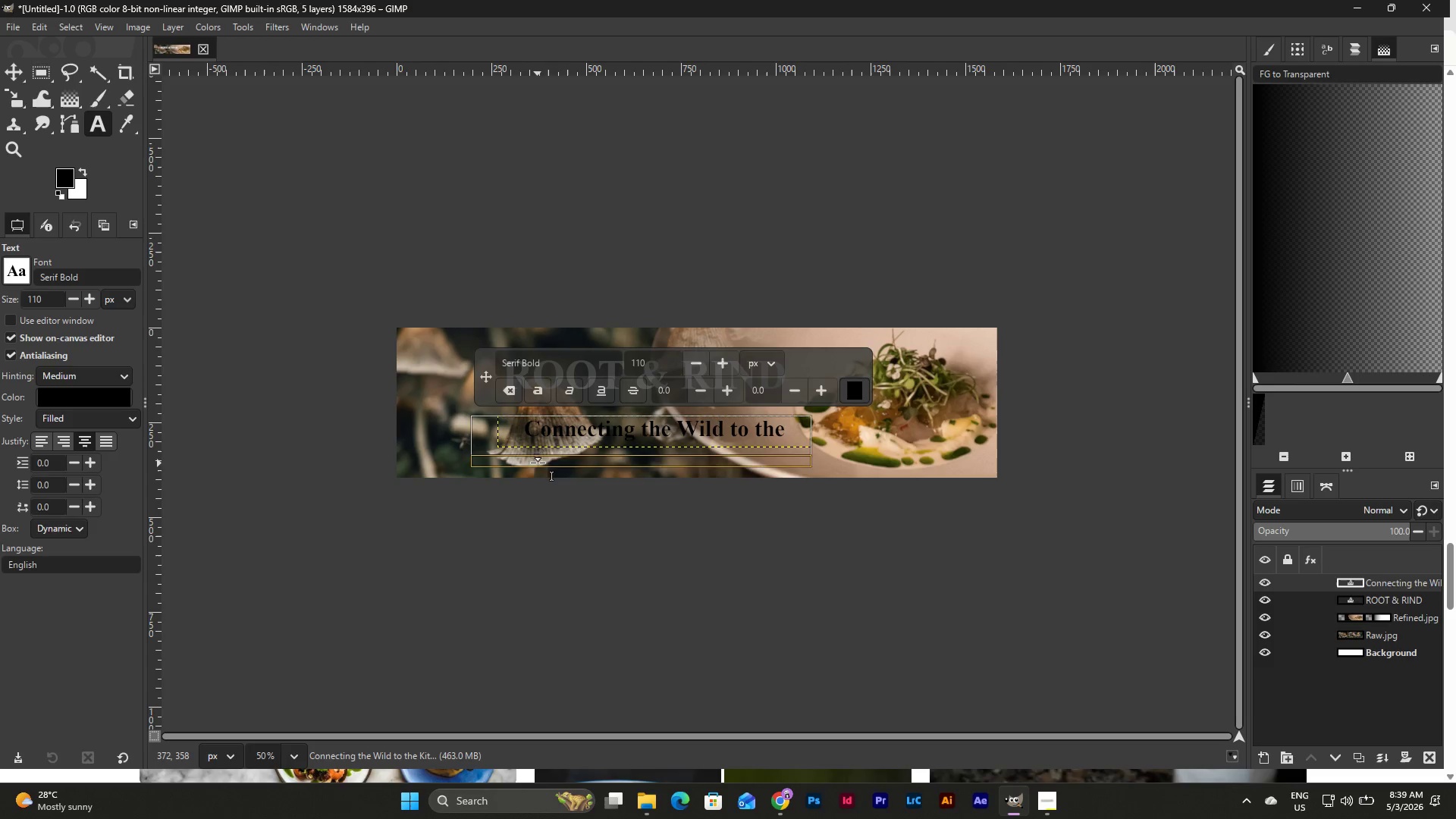 
key(Escape)
 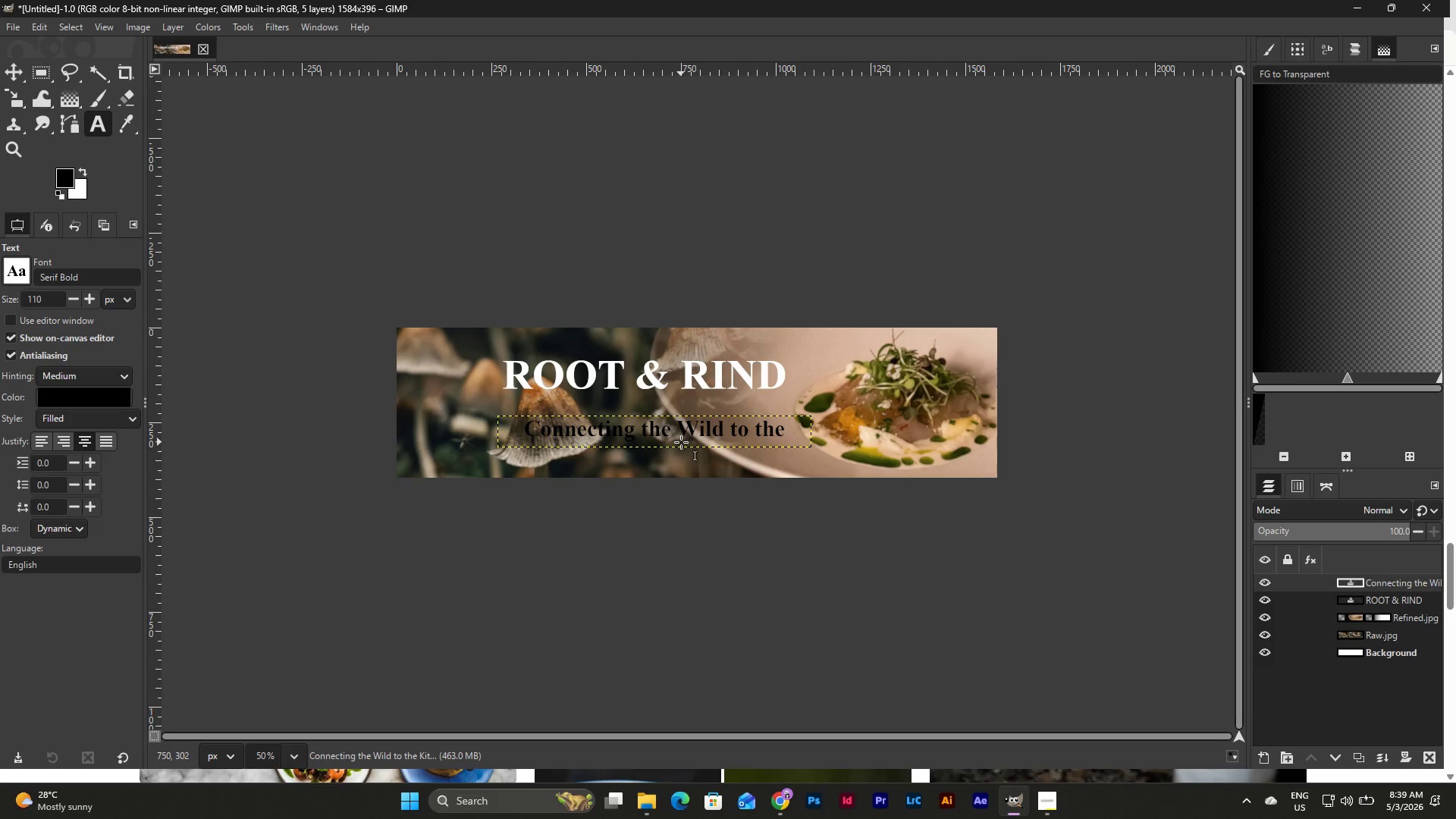 
key(Escape)
 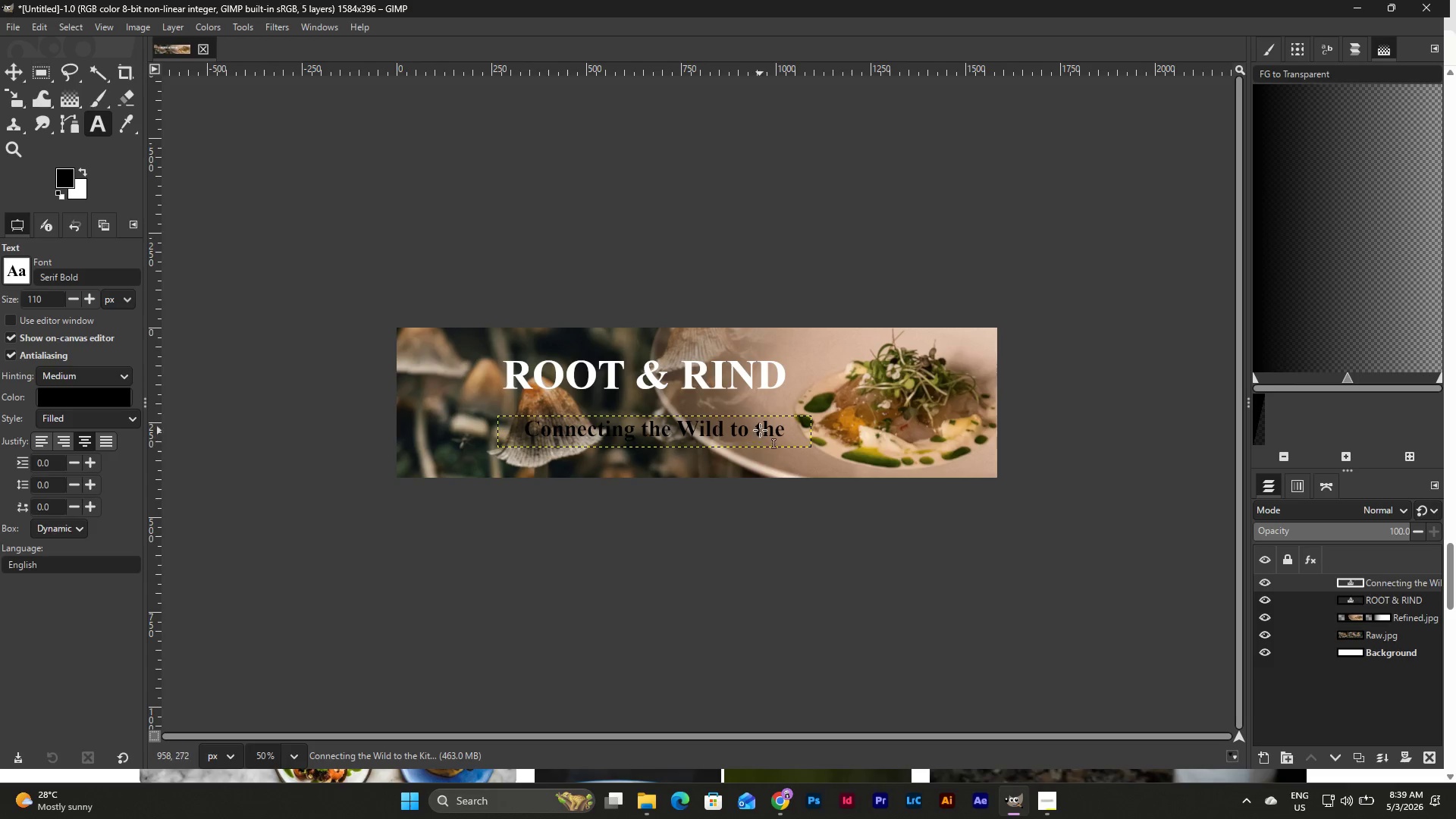 
left_click([761, 428])
 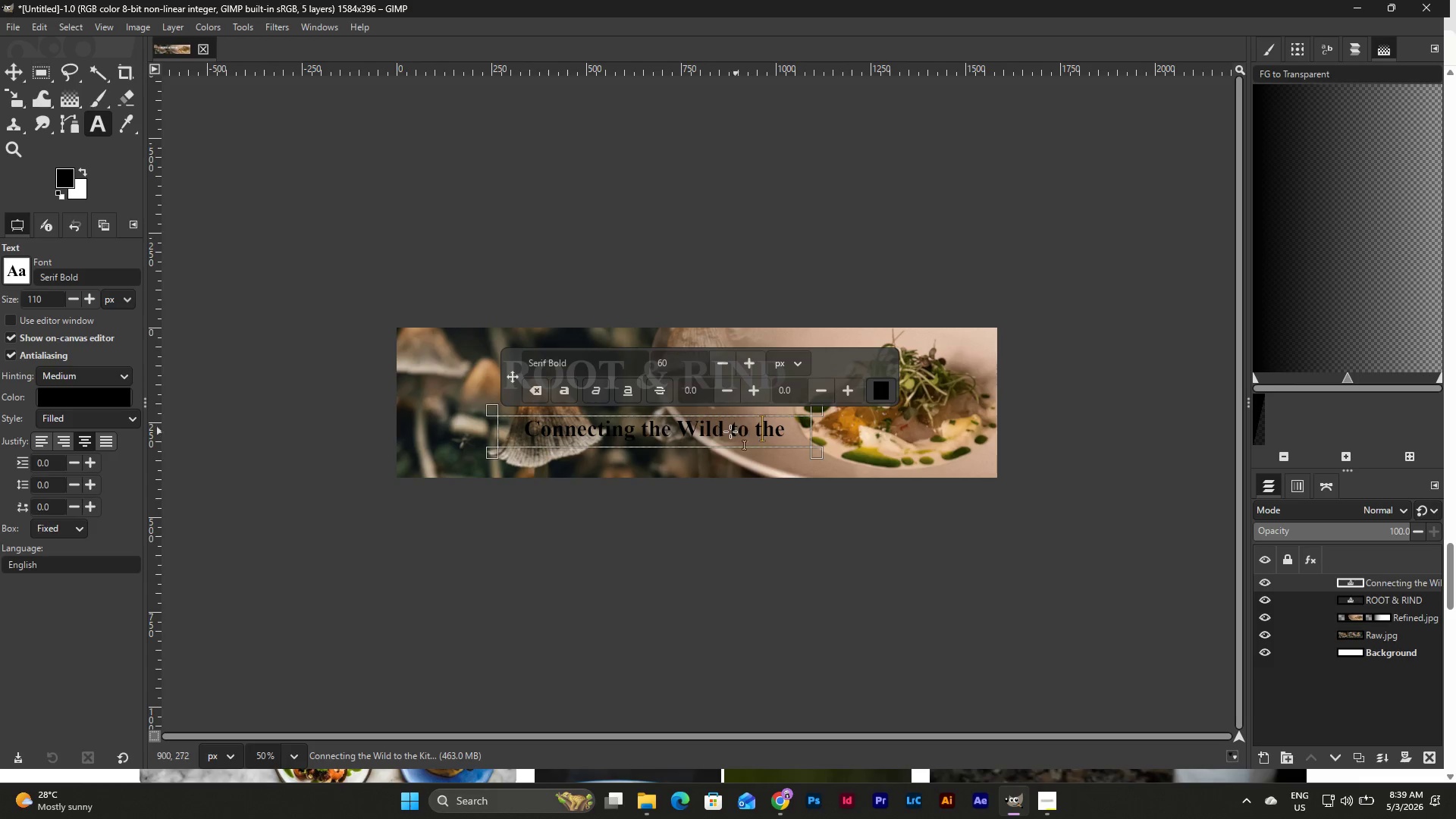 
left_click_drag(start_coordinate=[723, 432], to_coordinate=[705, 449])
 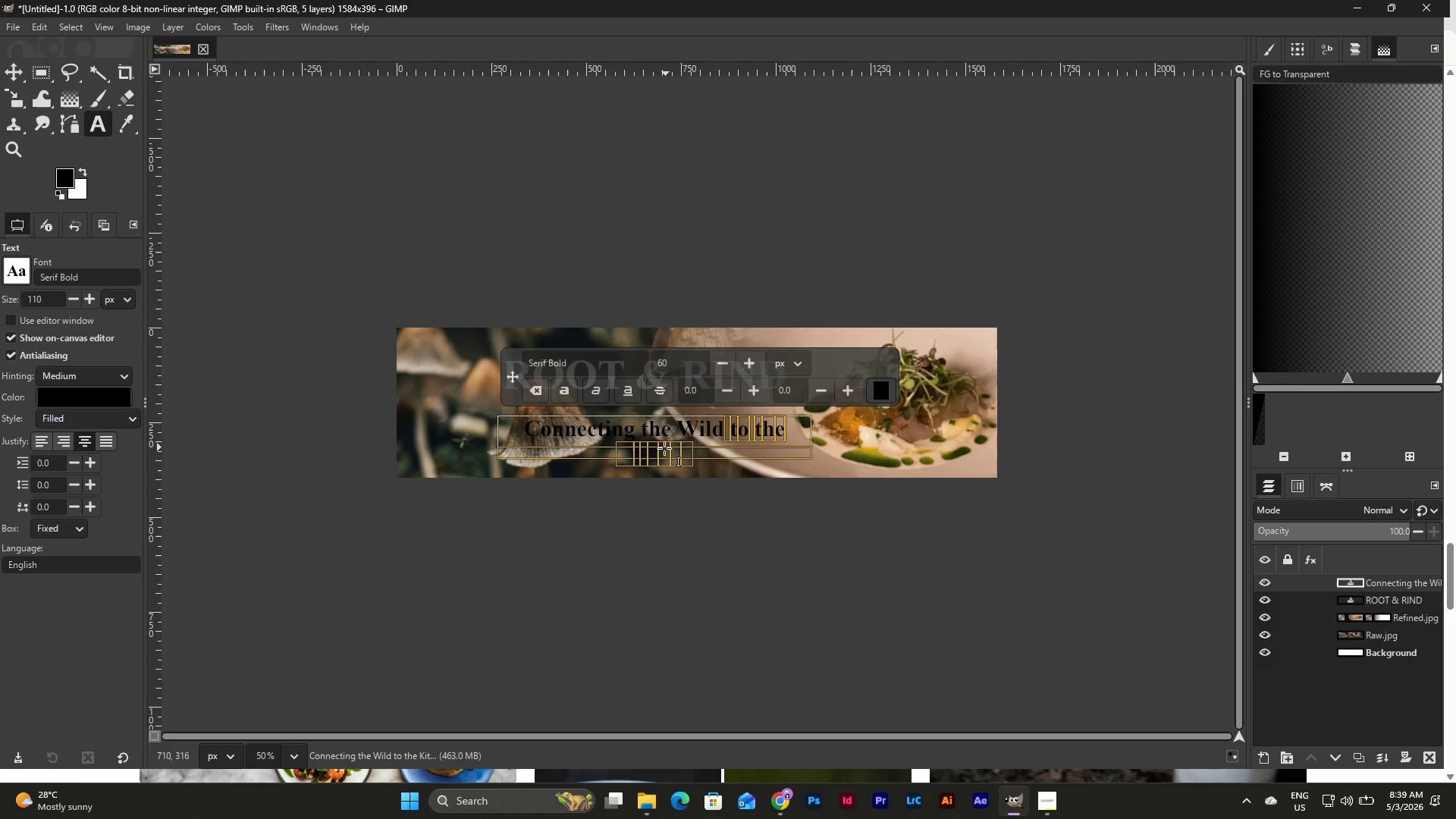 
key(Escape)
 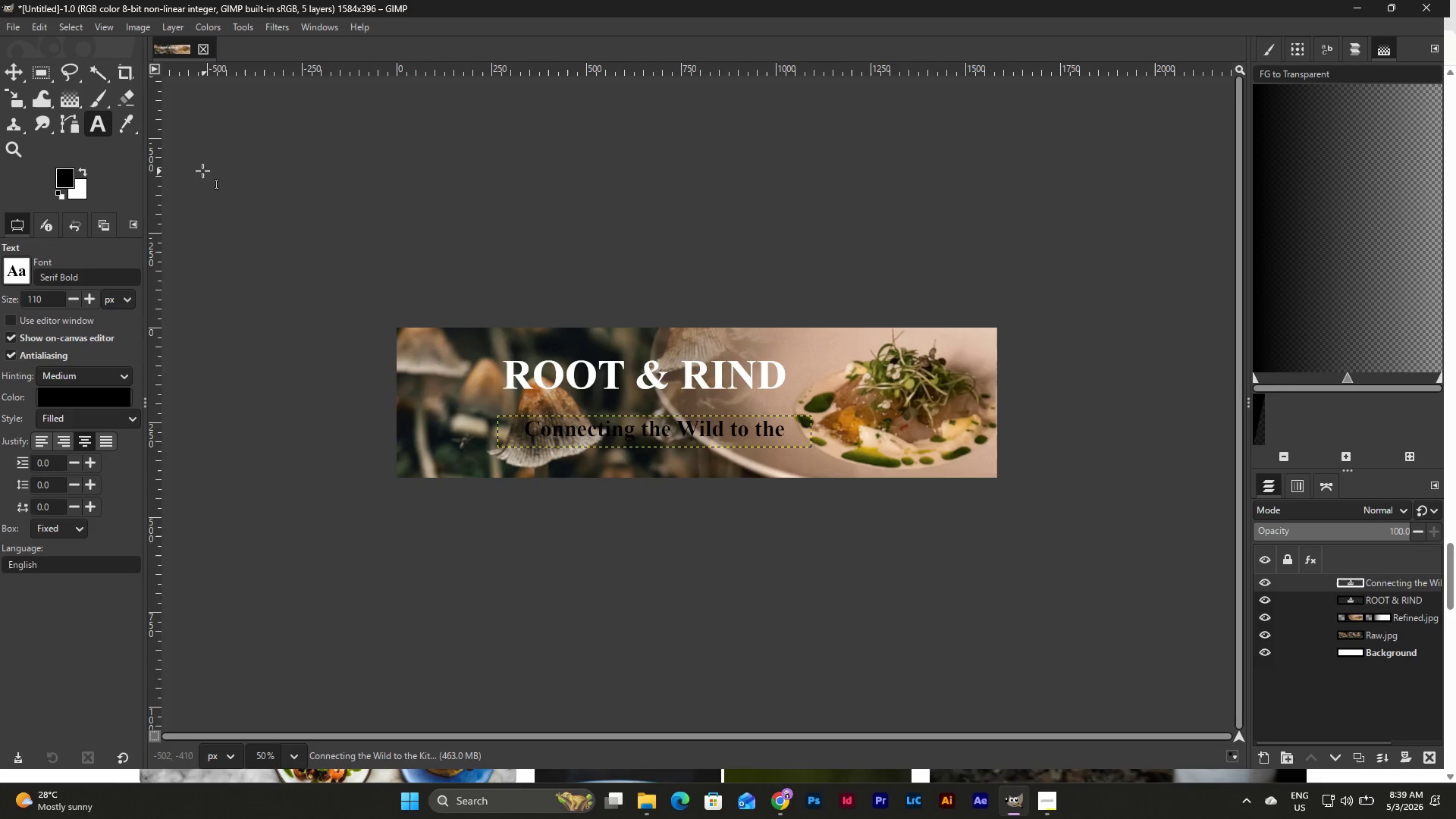 
left_click([605, 432])
 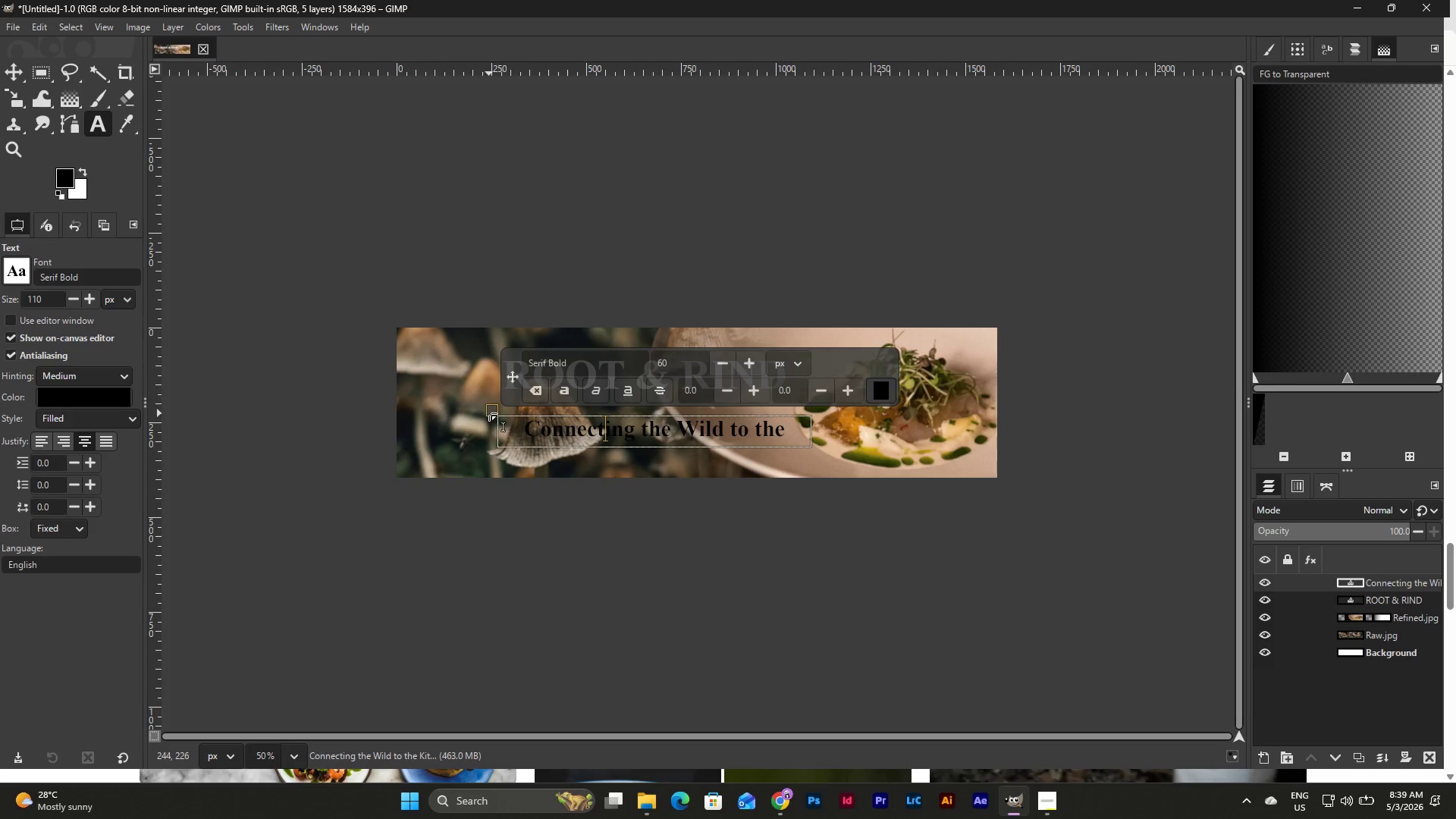 
left_click_drag(start_coordinate=[491, 433], to_coordinate=[460, 433])
 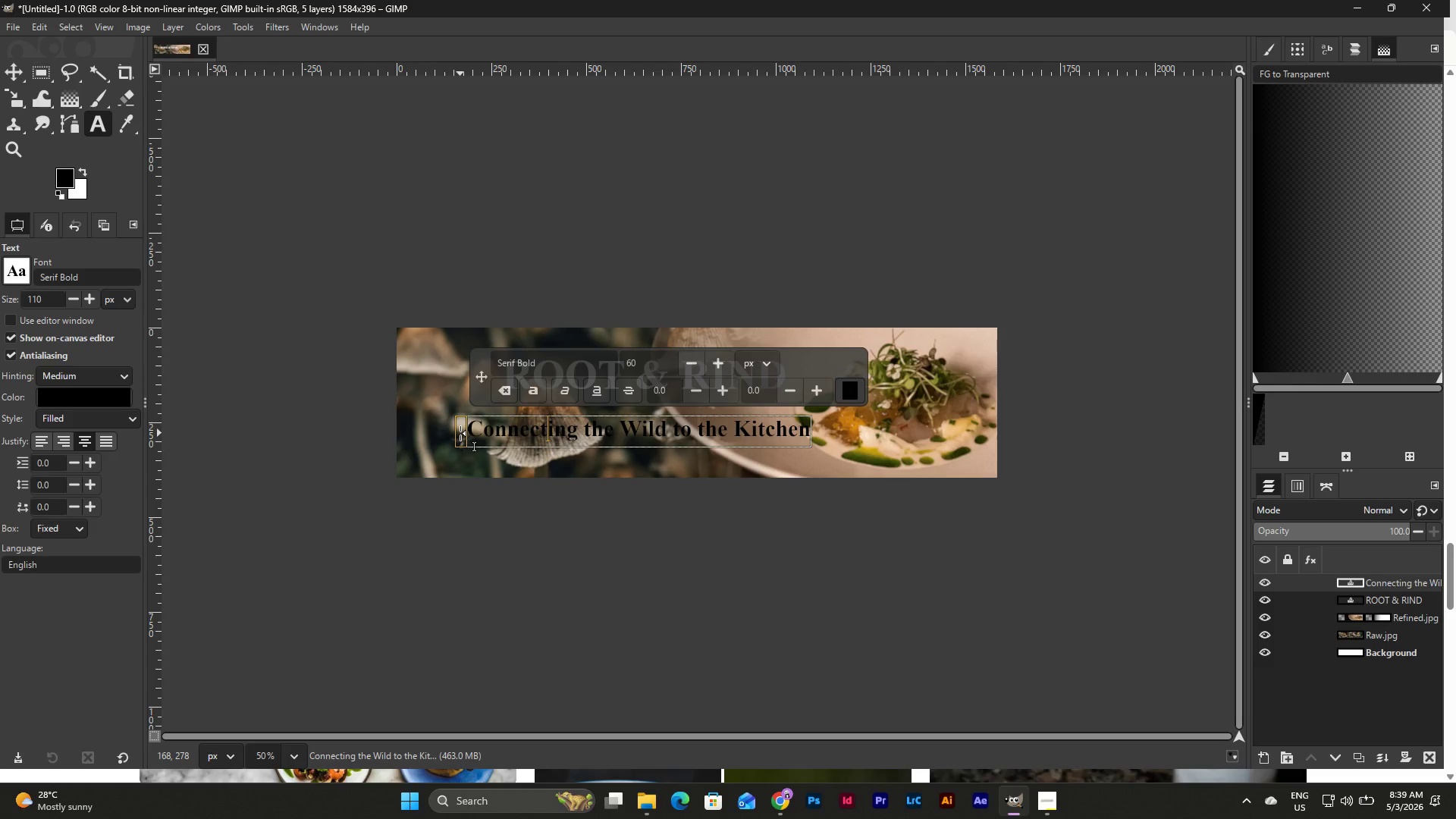 
left_click_drag(start_coordinate=[460, 433], to_coordinate=[453, 433])
 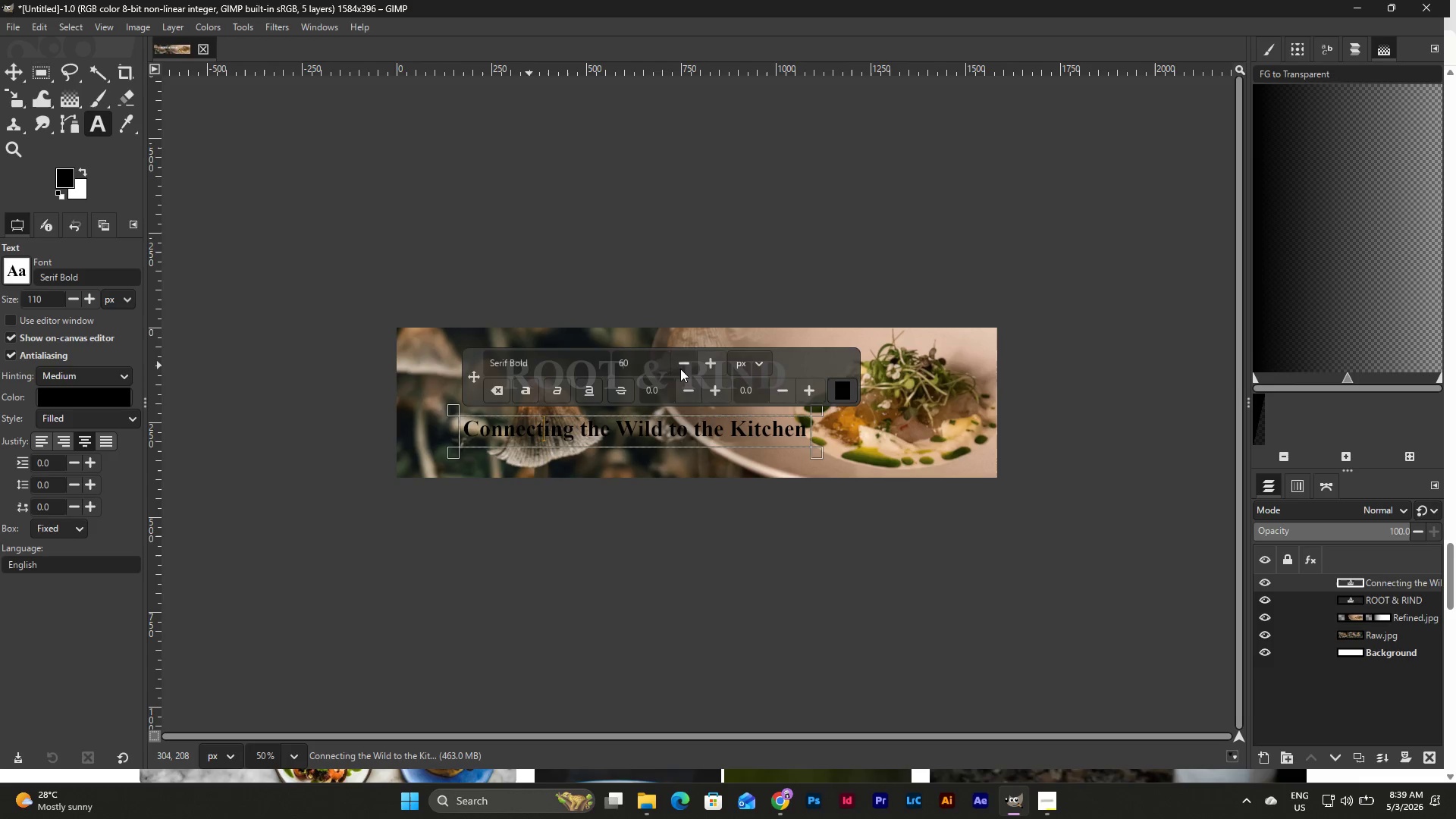 
double_click([687, 366])
 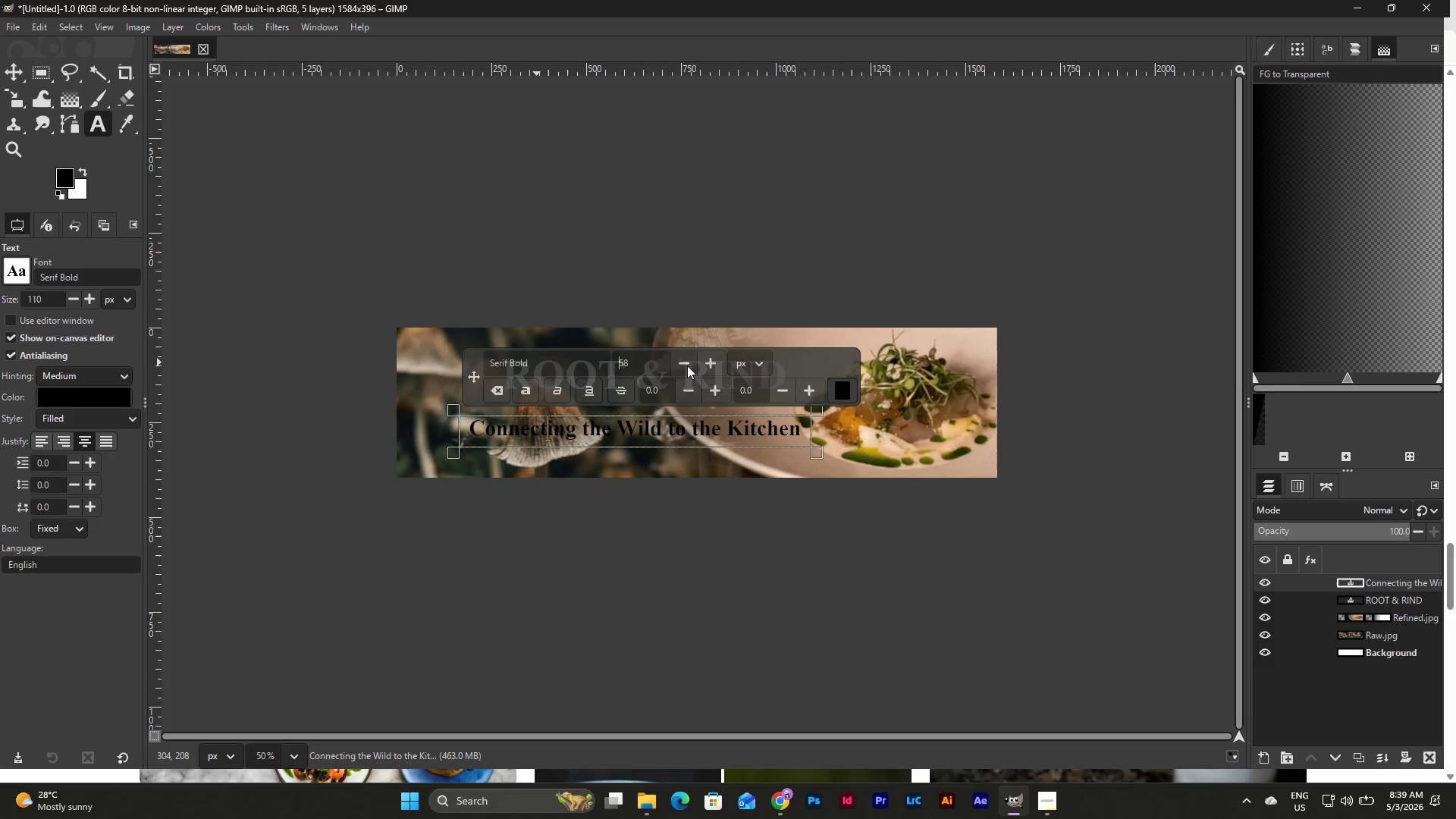 
triple_click([687, 366])
 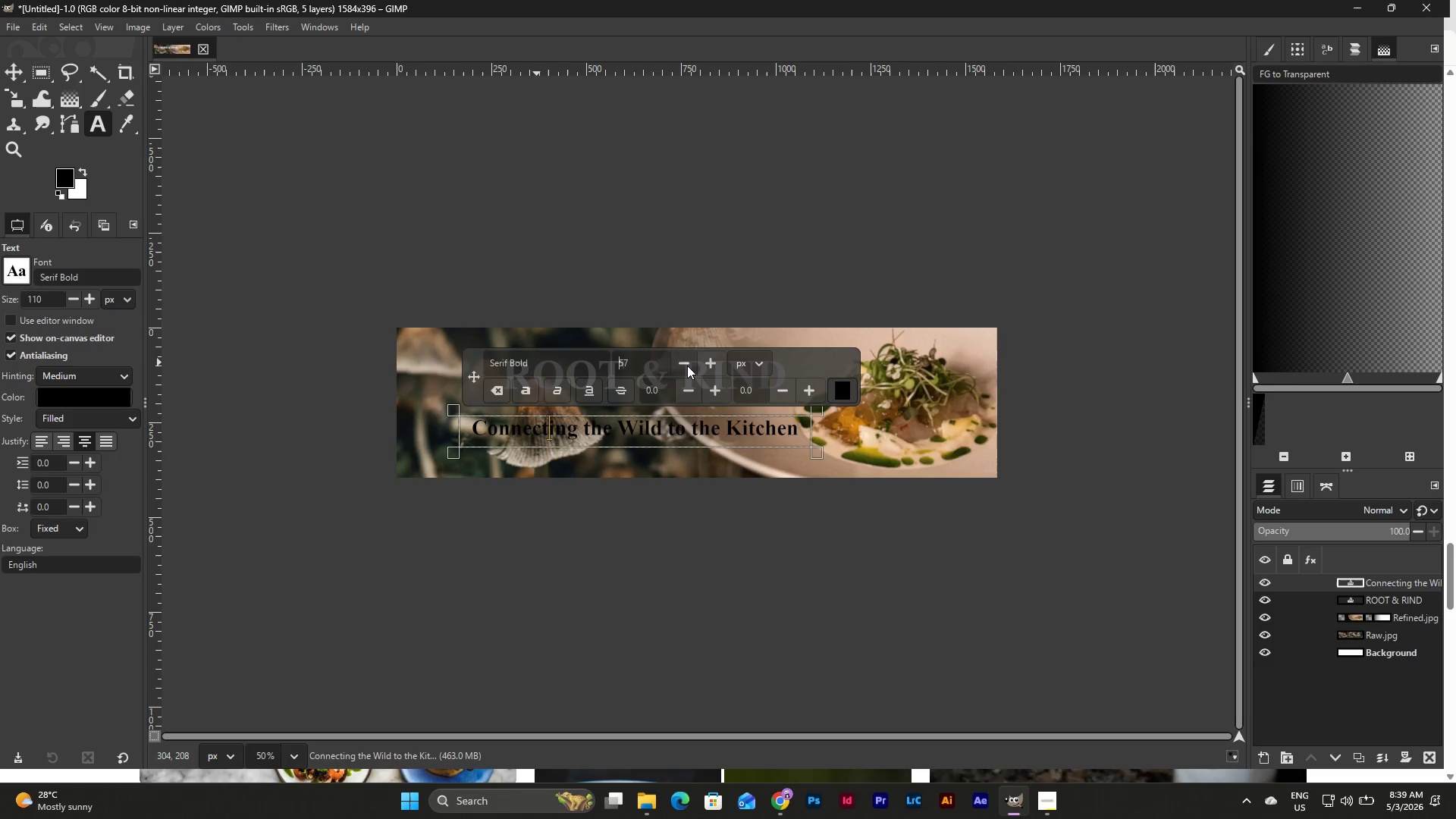 
triple_click([687, 366])
 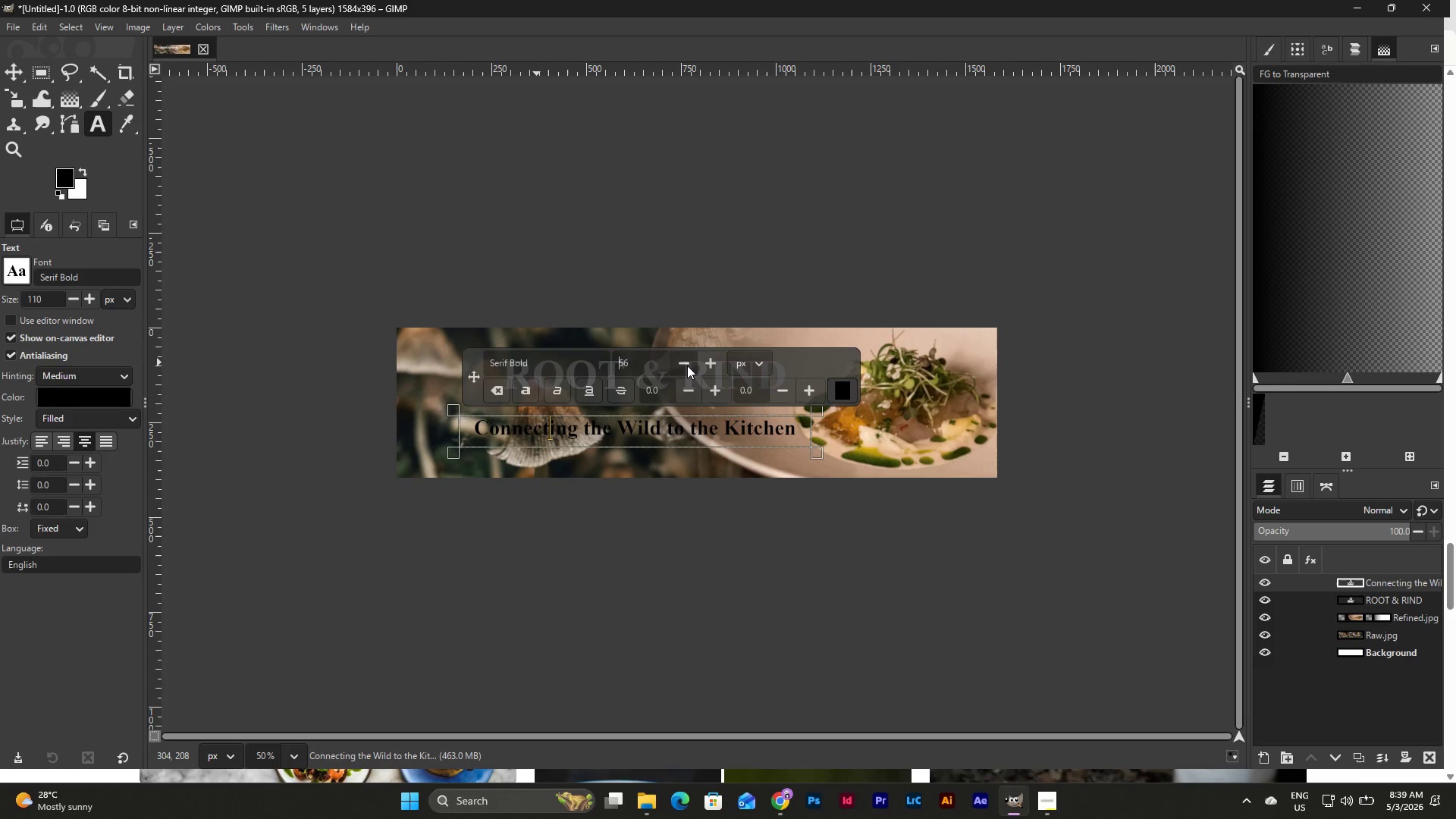 
triple_click([687, 366])
 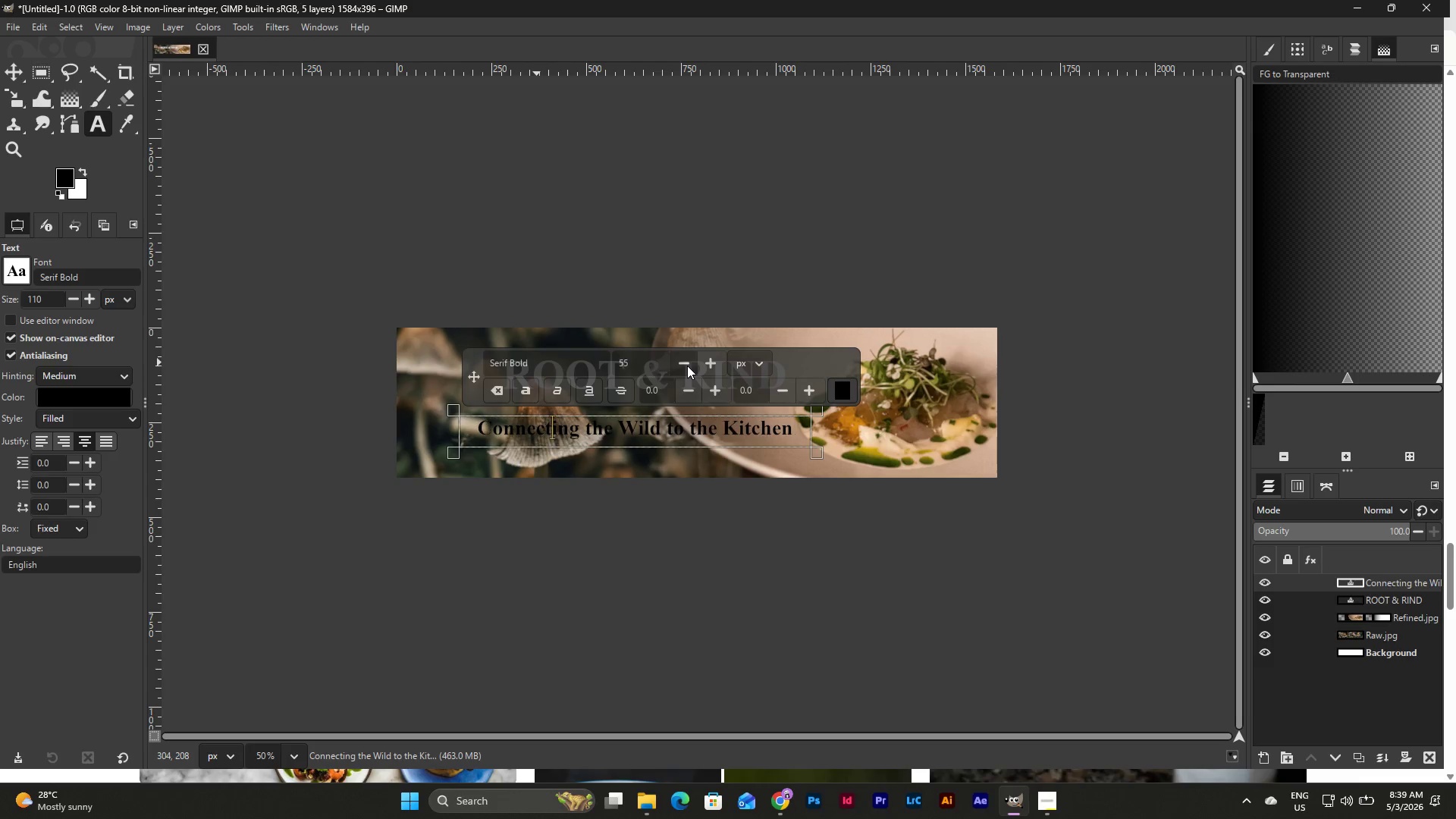 
triple_click([687, 366])
 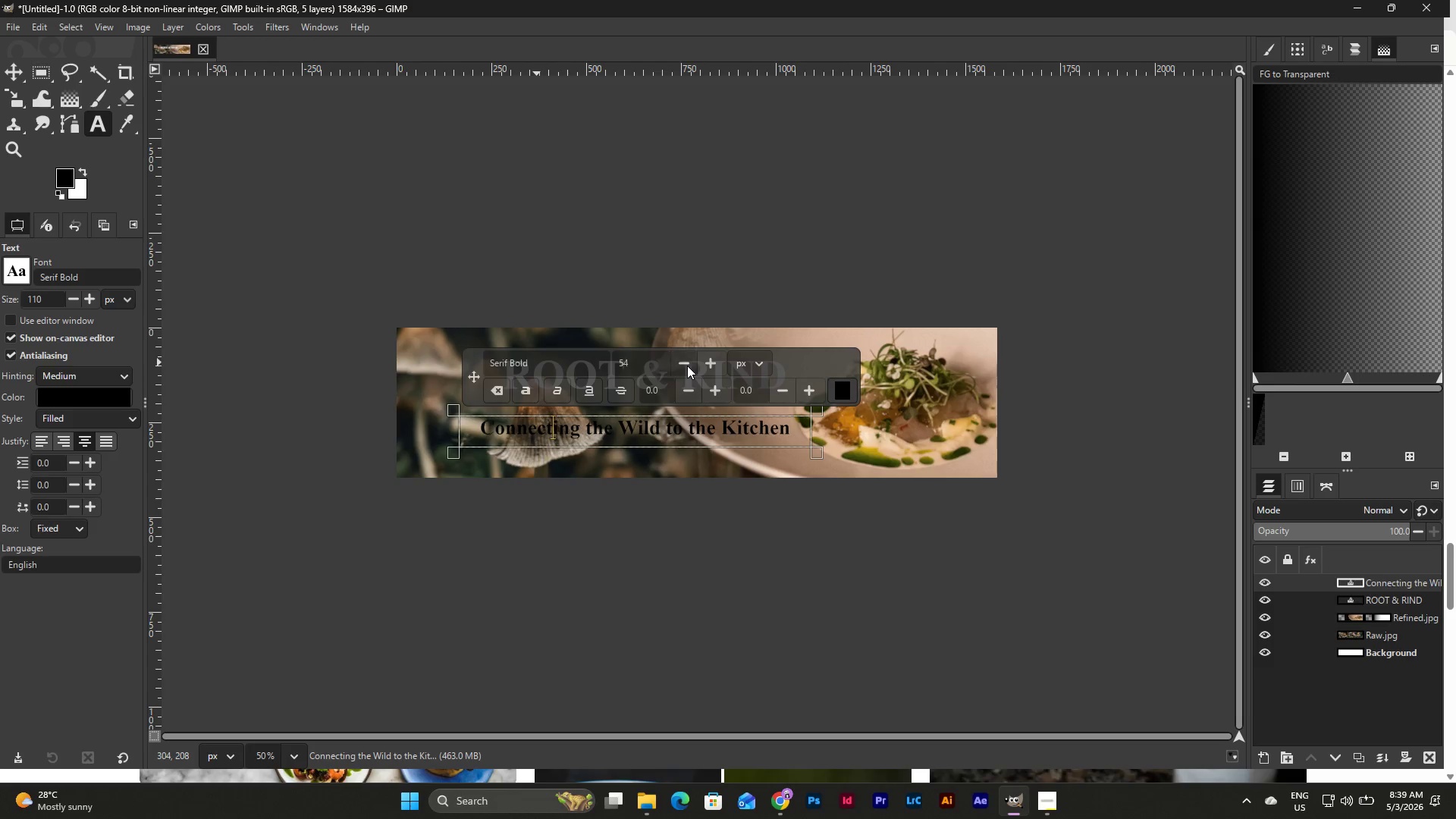 
triple_click([687, 366])
 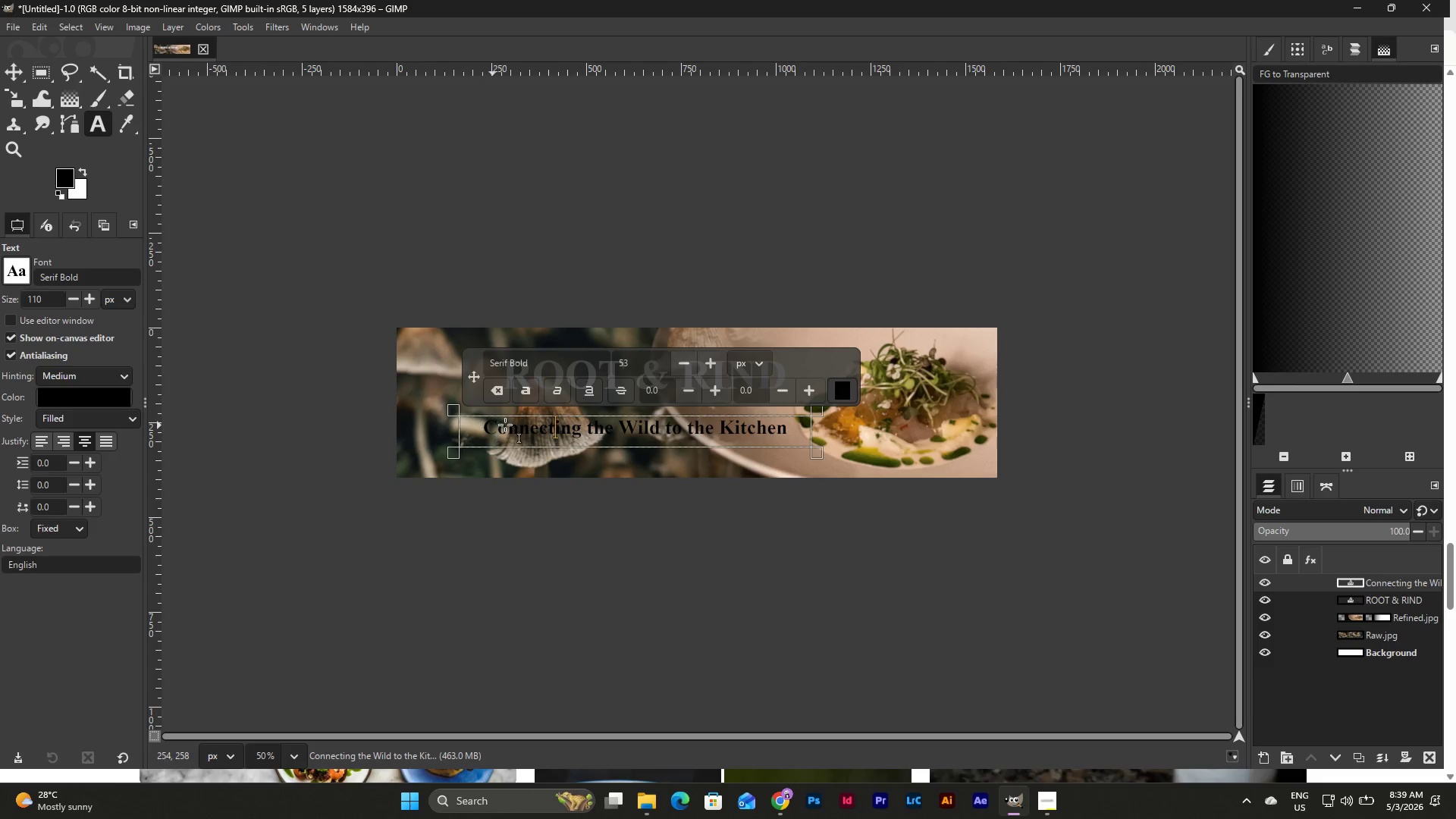 
left_click_drag(start_coordinate=[787, 421], to_coordinate=[473, 422])
 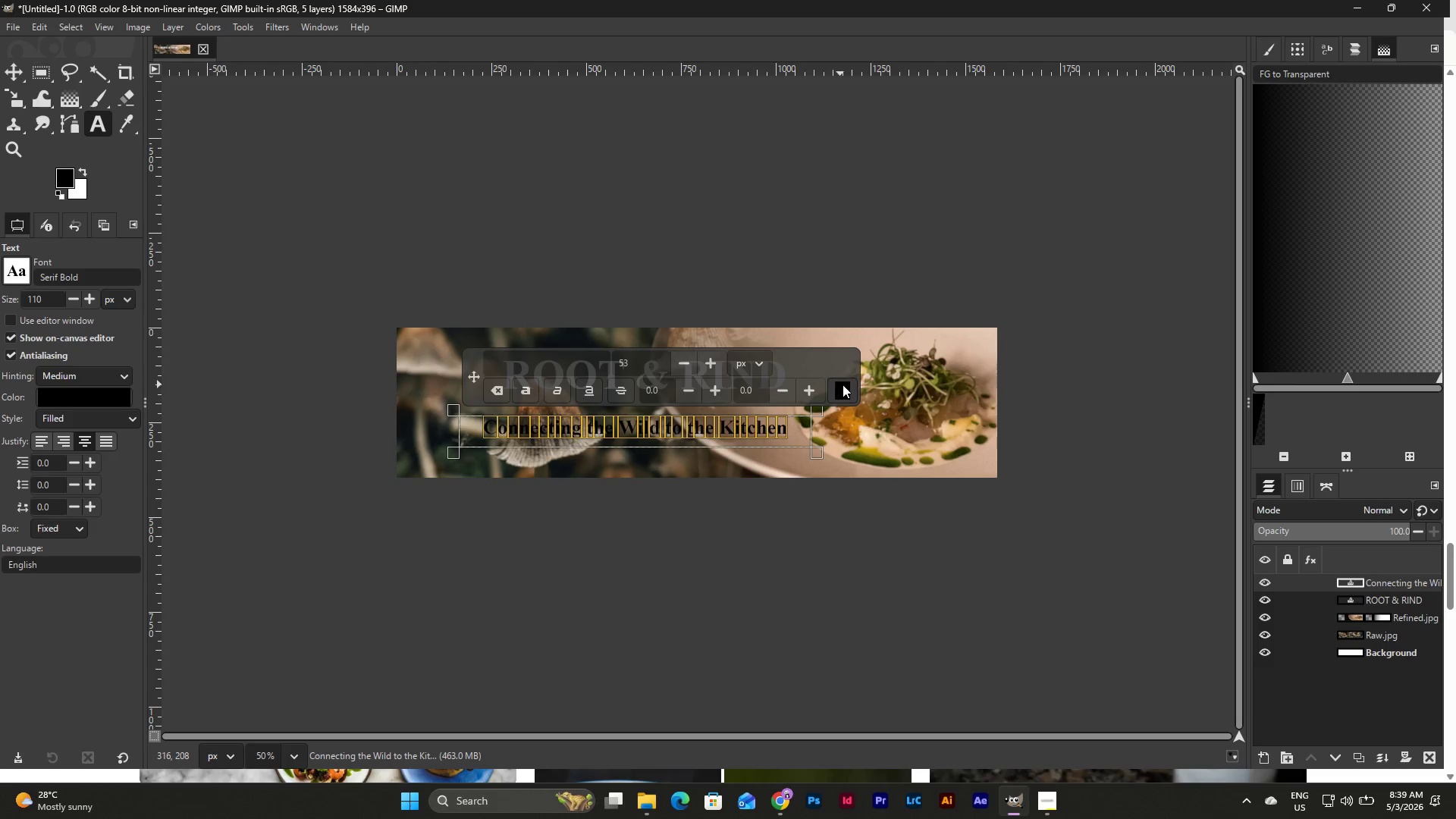 
left_click([846, 383])
 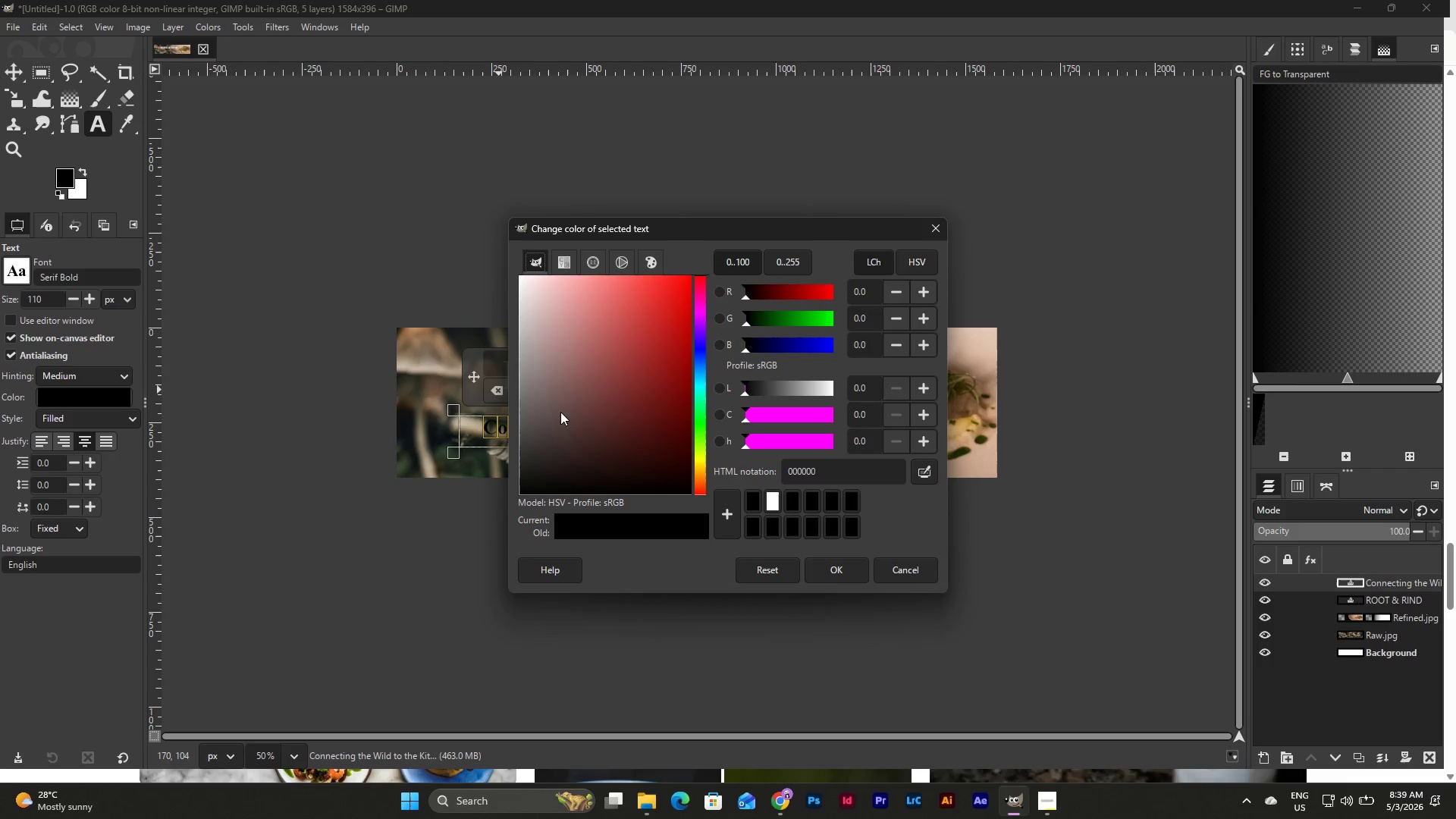 
left_click_drag(start_coordinate=[565, 346], to_coordinate=[509, 260])
 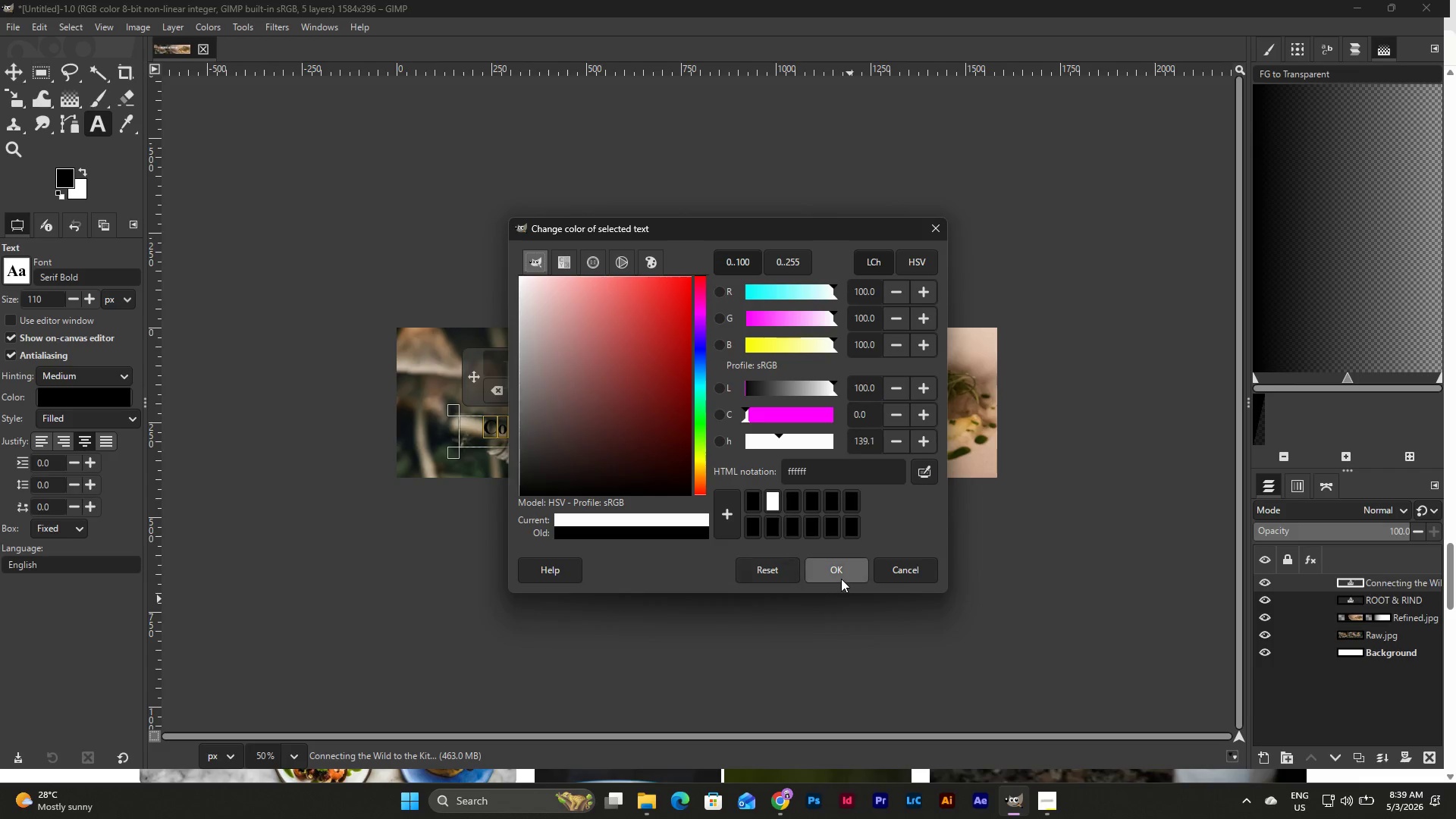 
left_click([842, 574])
 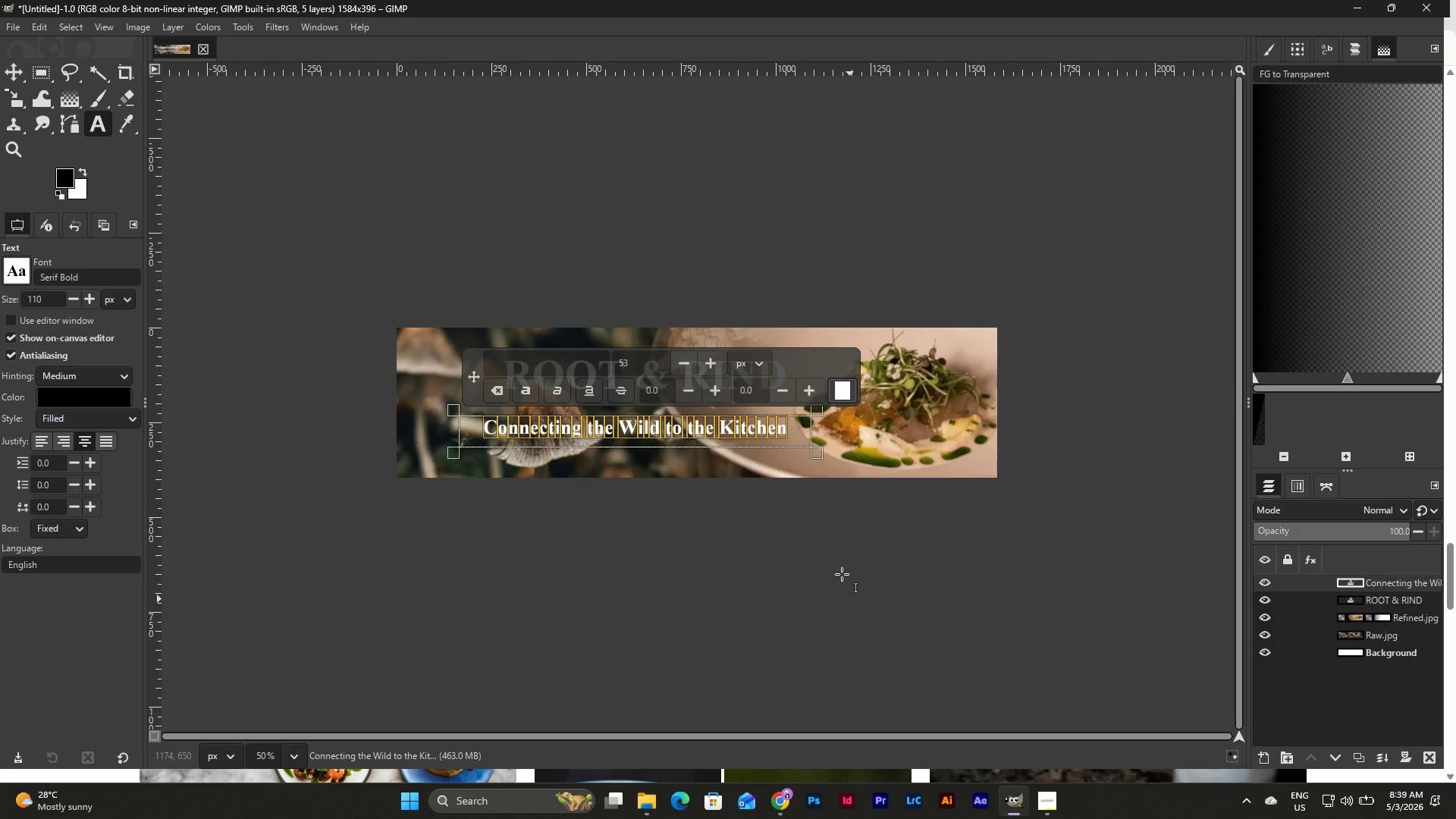 
key(Escape)
 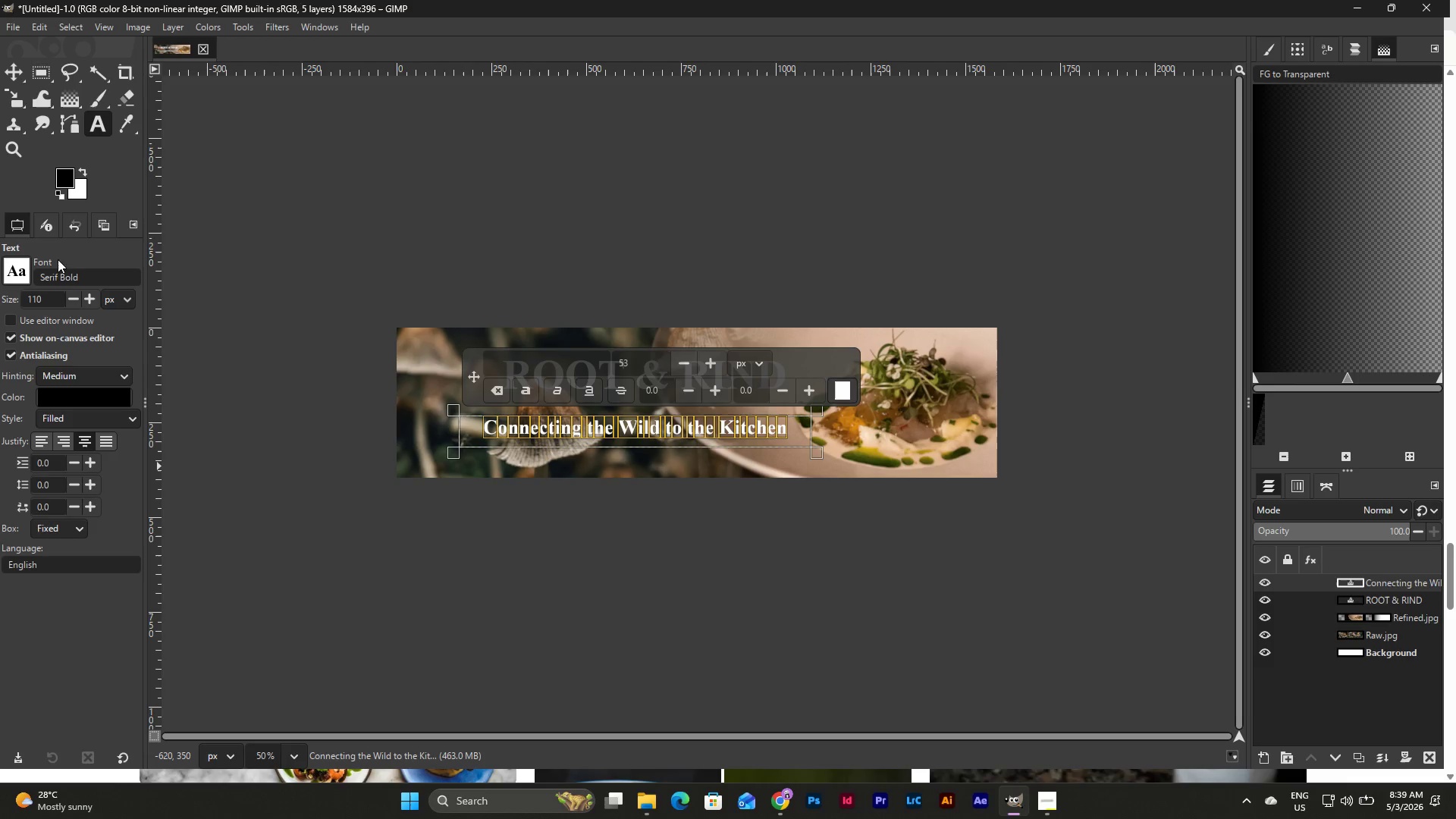 
left_click([83, 281])
 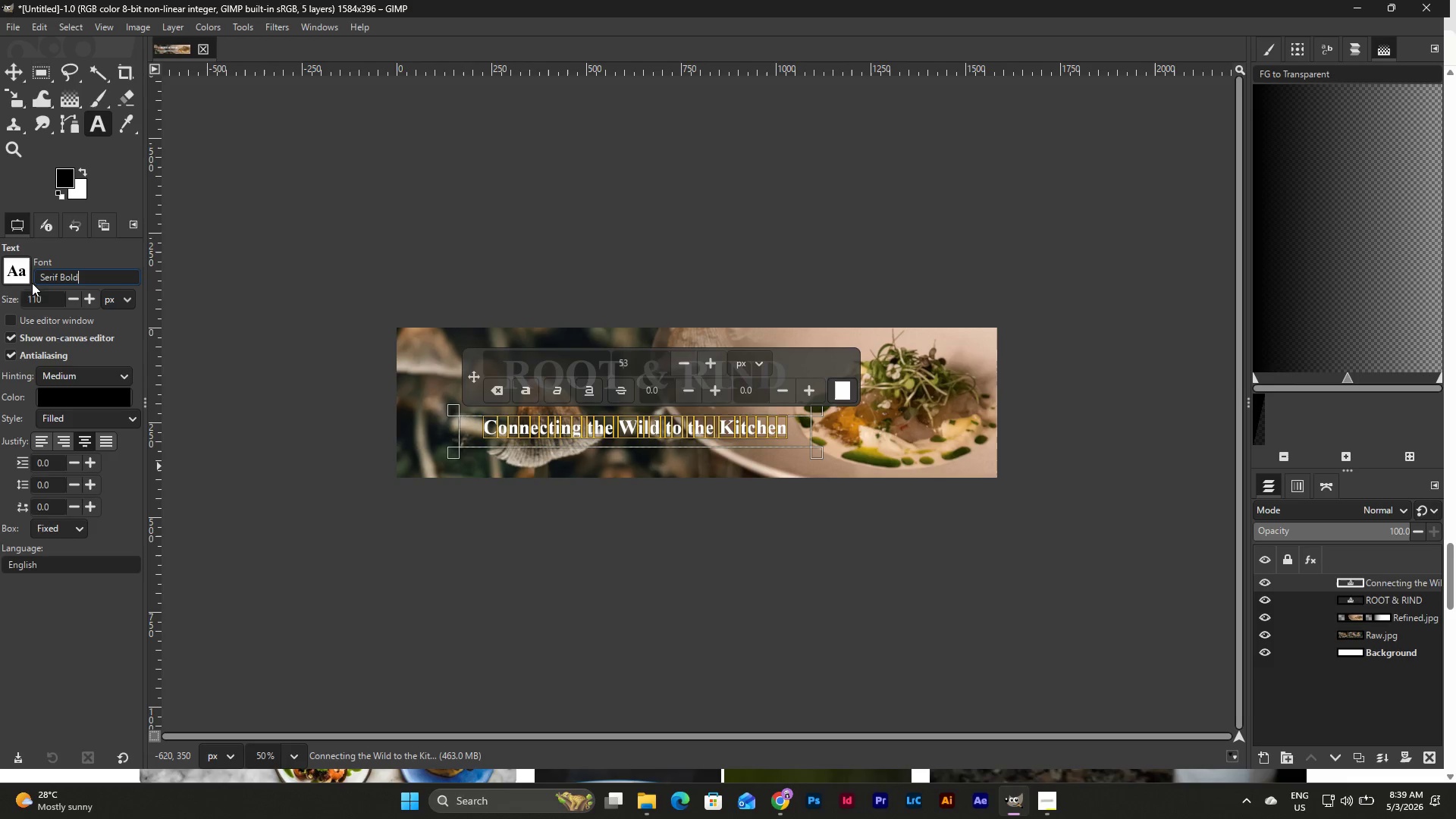 
left_click([14, 282])
 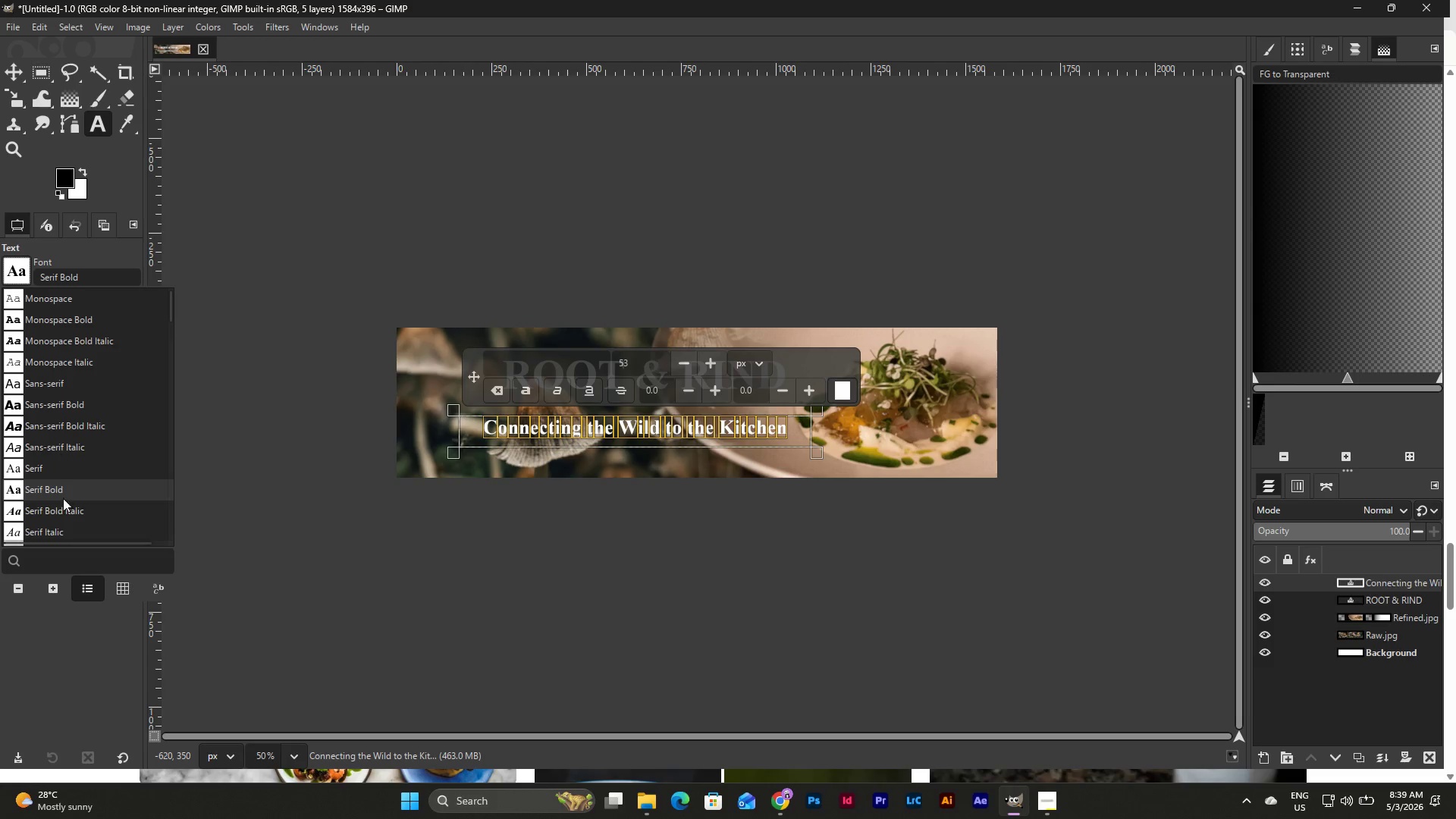 
left_click([62, 513])
 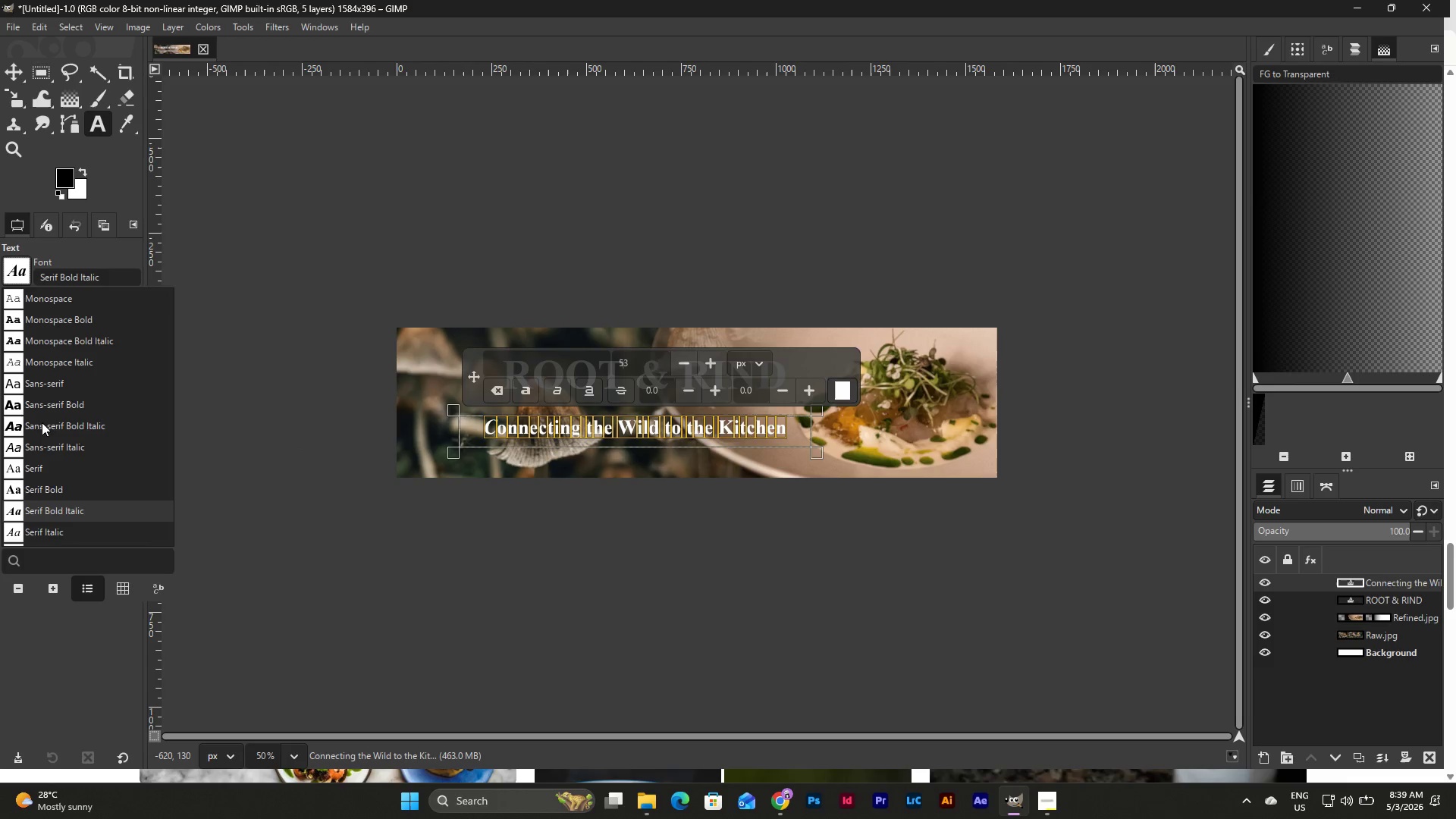 
left_click([52, 531])
 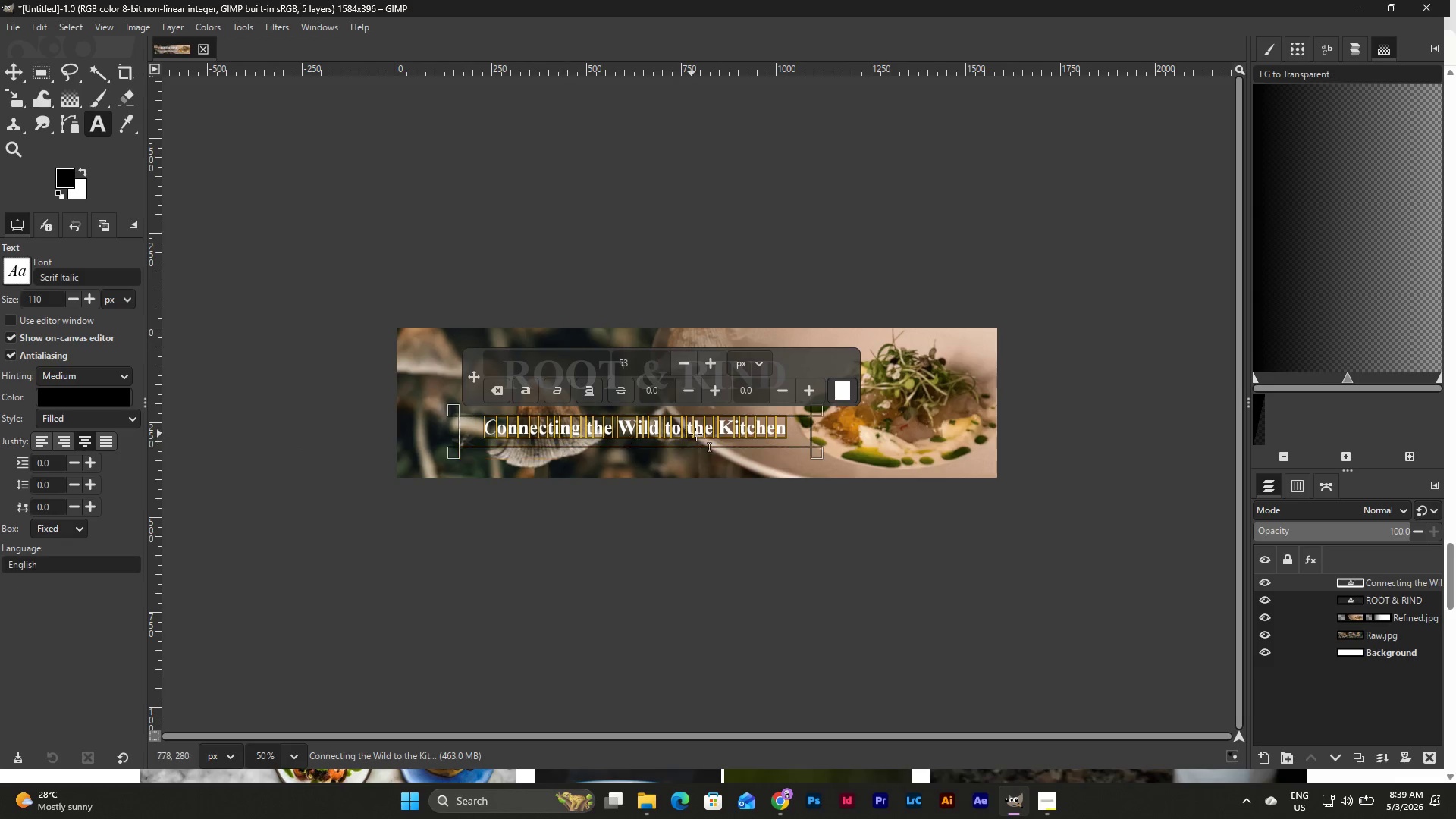 
left_click([796, 428])
 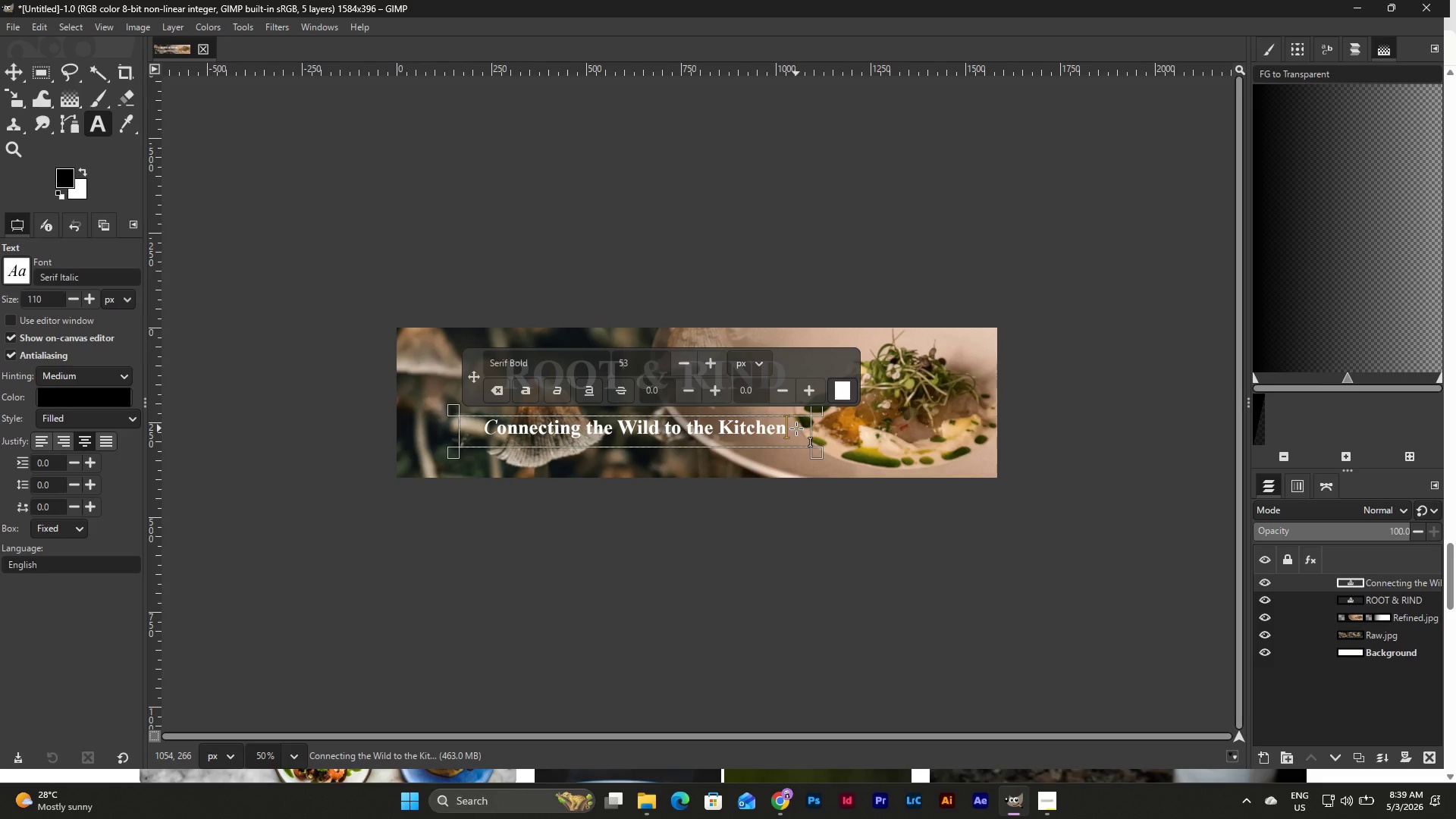 
left_click_drag(start_coordinate=[796, 428], to_coordinate=[457, 422])
 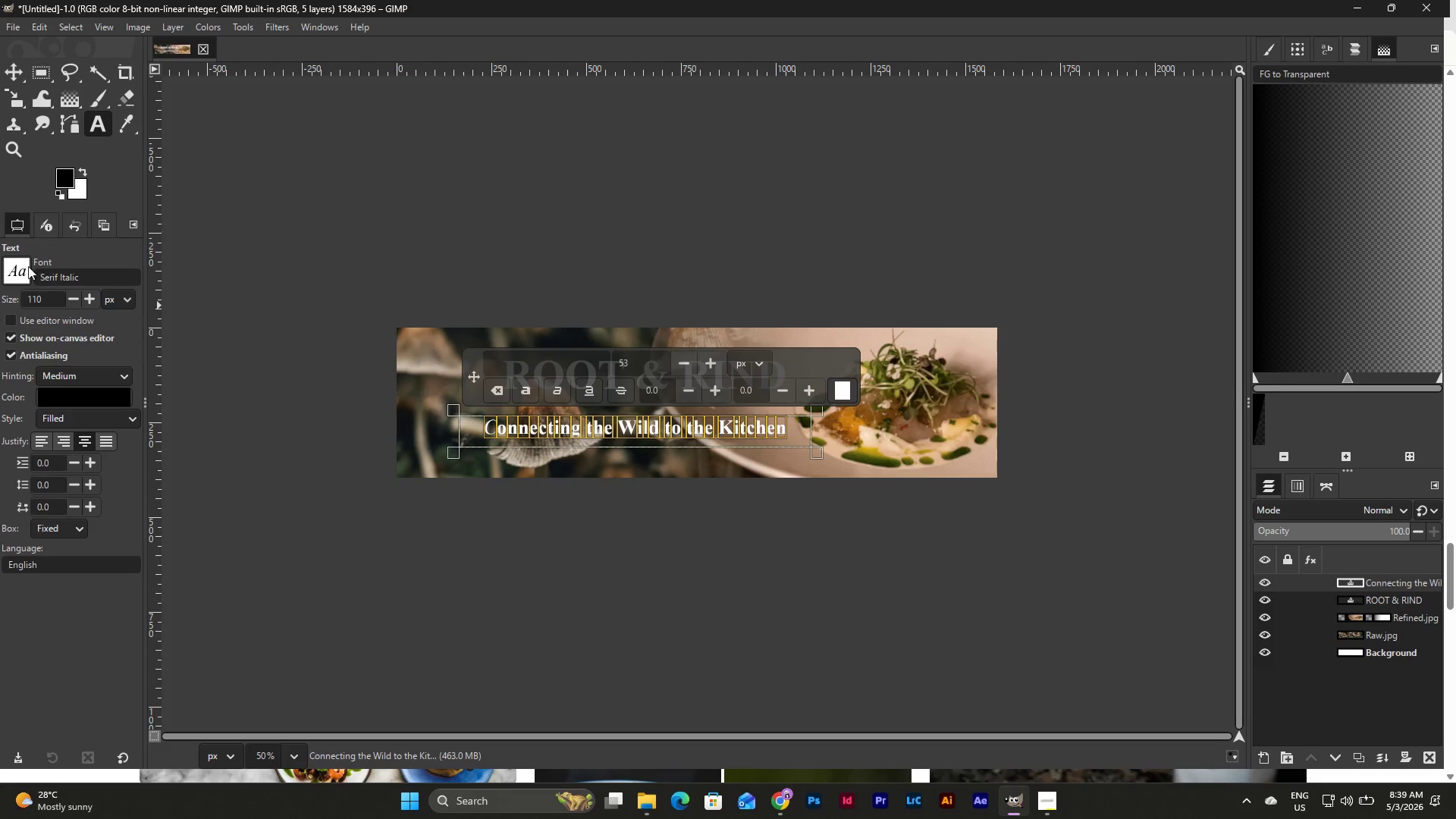 
left_click([19, 265])
 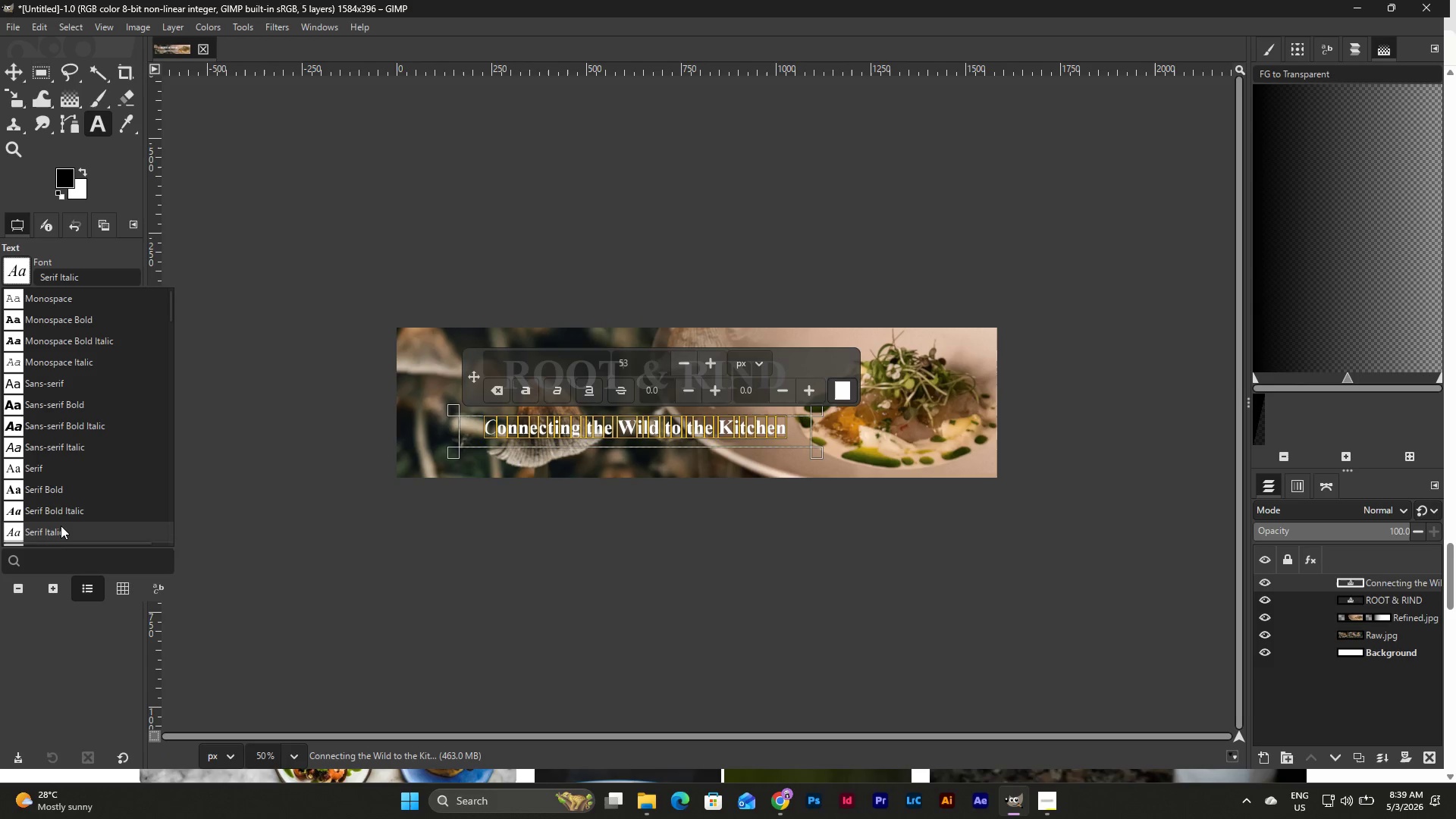 
left_click([61, 535])
 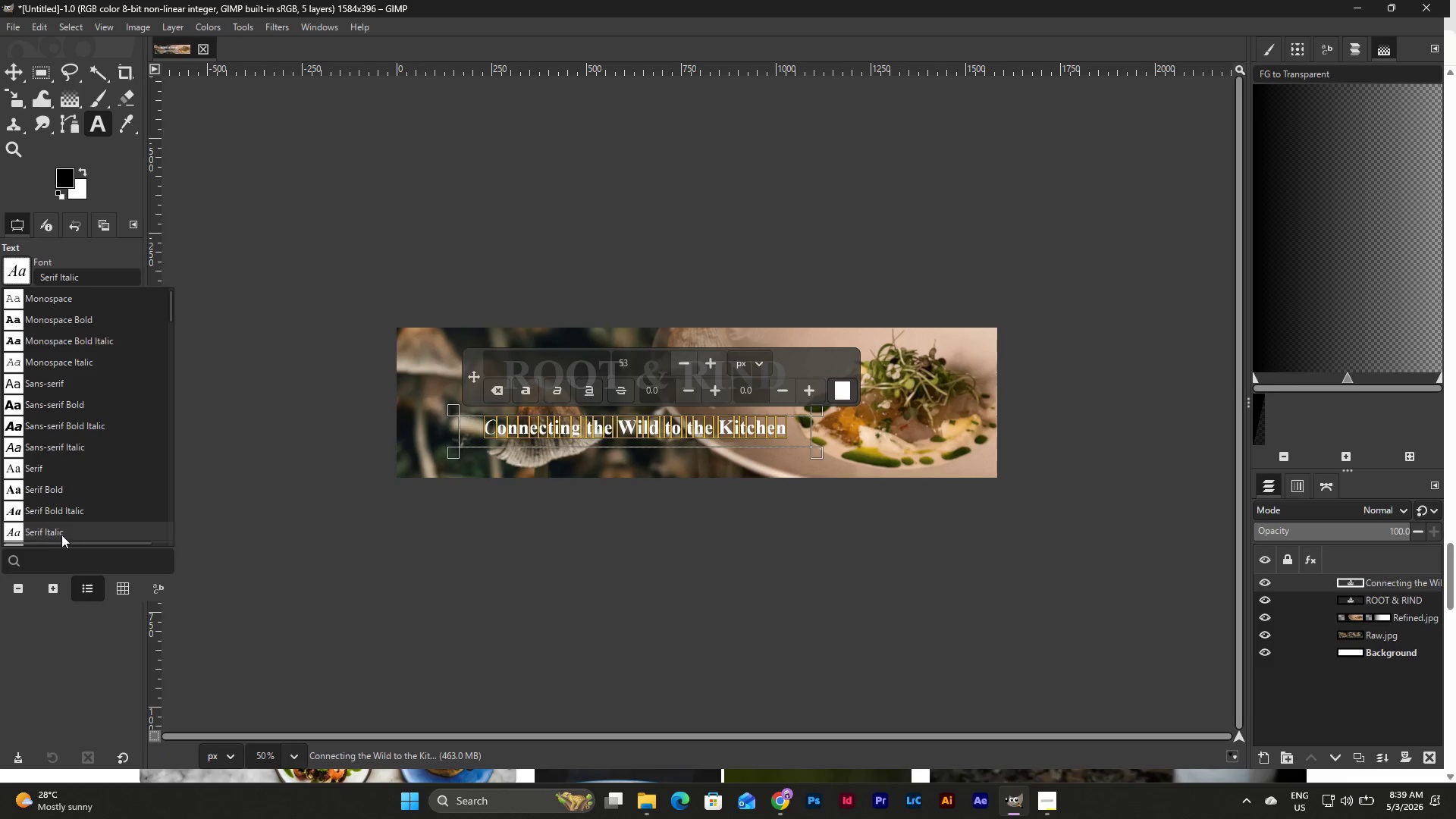 
left_click([67, 512])
 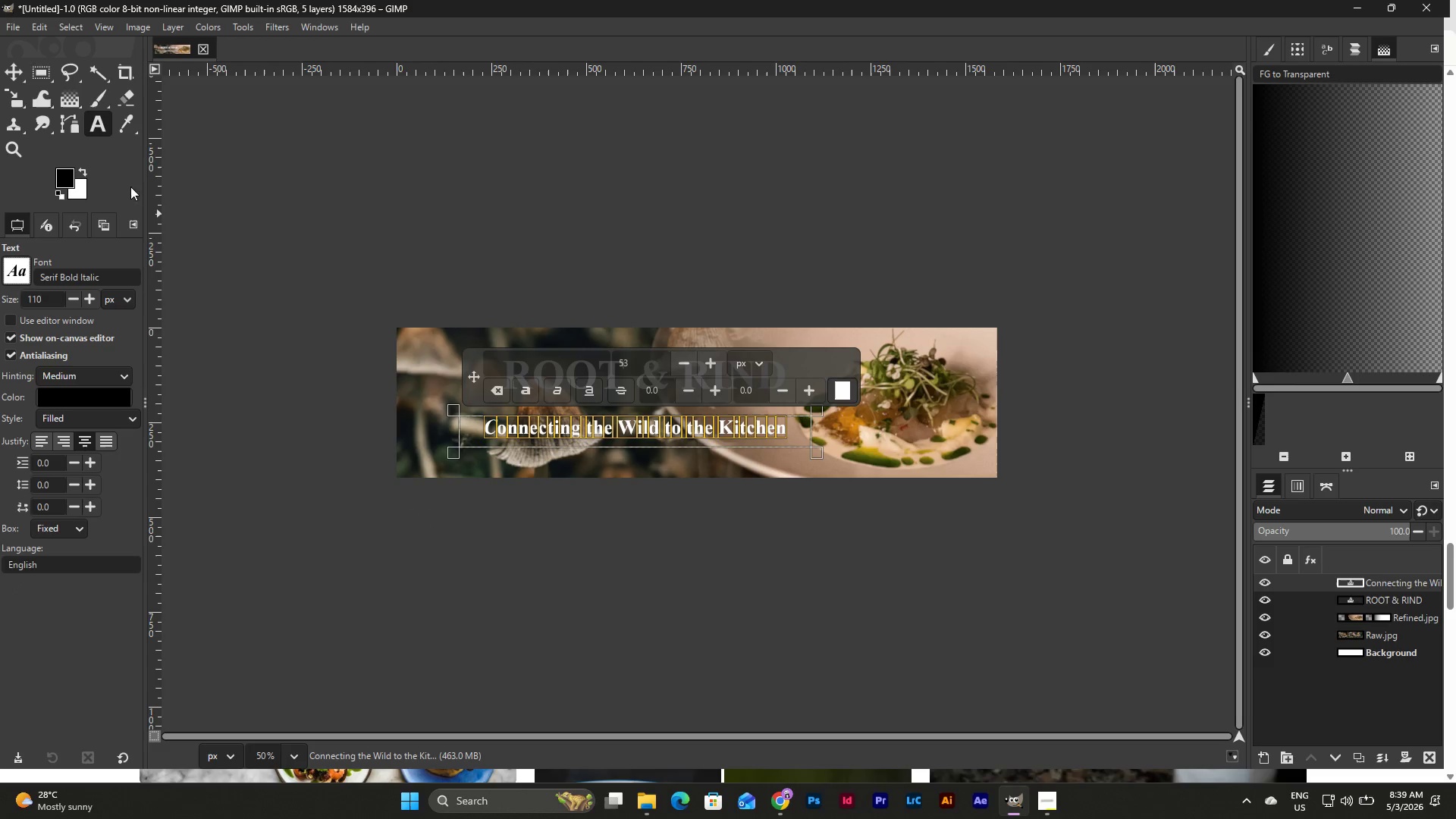 
left_click([11, 73])
 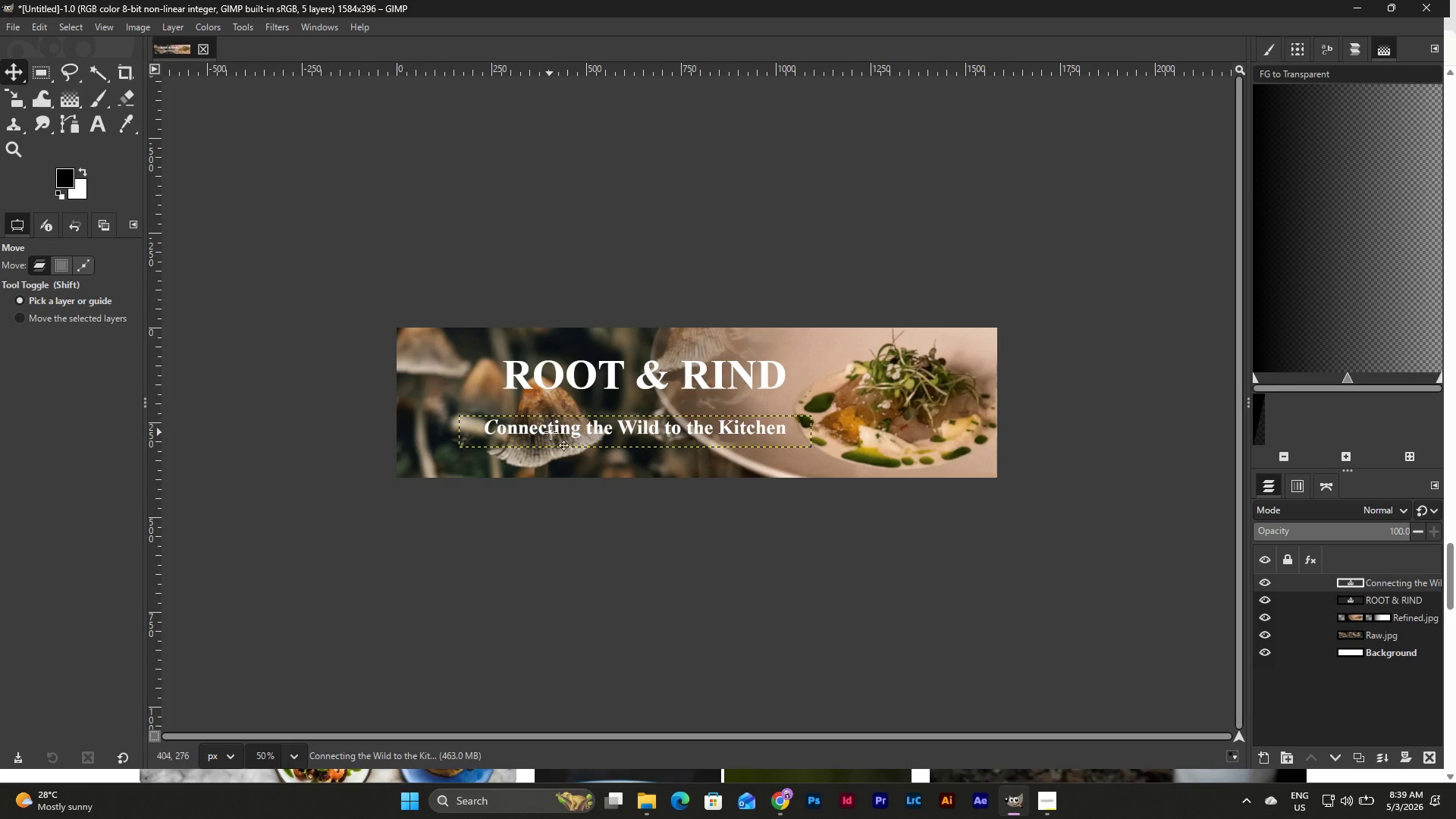 
left_click([570, 431])
 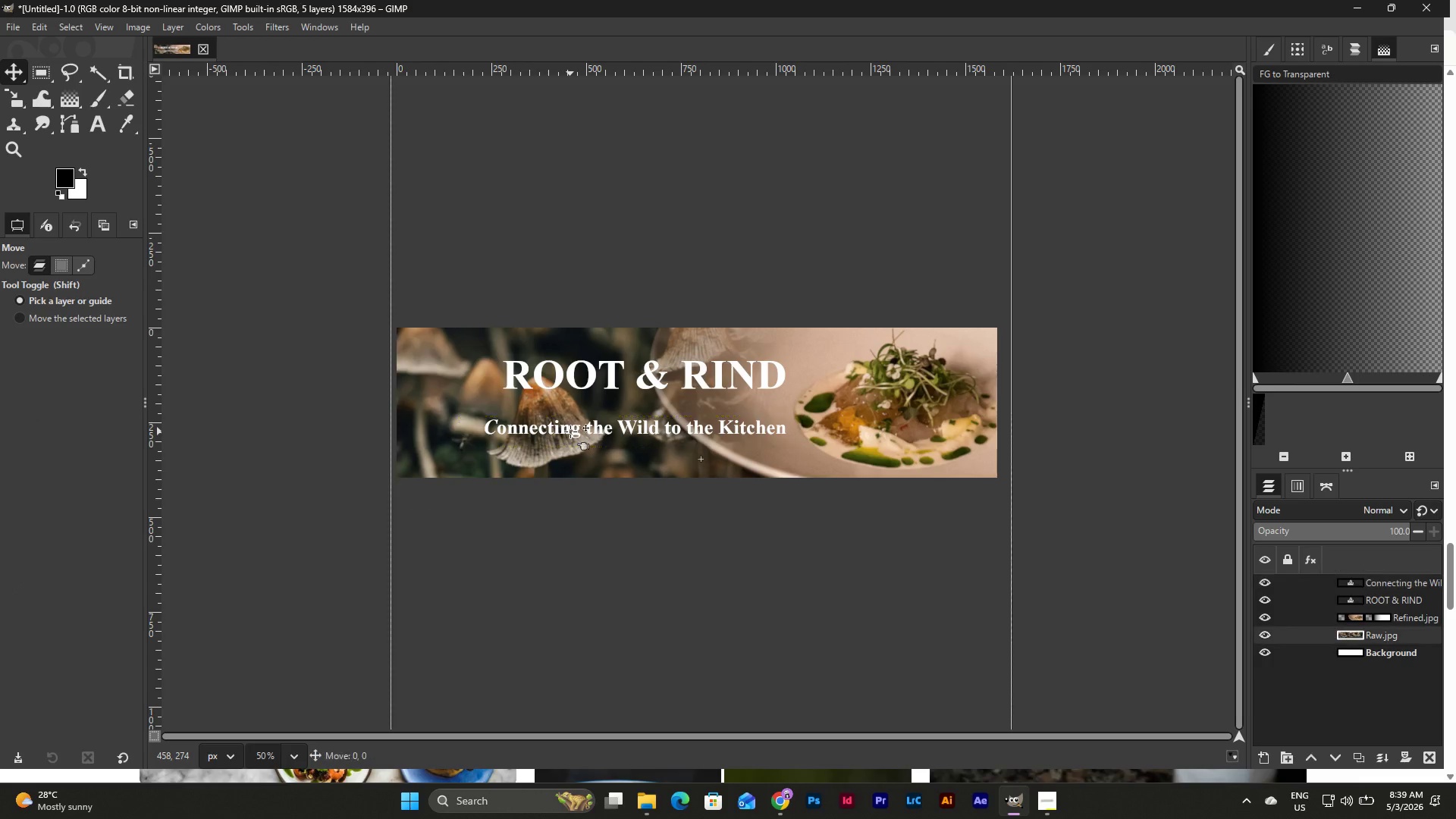 
double_click([570, 431])
 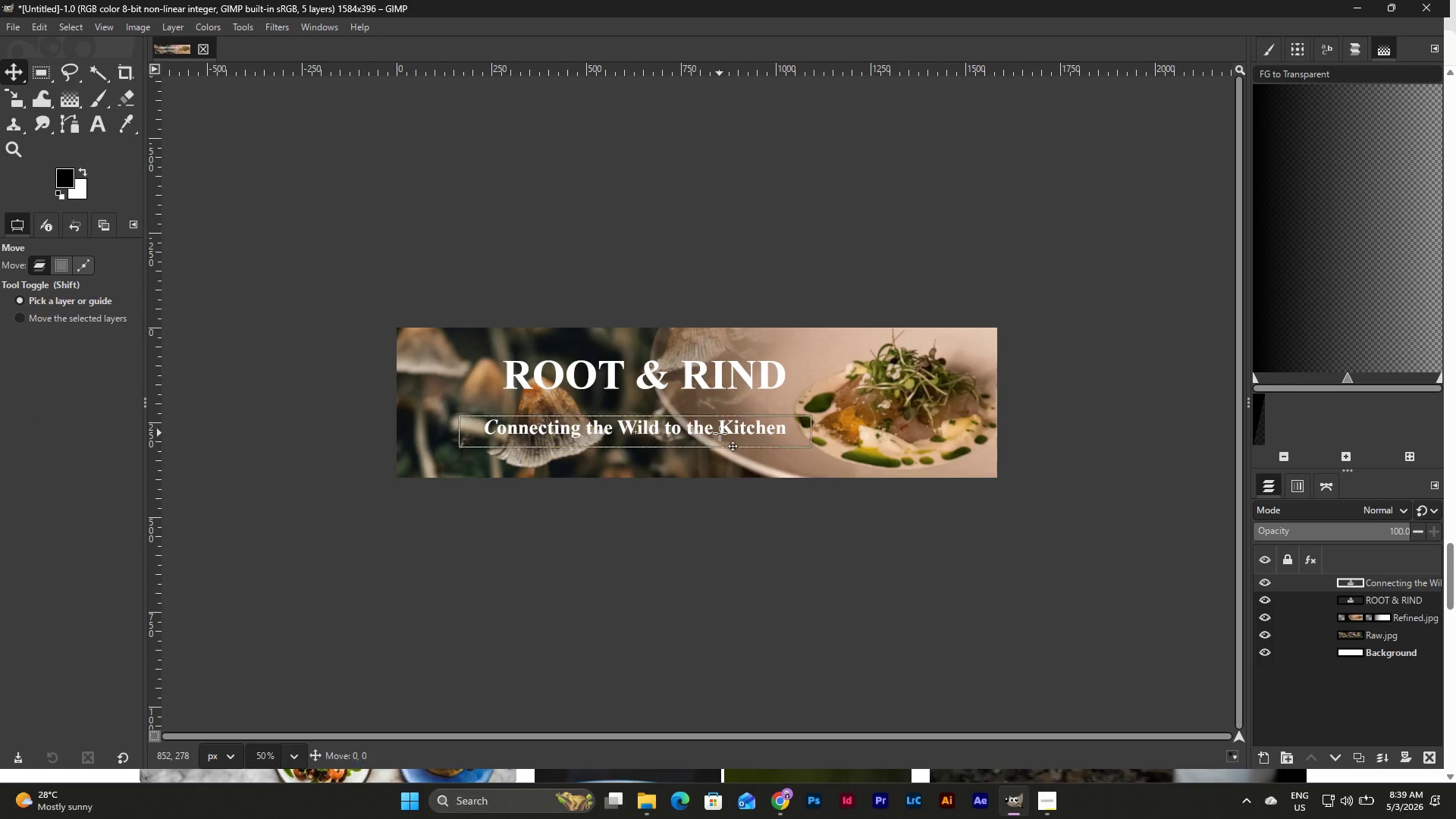 
double_click([720, 433])
 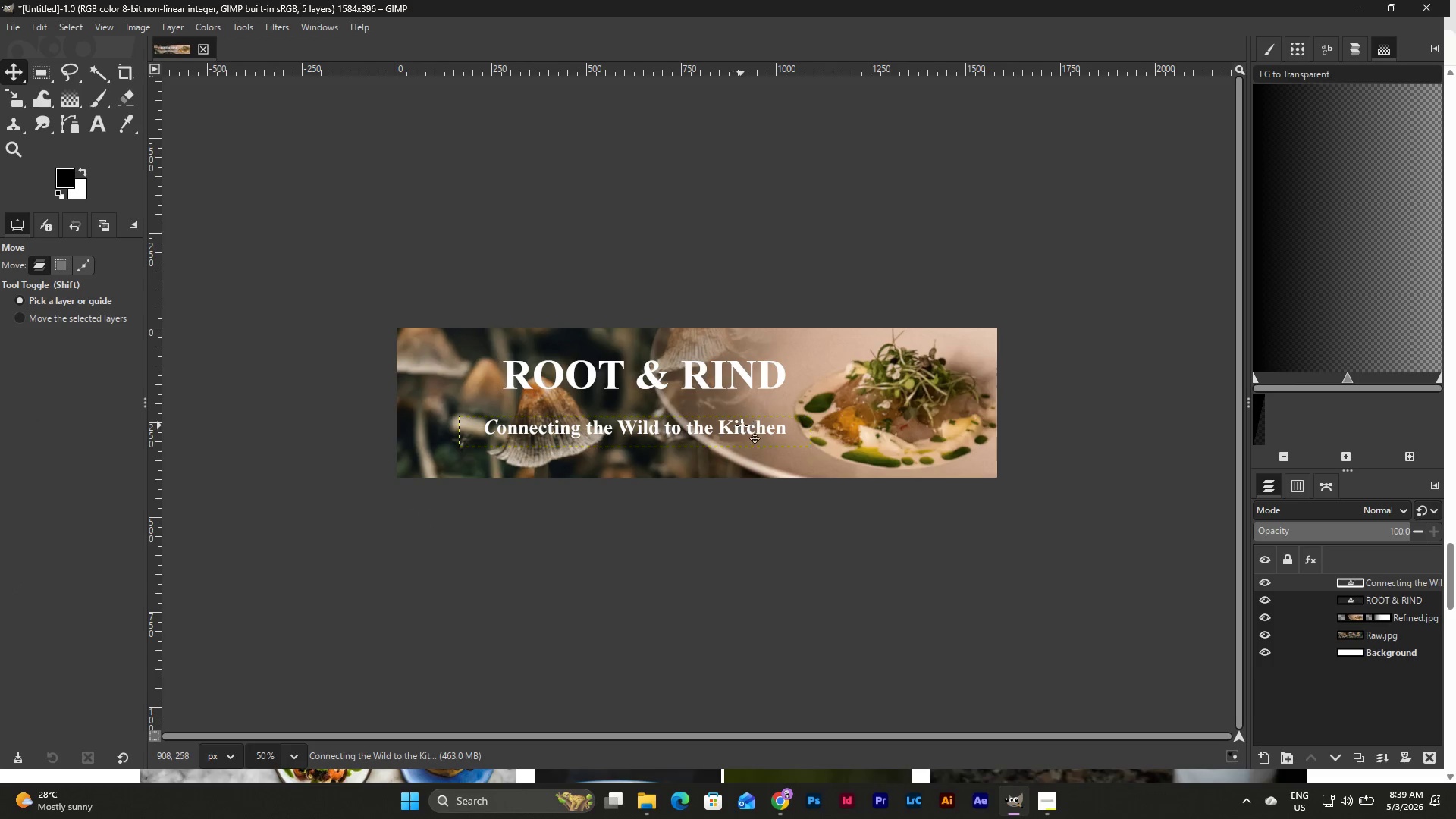 
left_click([742, 425])
 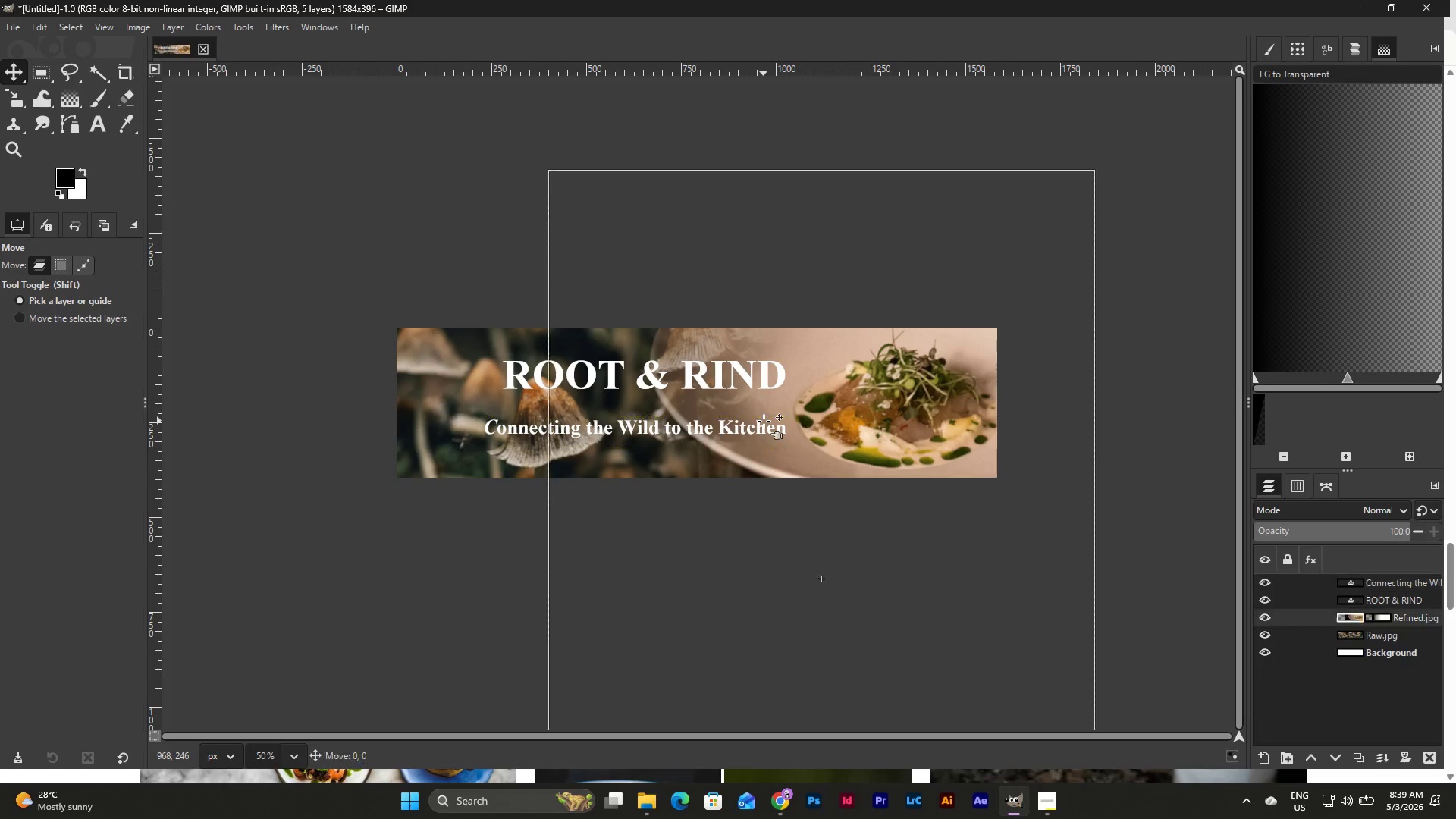 
double_click([764, 421])
 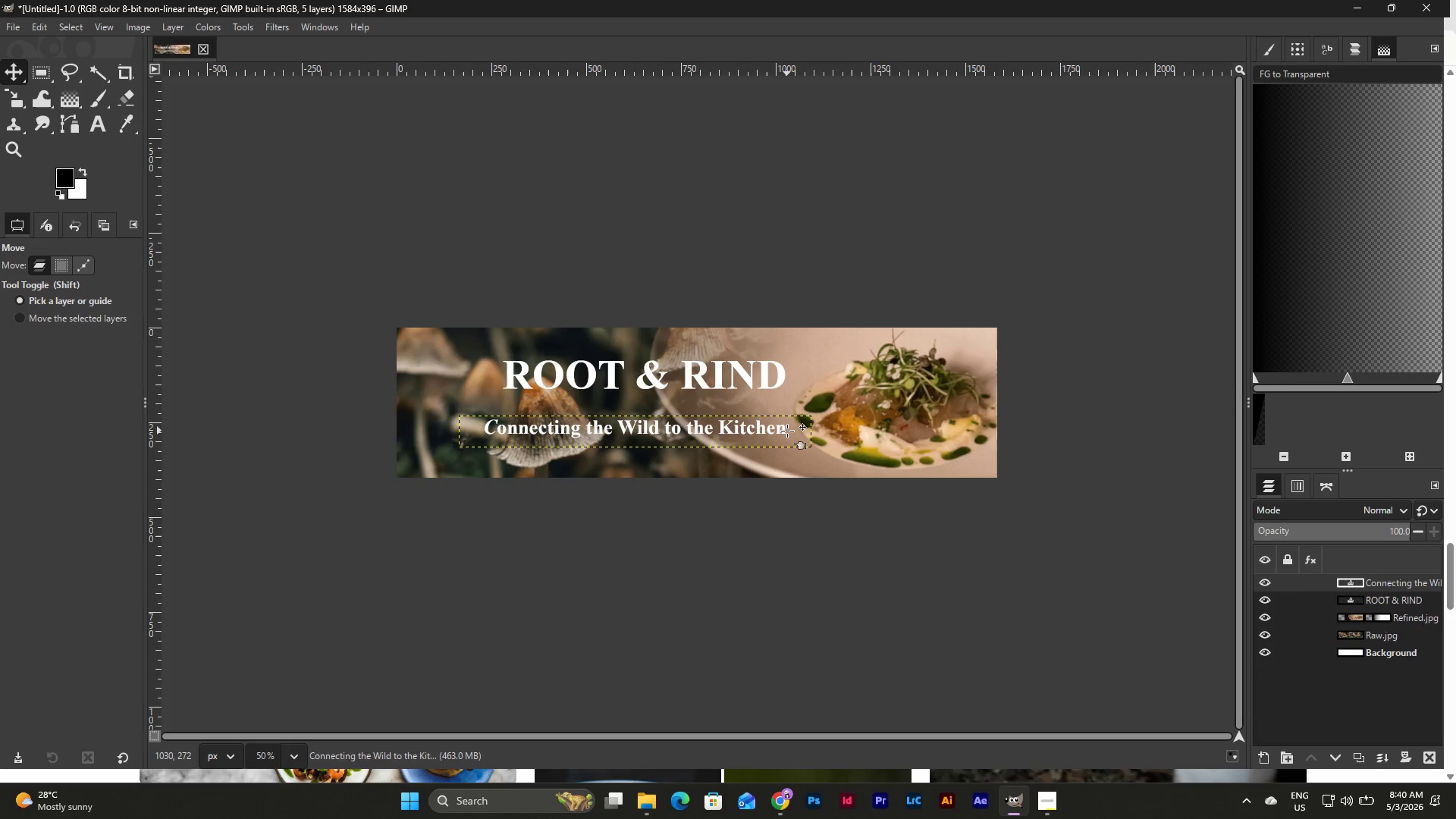 
double_click([787, 431])
 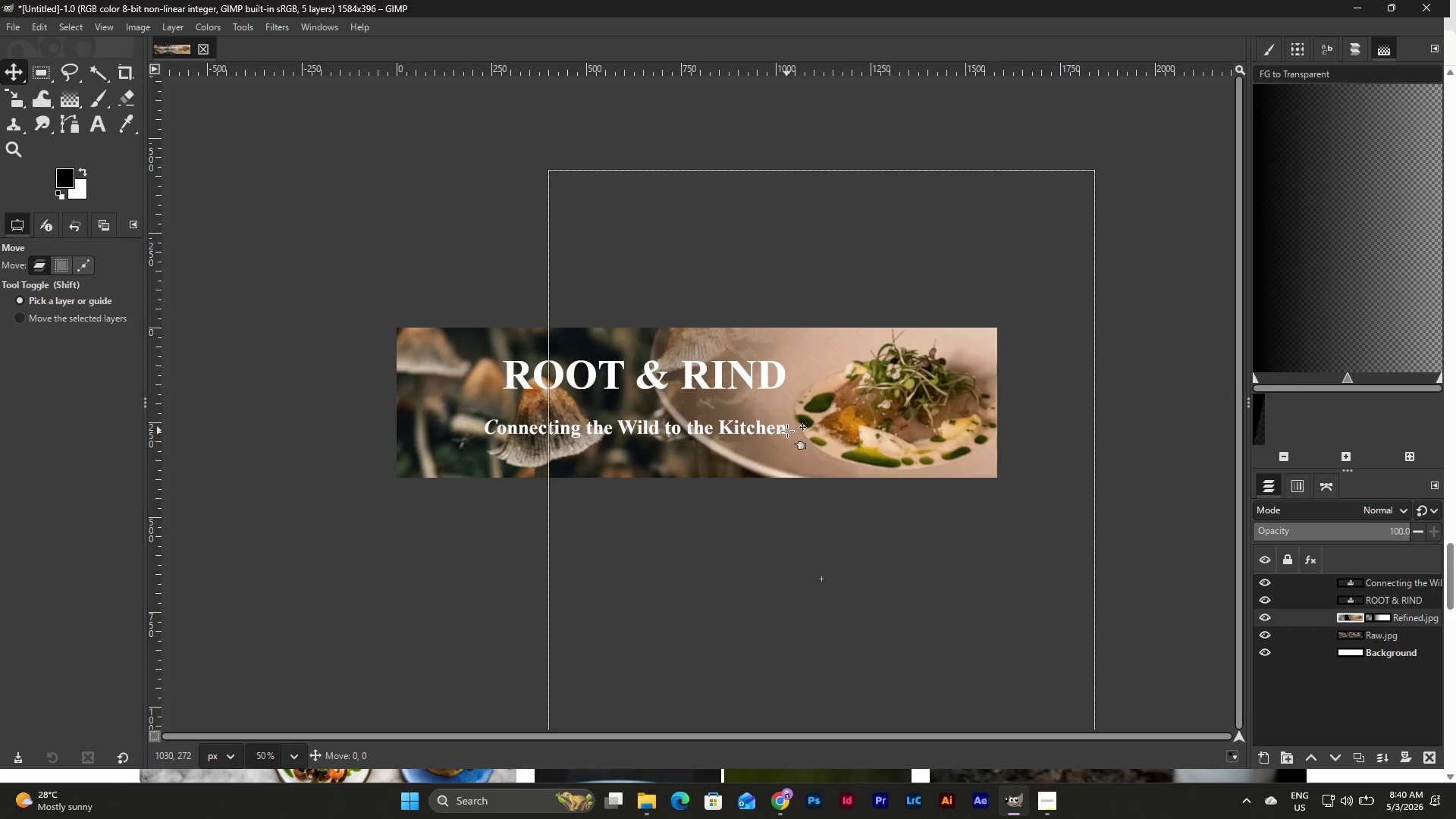 
triple_click([787, 431])
 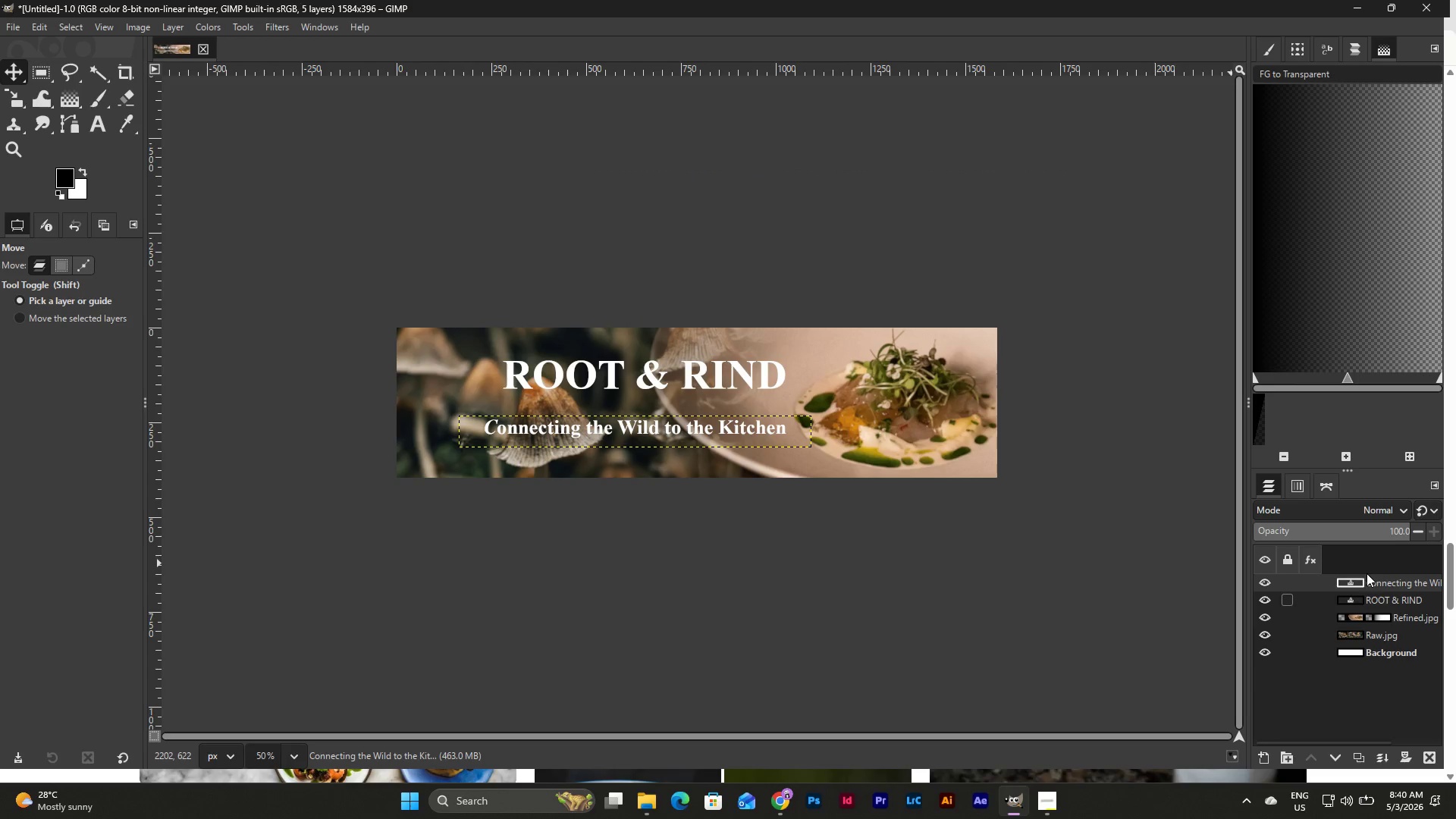 
right_click([1379, 582])
 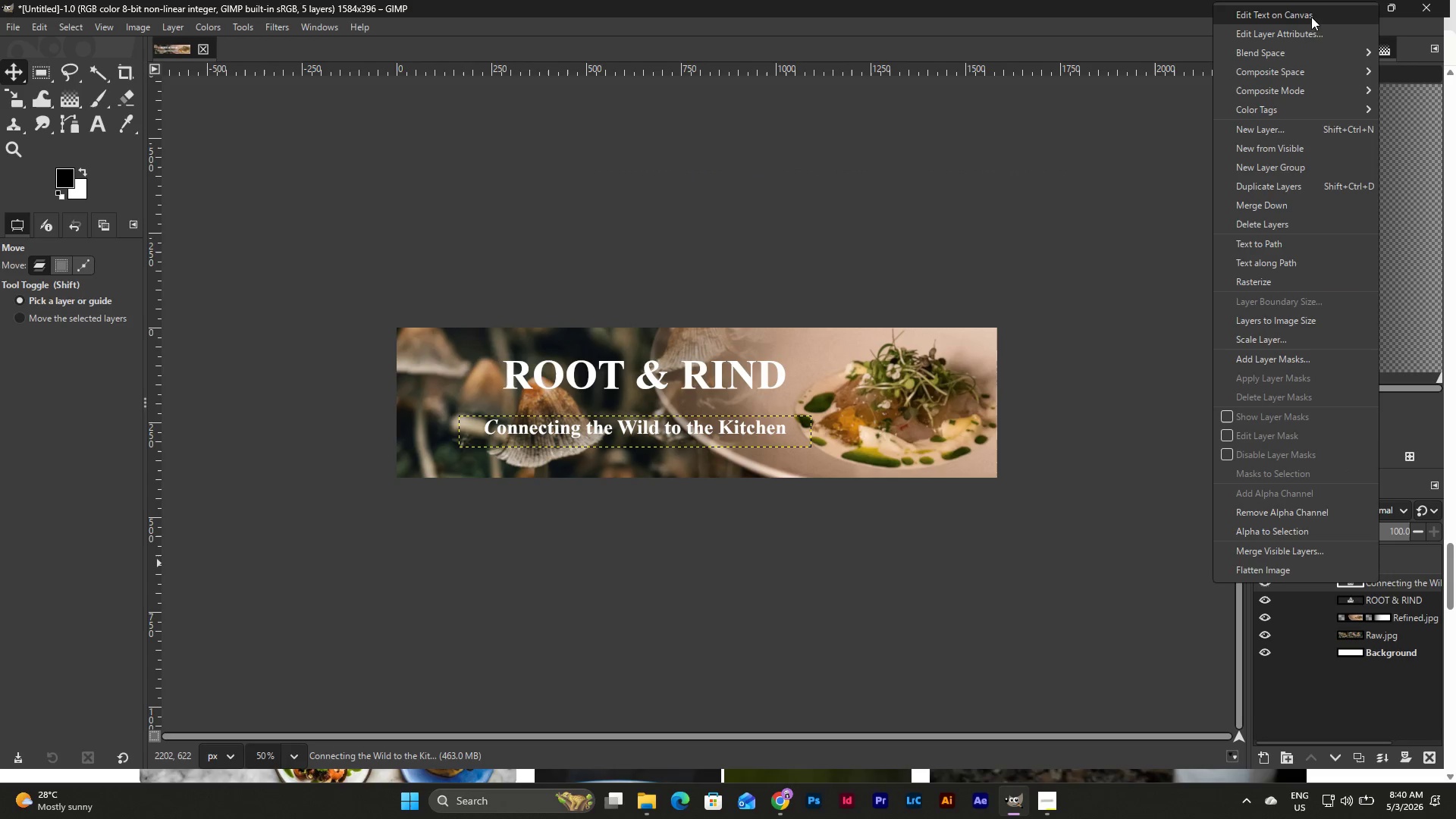 
left_click([1308, 16])
 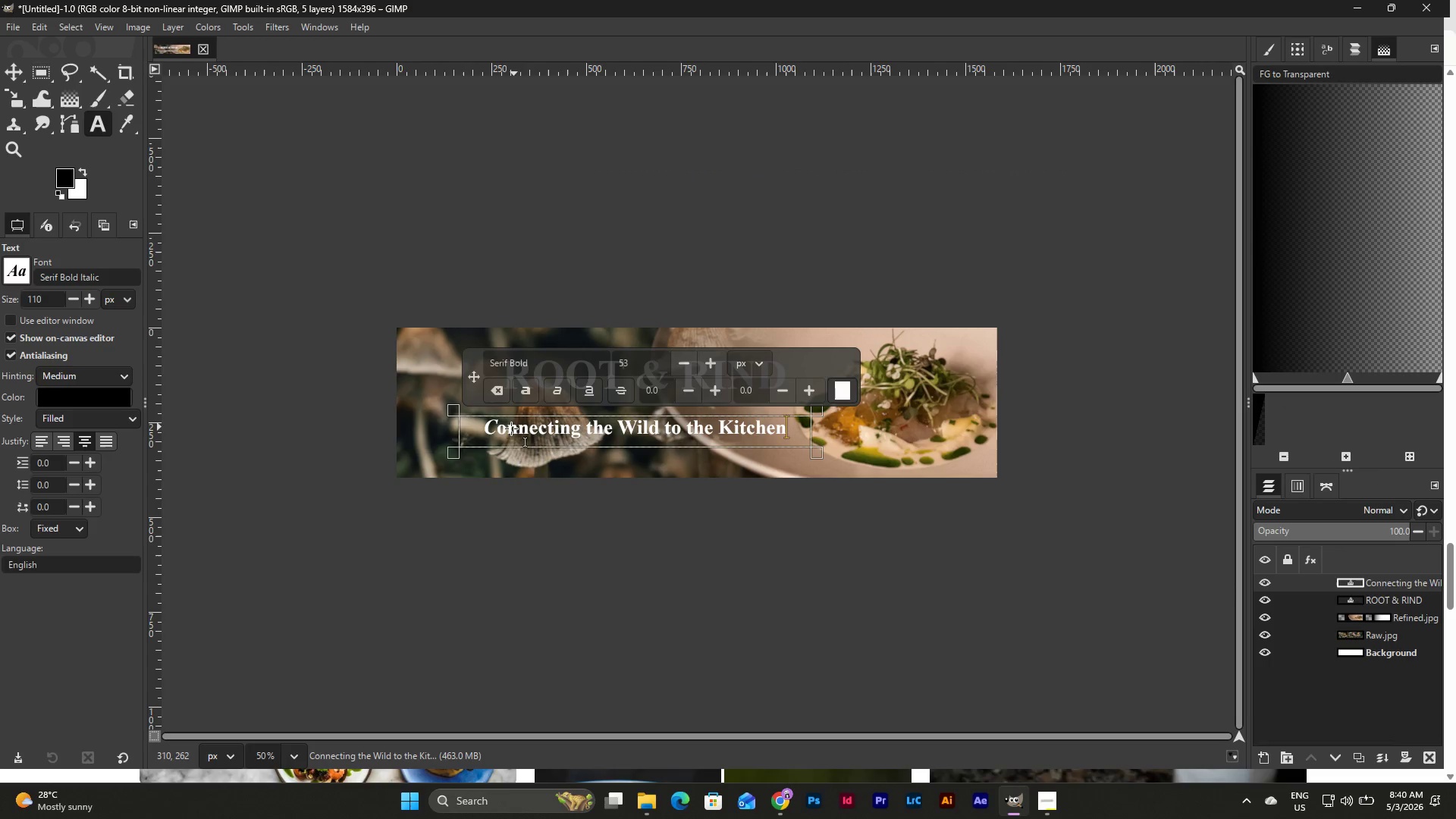 
left_click([499, 432])
 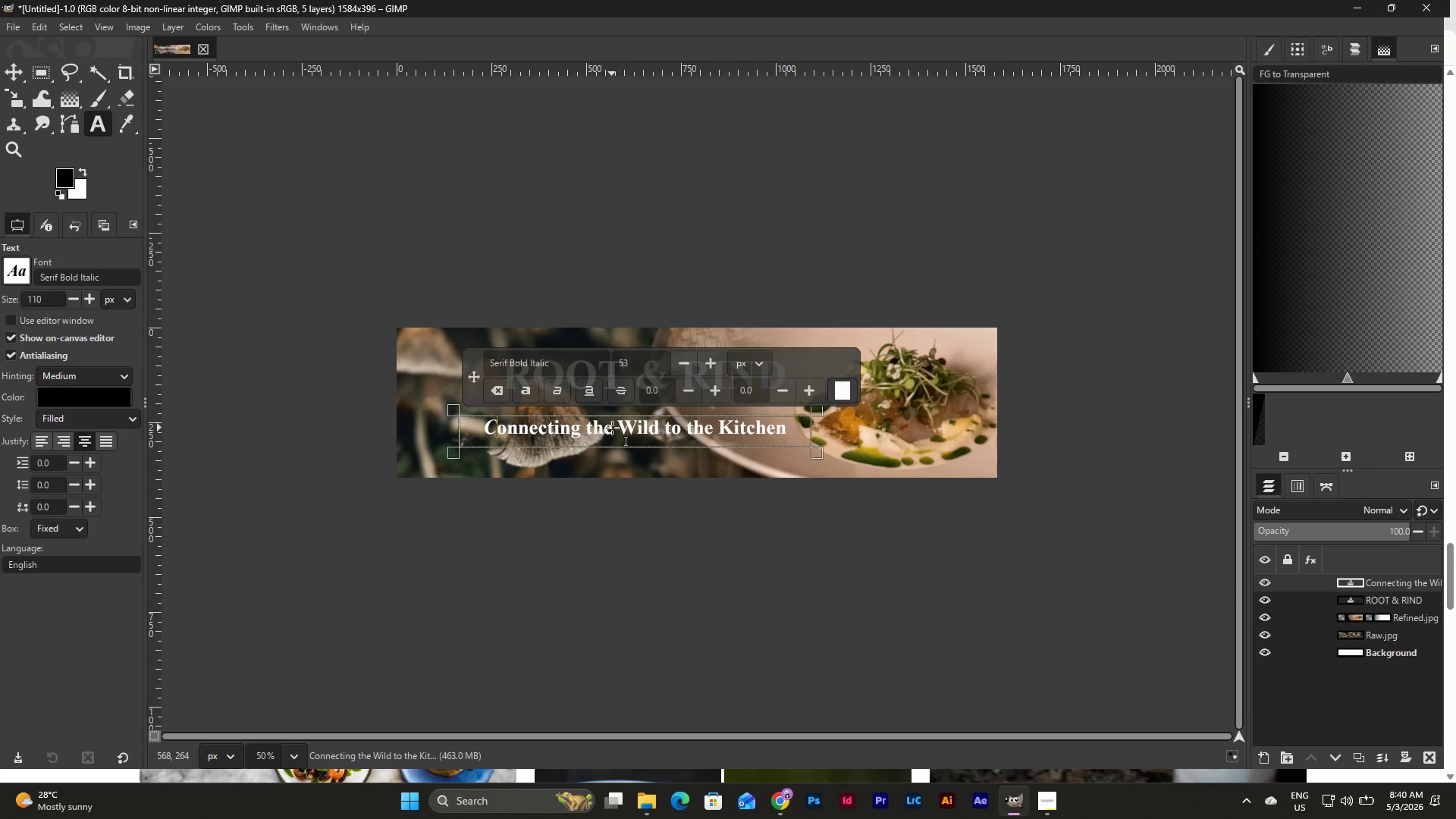 
key(O)
 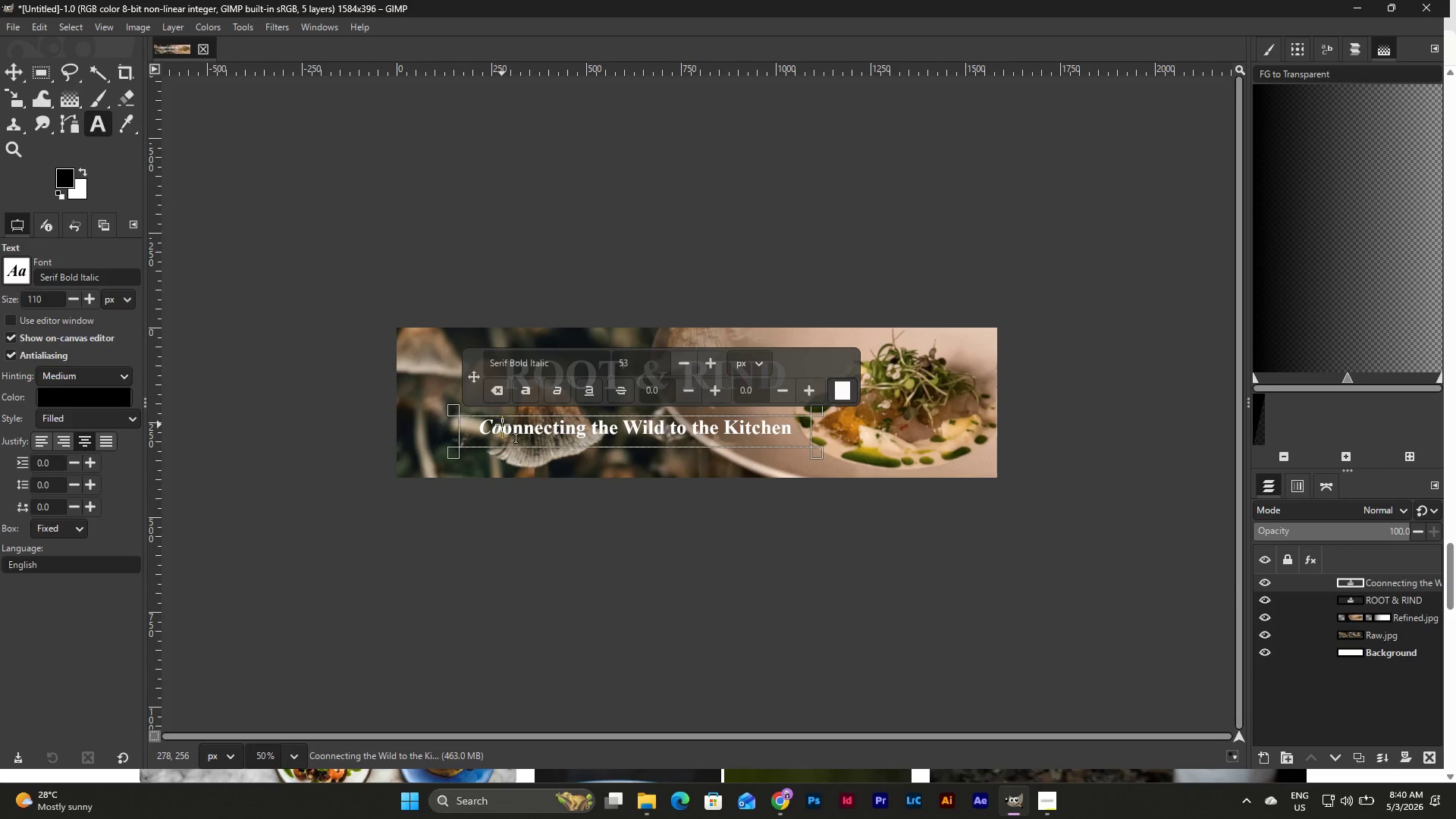 
left_click_drag(start_coordinate=[505, 430], to_coordinate=[791, 428])
 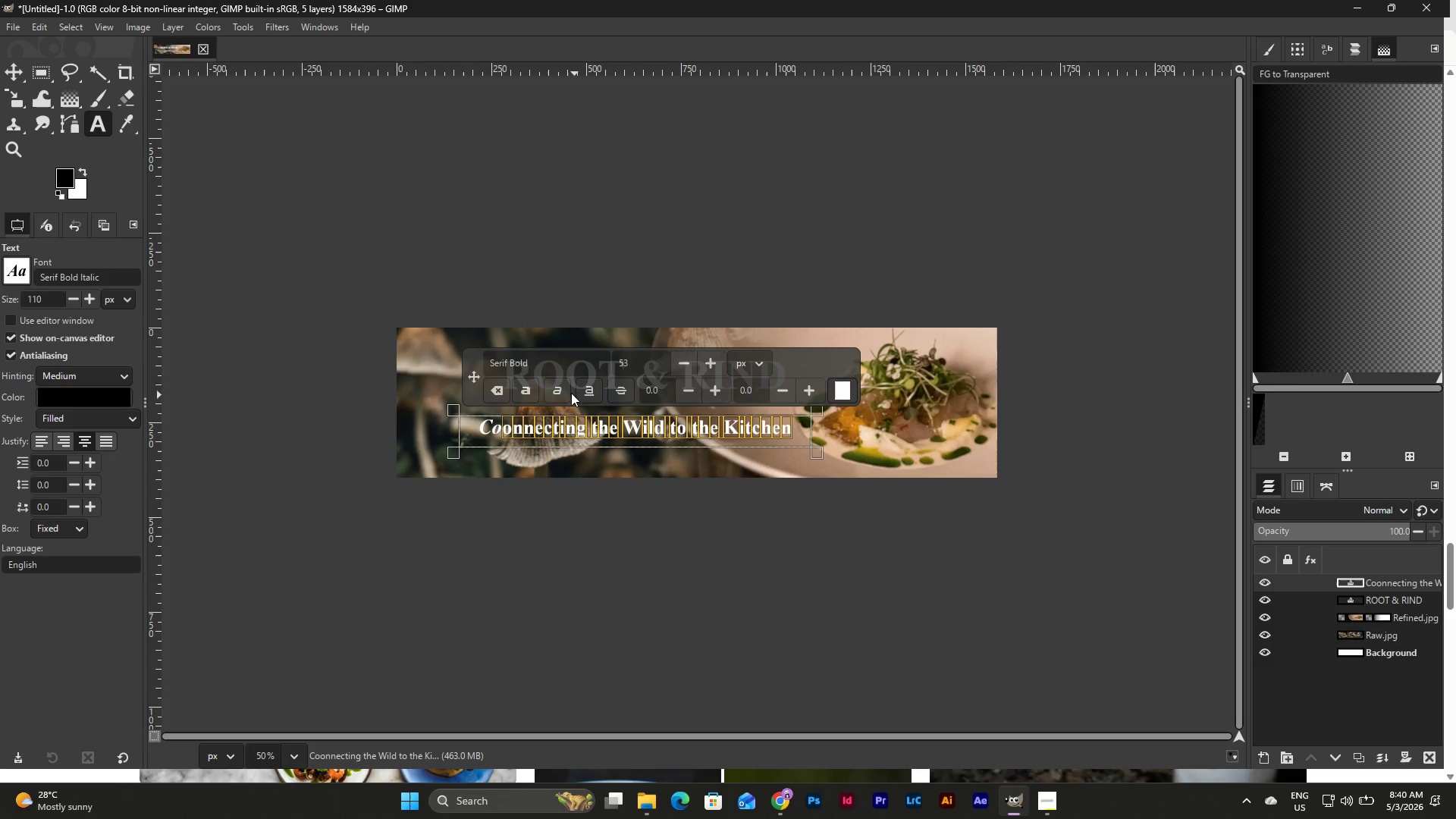 
left_click([561, 388])
 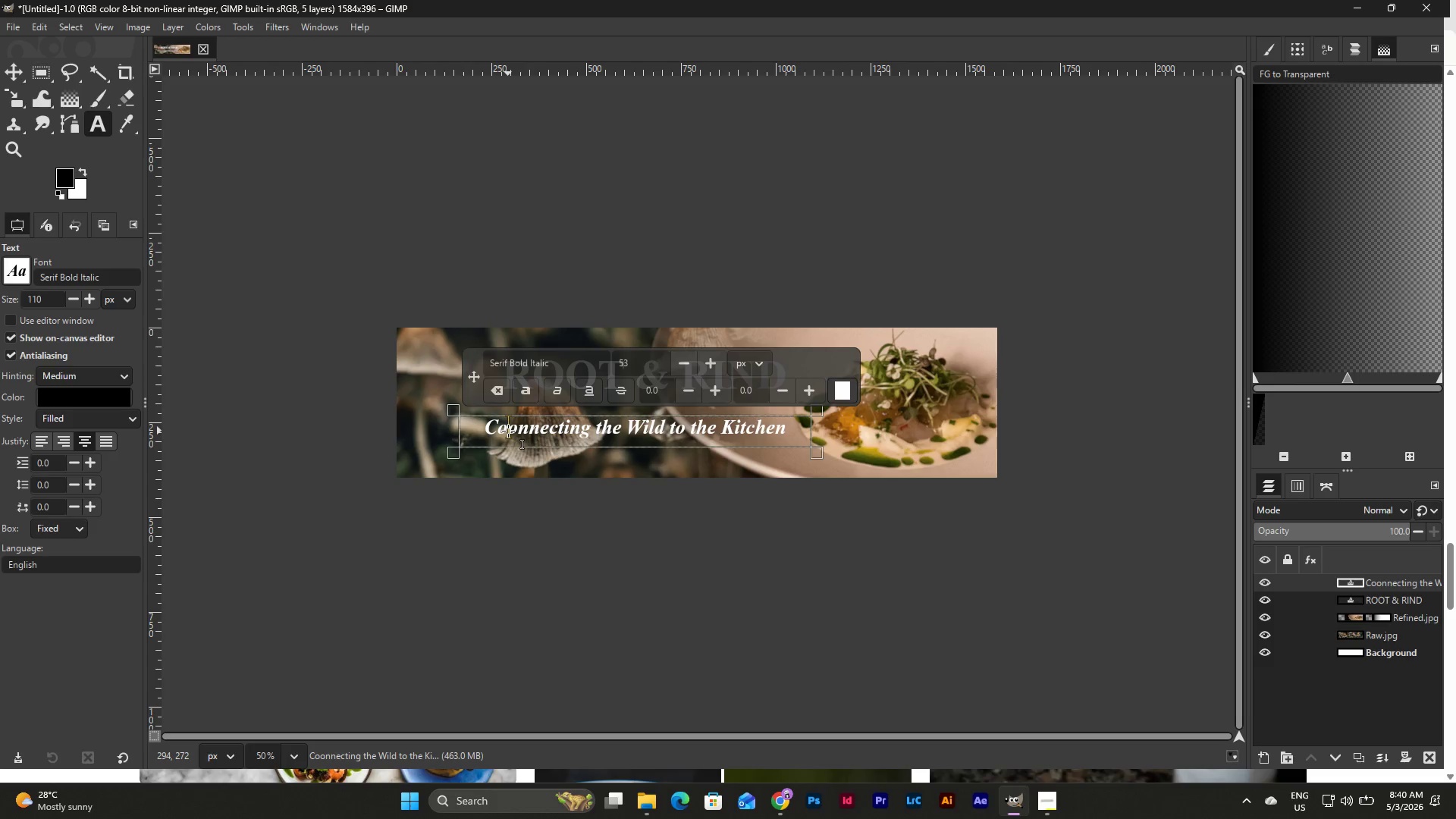 
key(Backspace)
 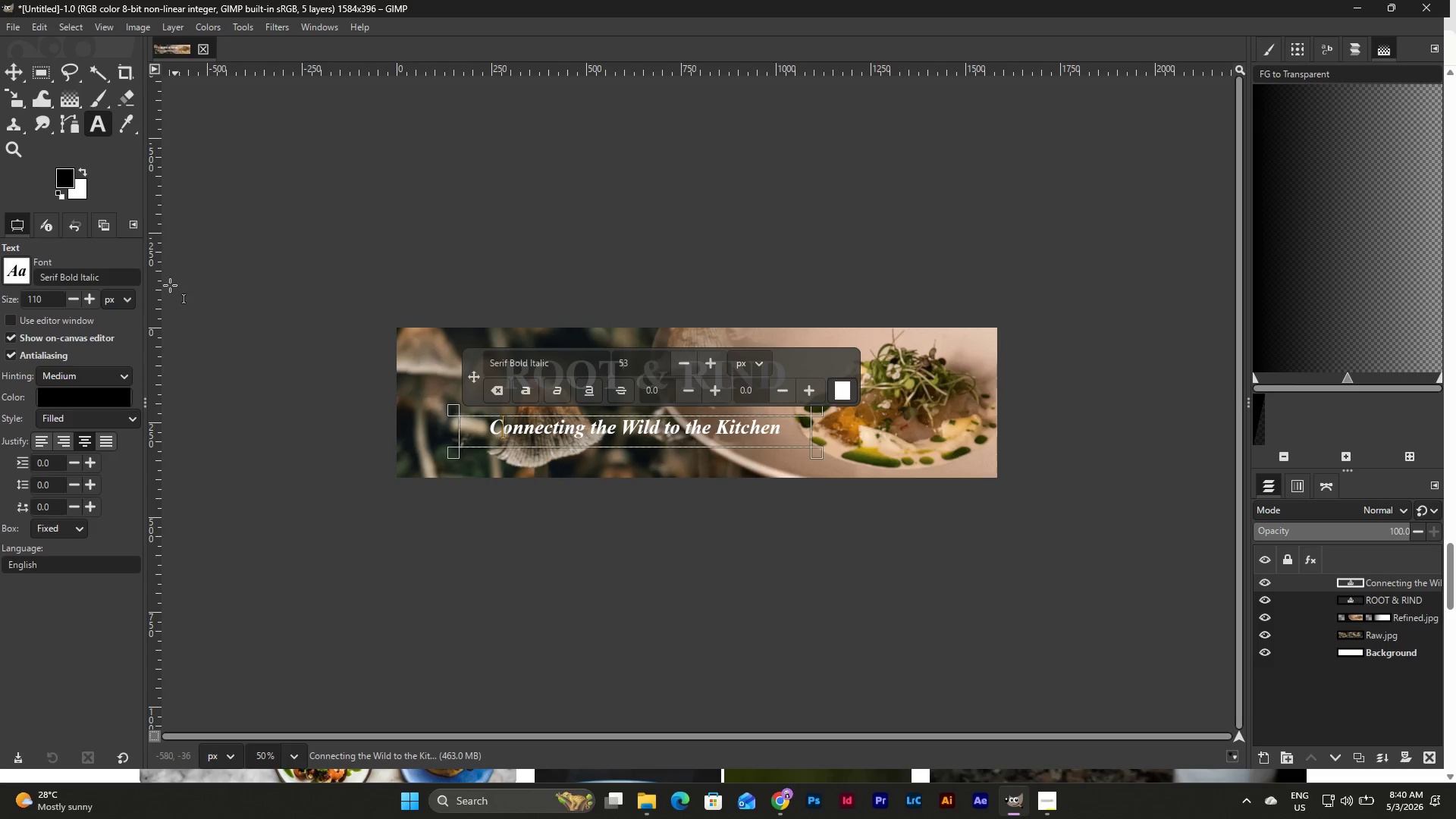 
left_click([10, 67])
 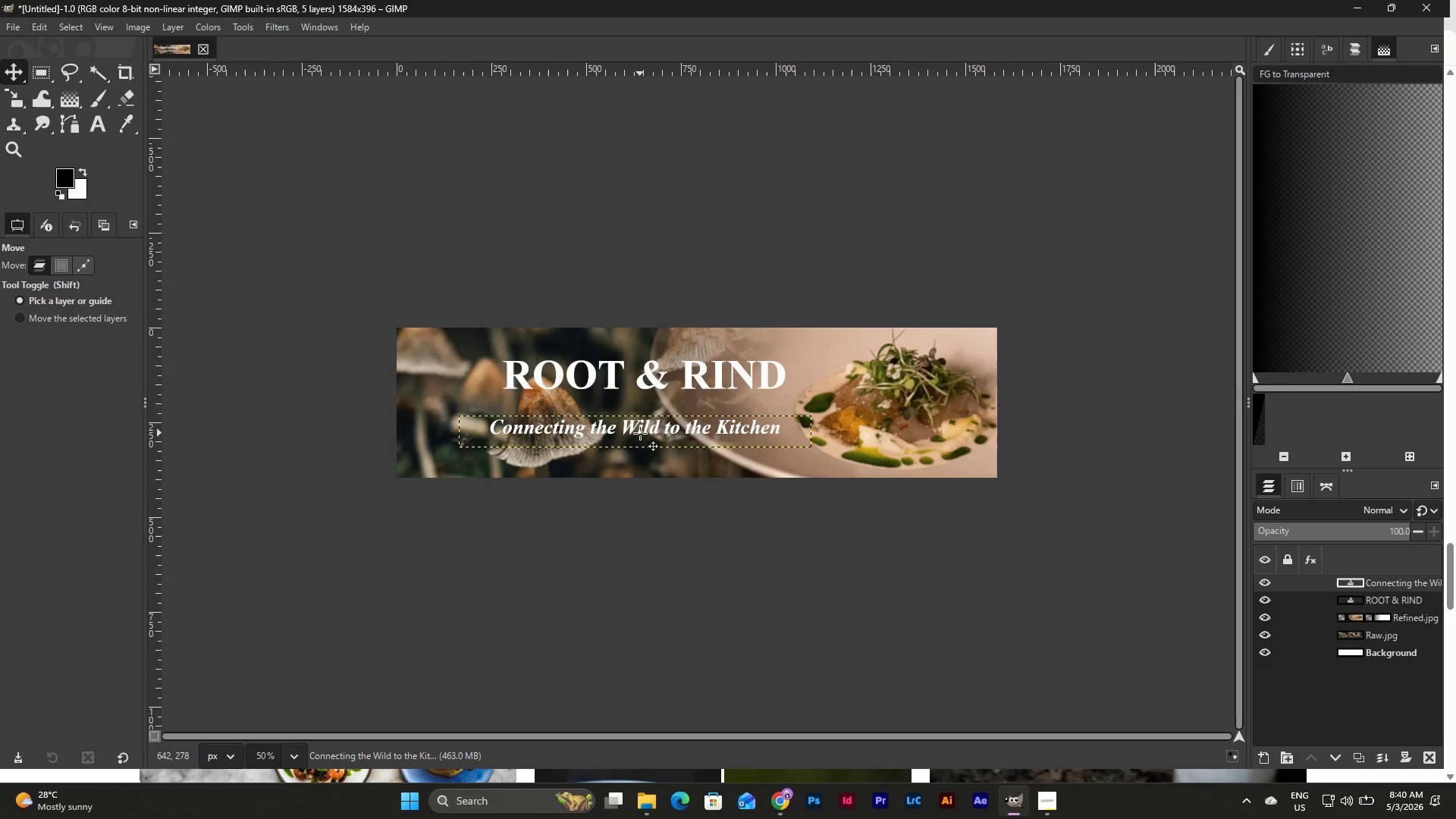 
left_click_drag(start_coordinate=[638, 429], to_coordinate=[638, 405])
 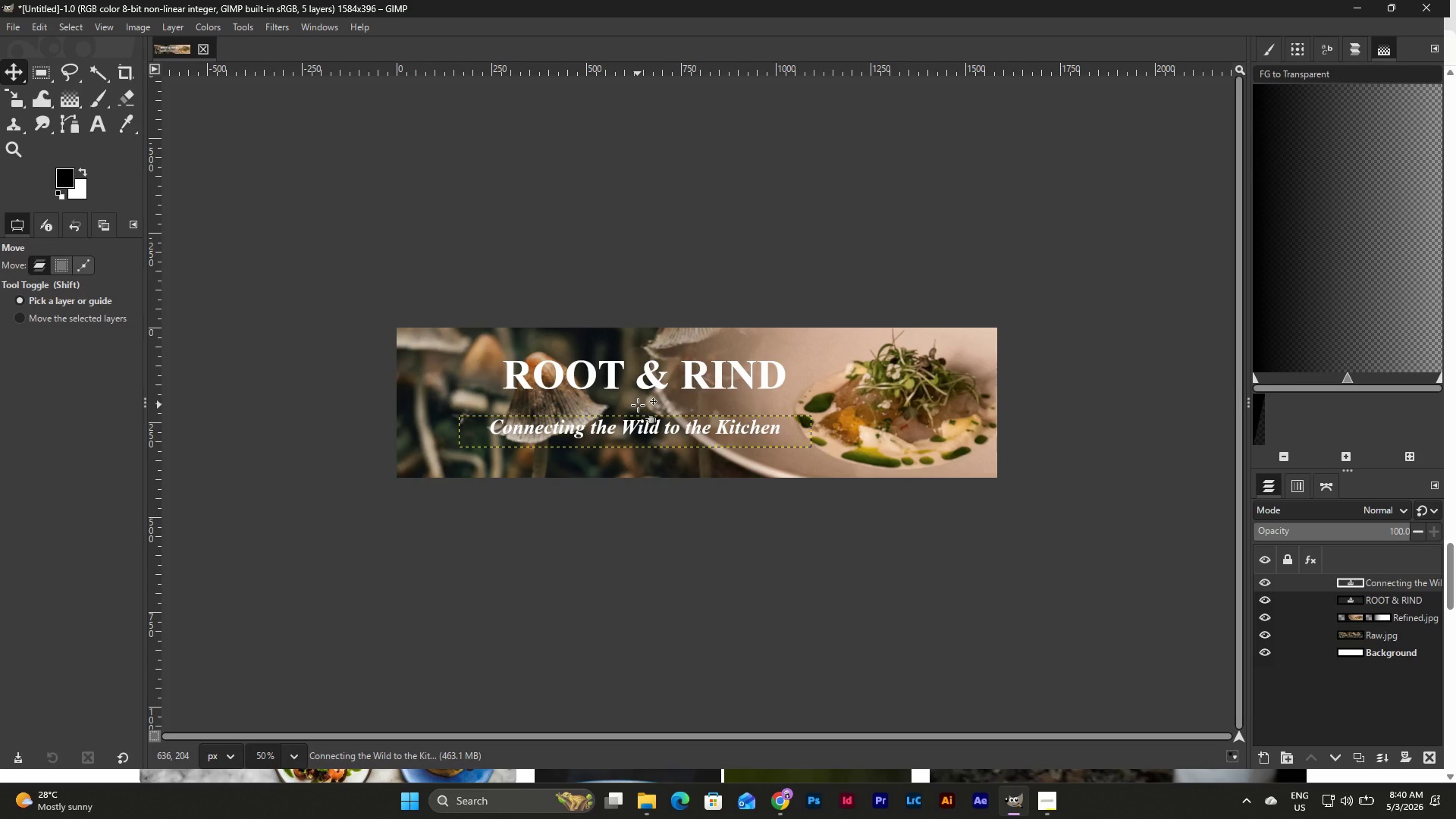 
key(Control+Z)
 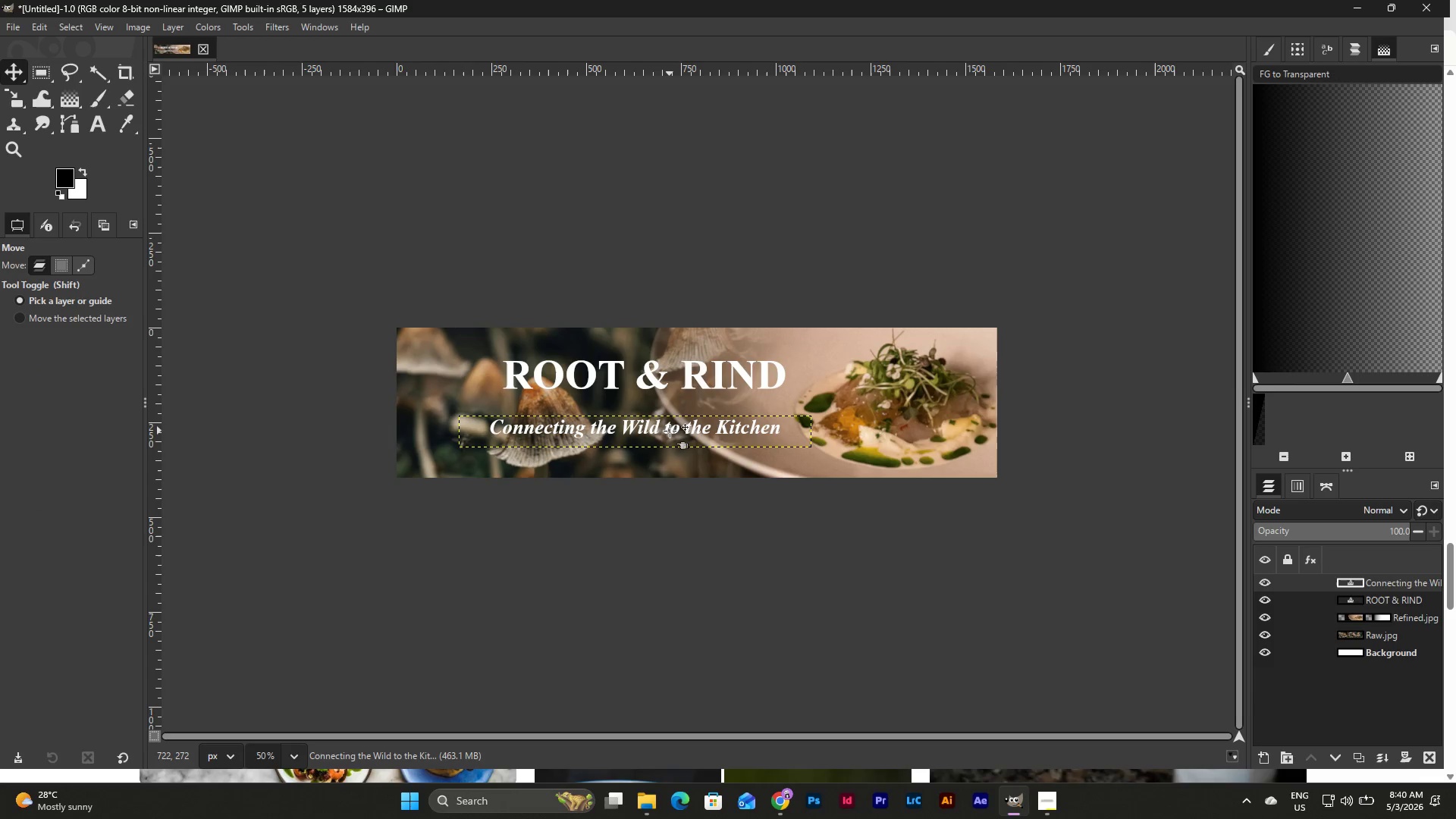 
left_click_drag(start_coordinate=[670, 431], to_coordinate=[670, 437])
 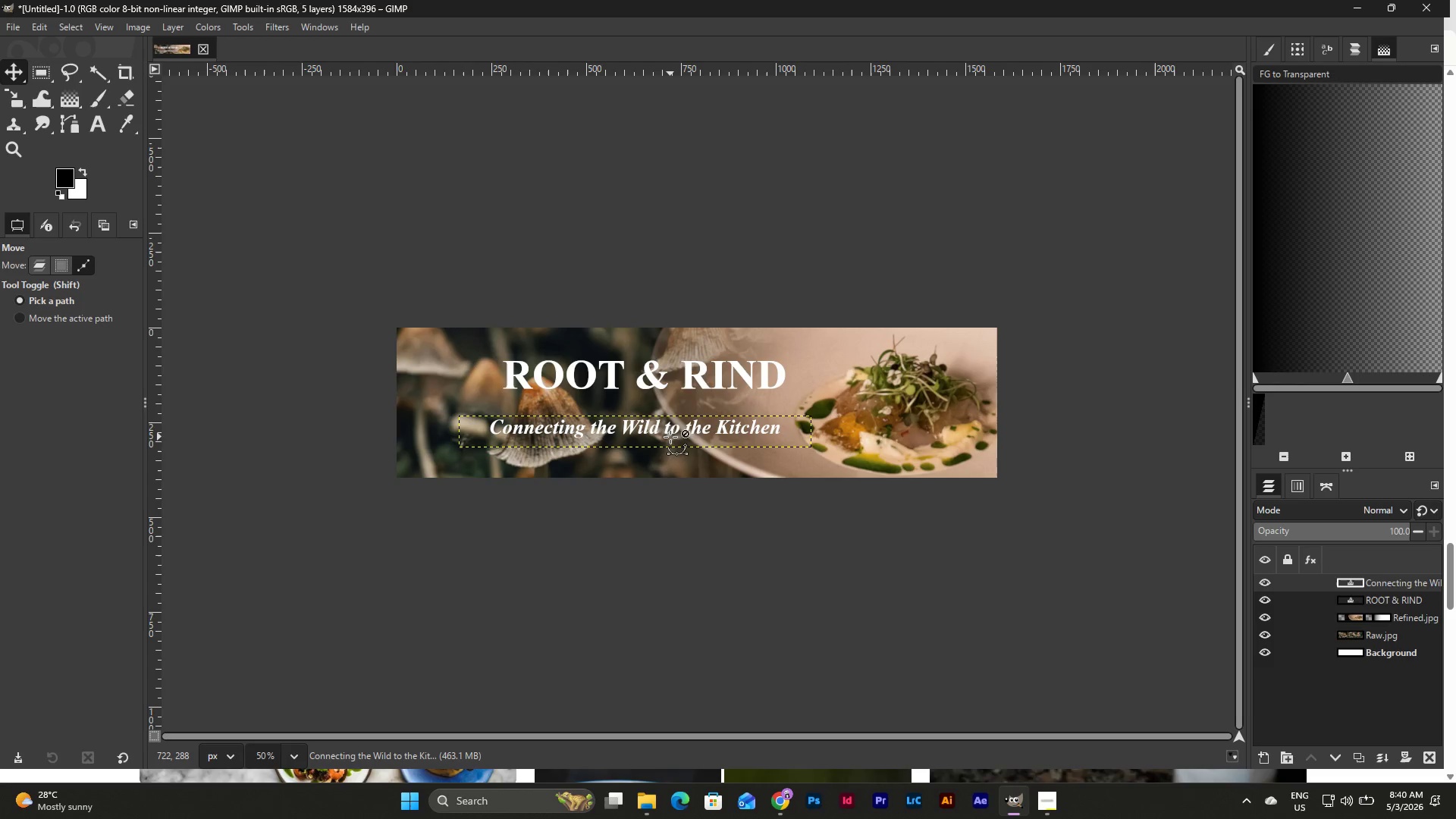 
key(Control+ControlLeft)
 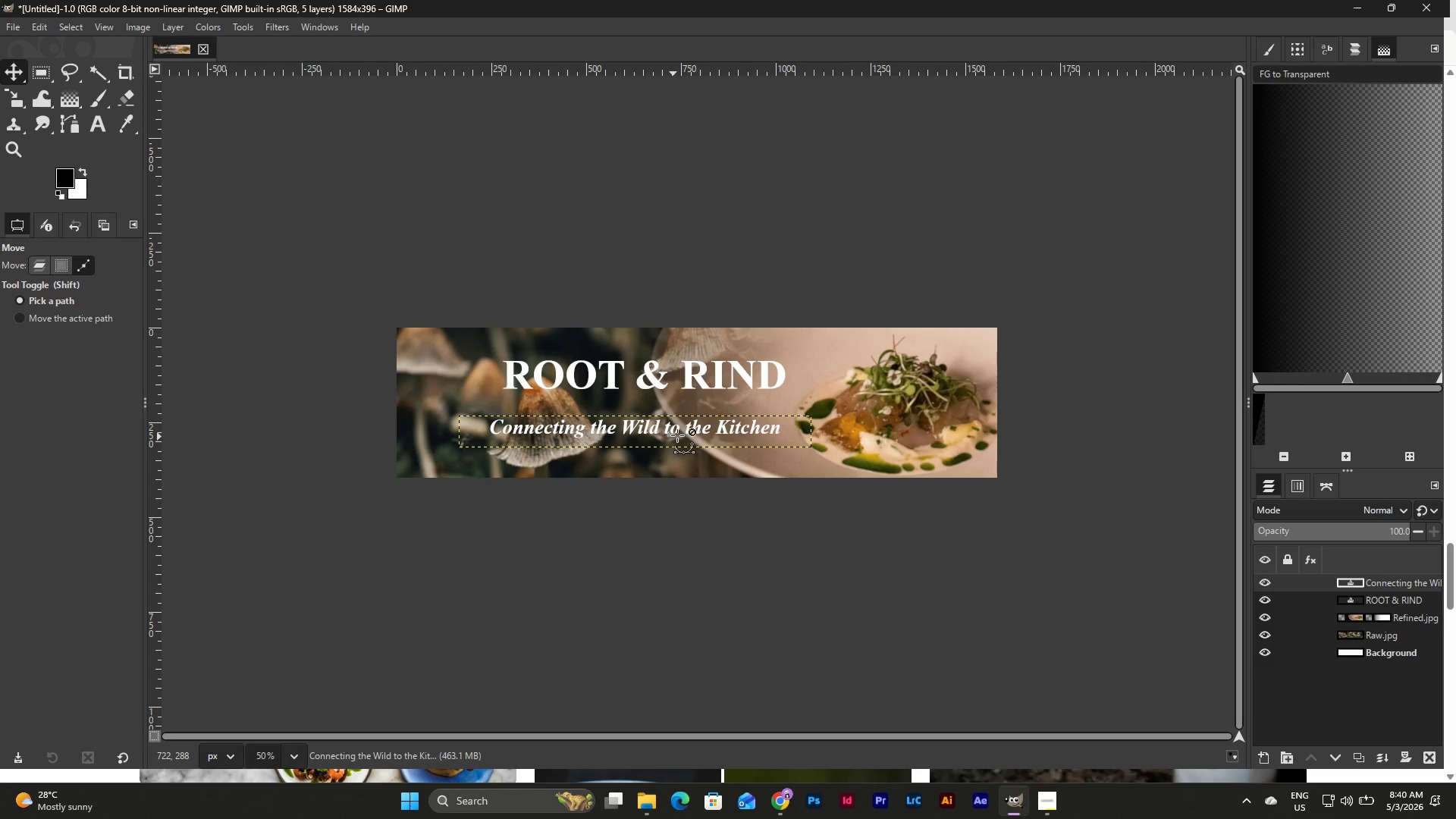 
key(Control+Z)
 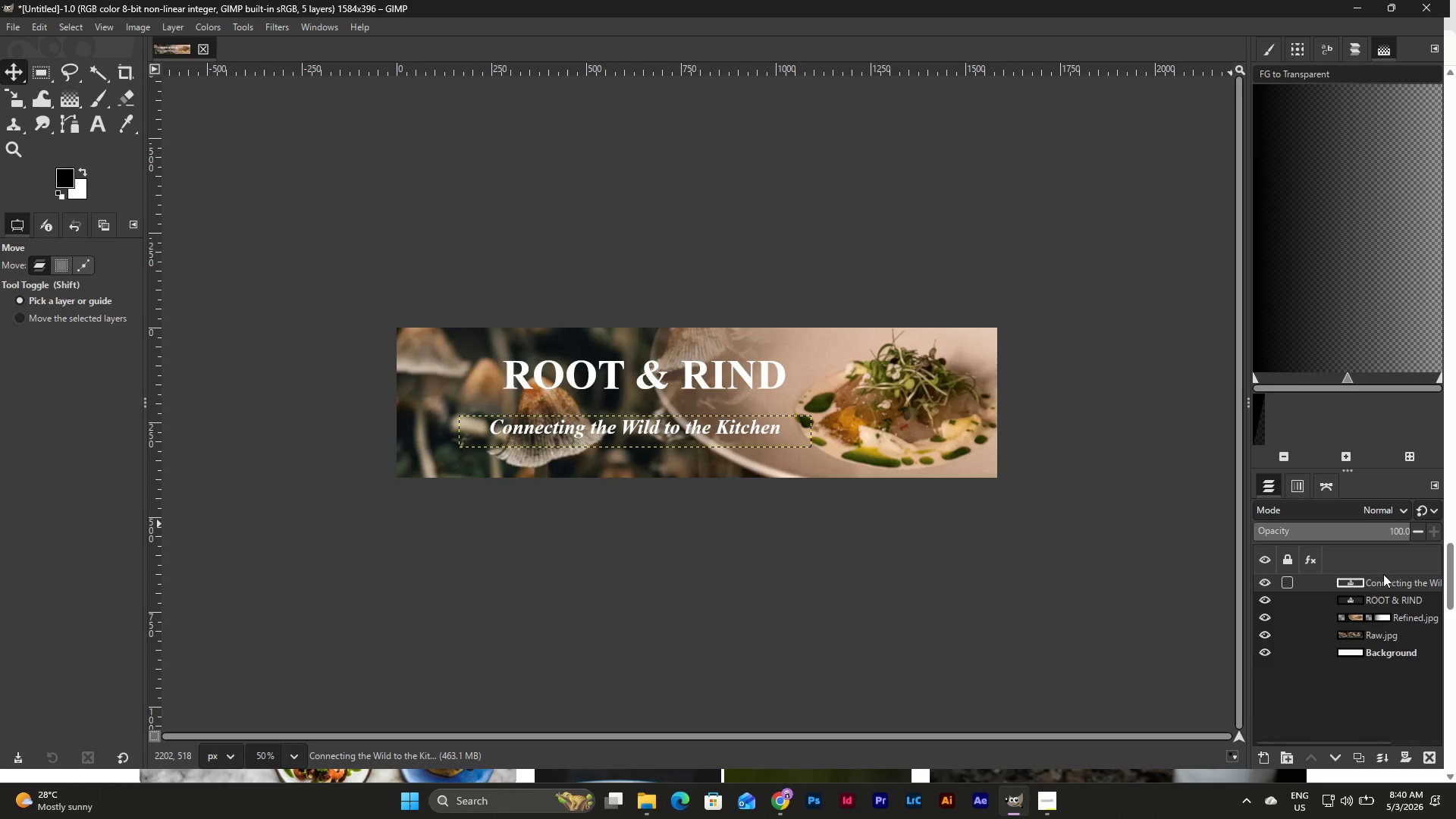 
left_click([1387, 584])
 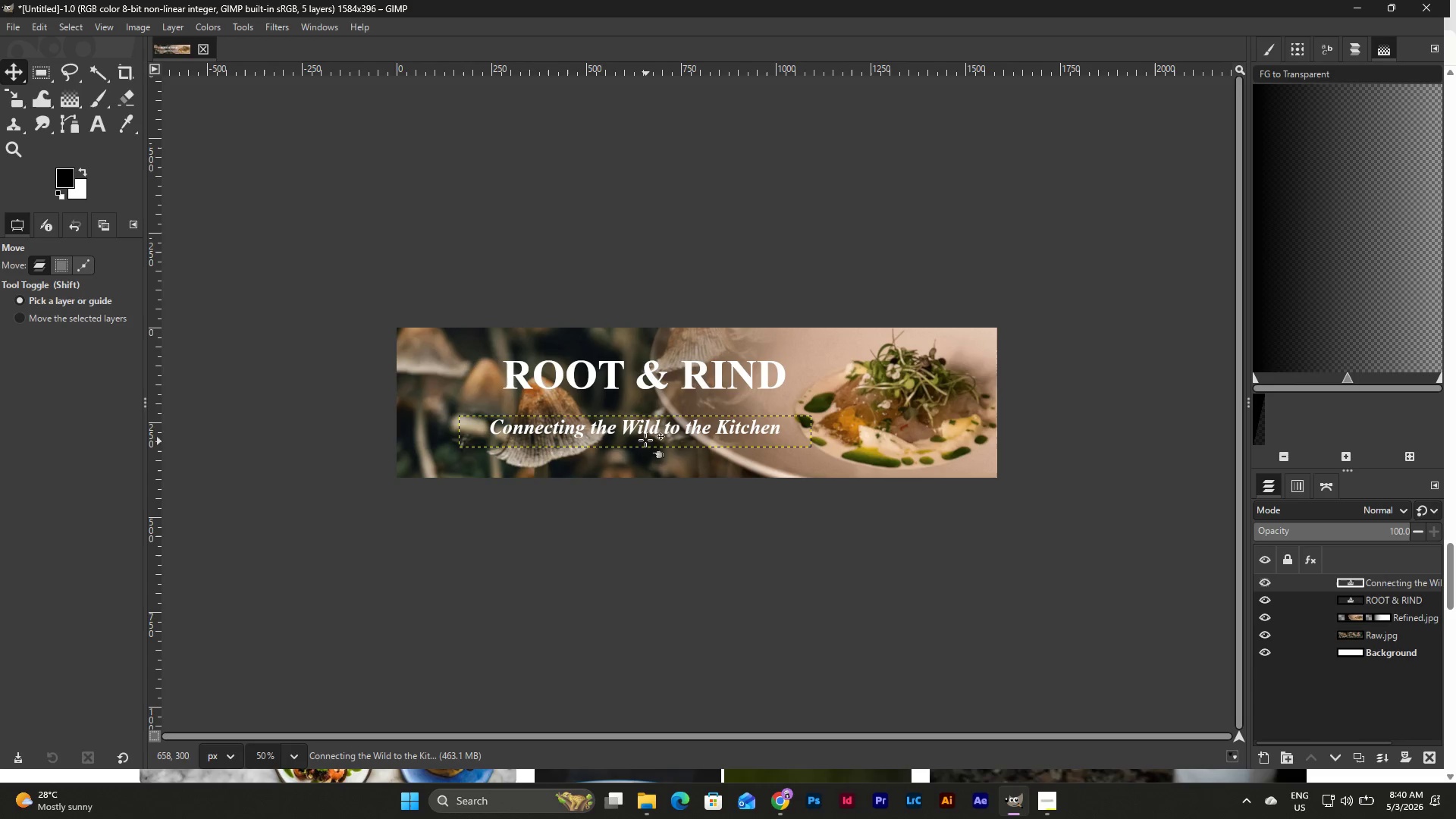 
left_click_drag(start_coordinate=[645, 433], to_coordinate=[651, 409])
 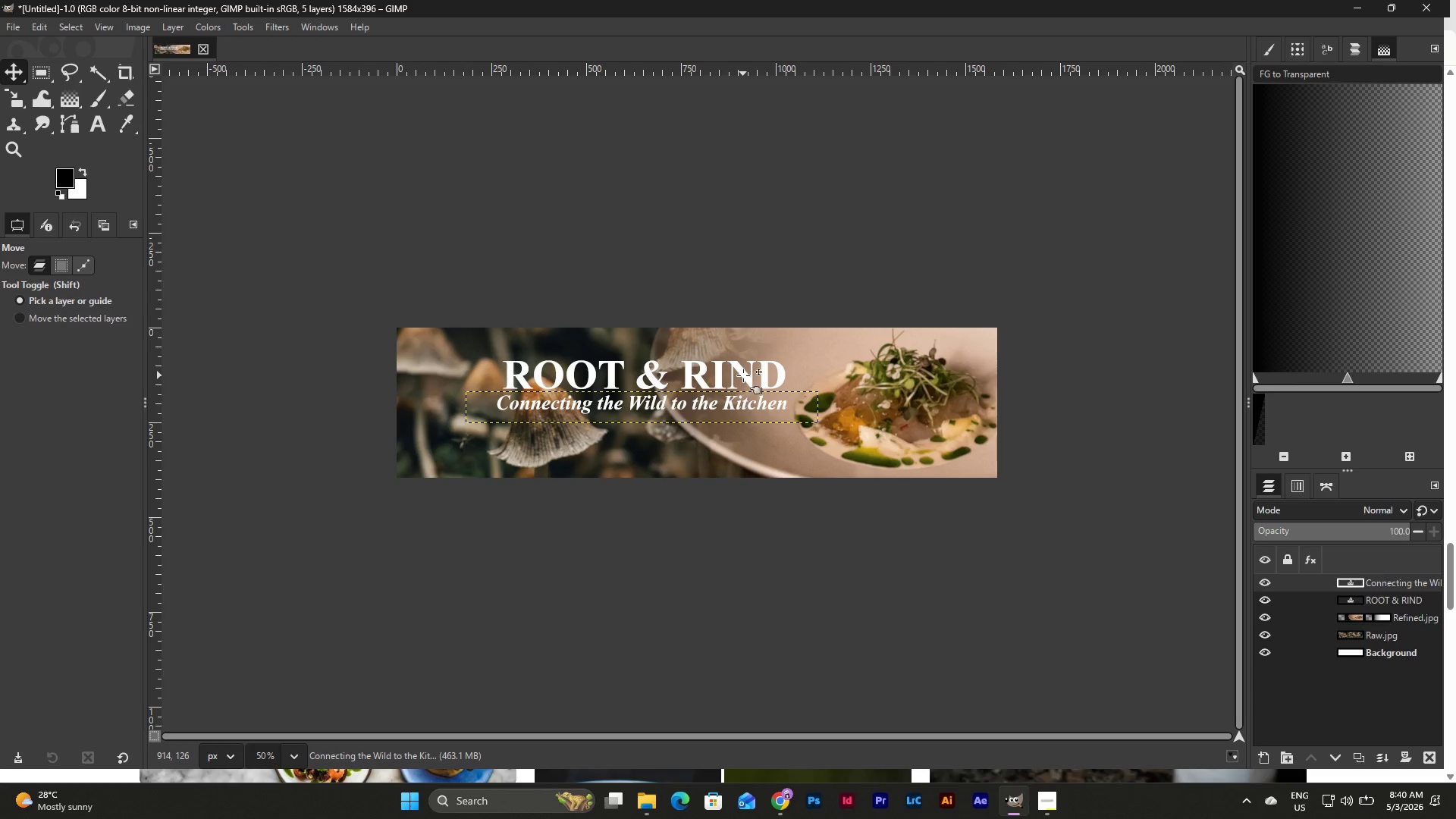 
left_click([743, 375])
 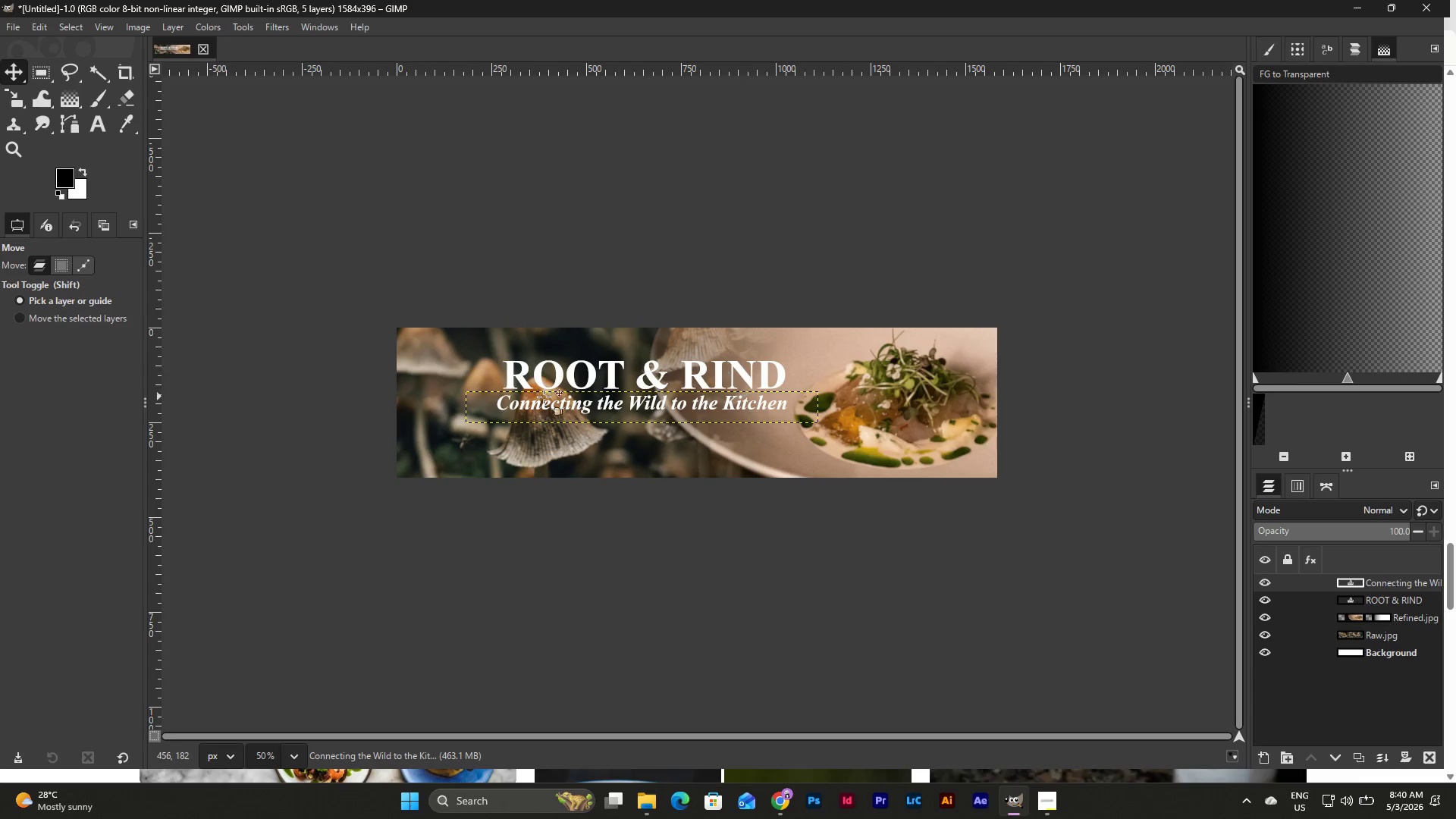 
left_click([503, 403])
 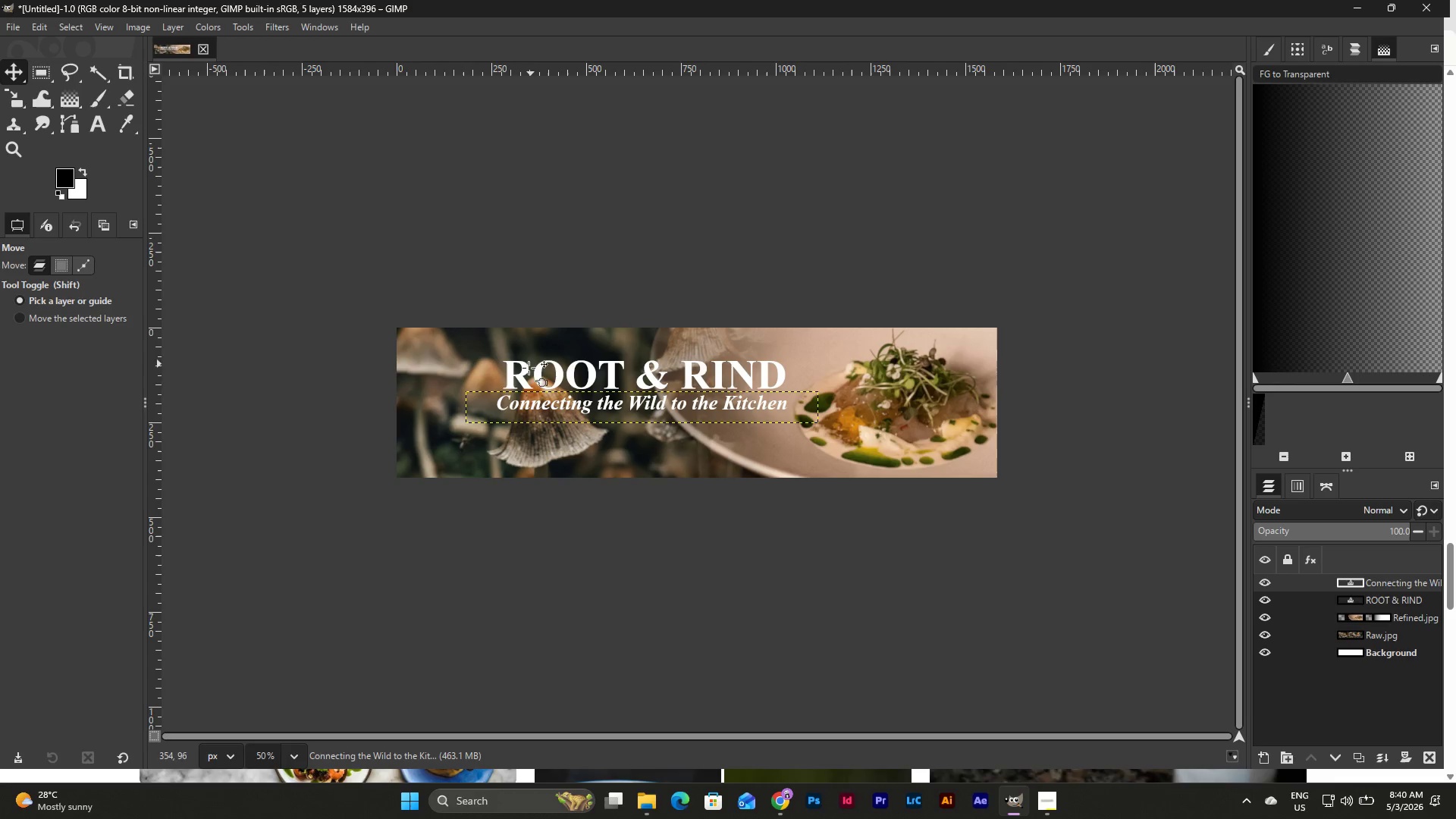 
left_click([526, 378])
 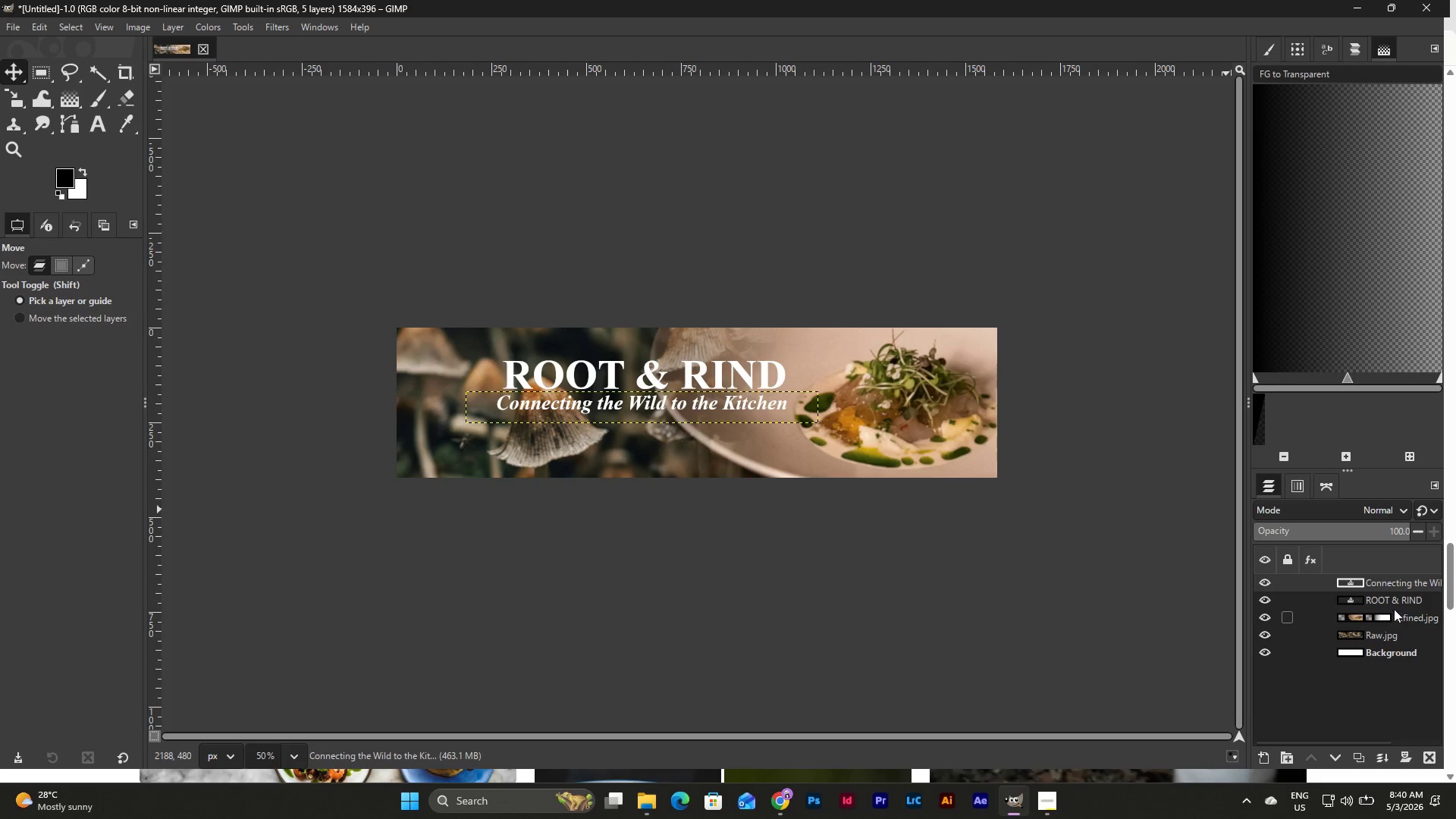 
left_click([1394, 603])
 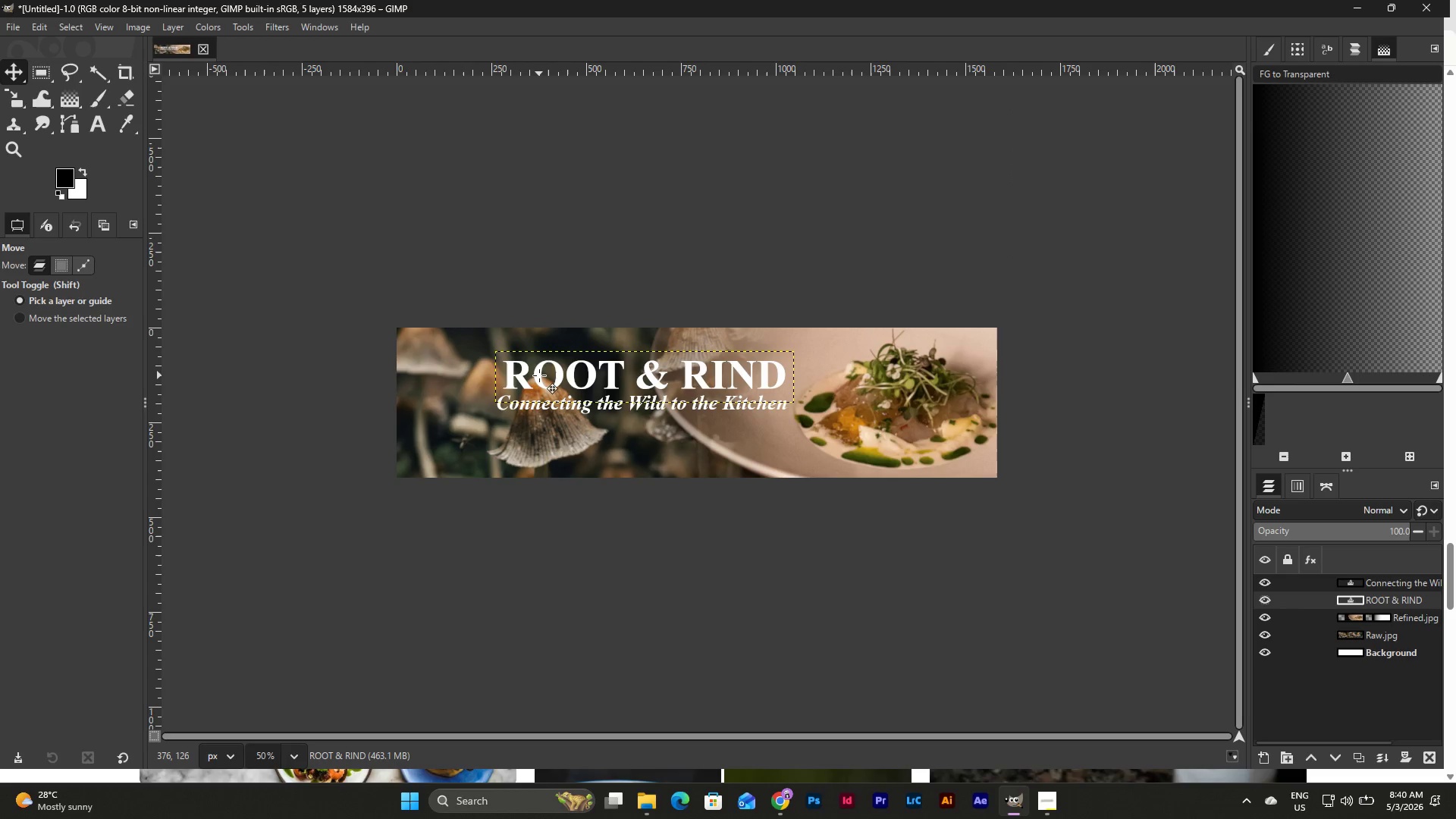 
right_click([539, 375])
 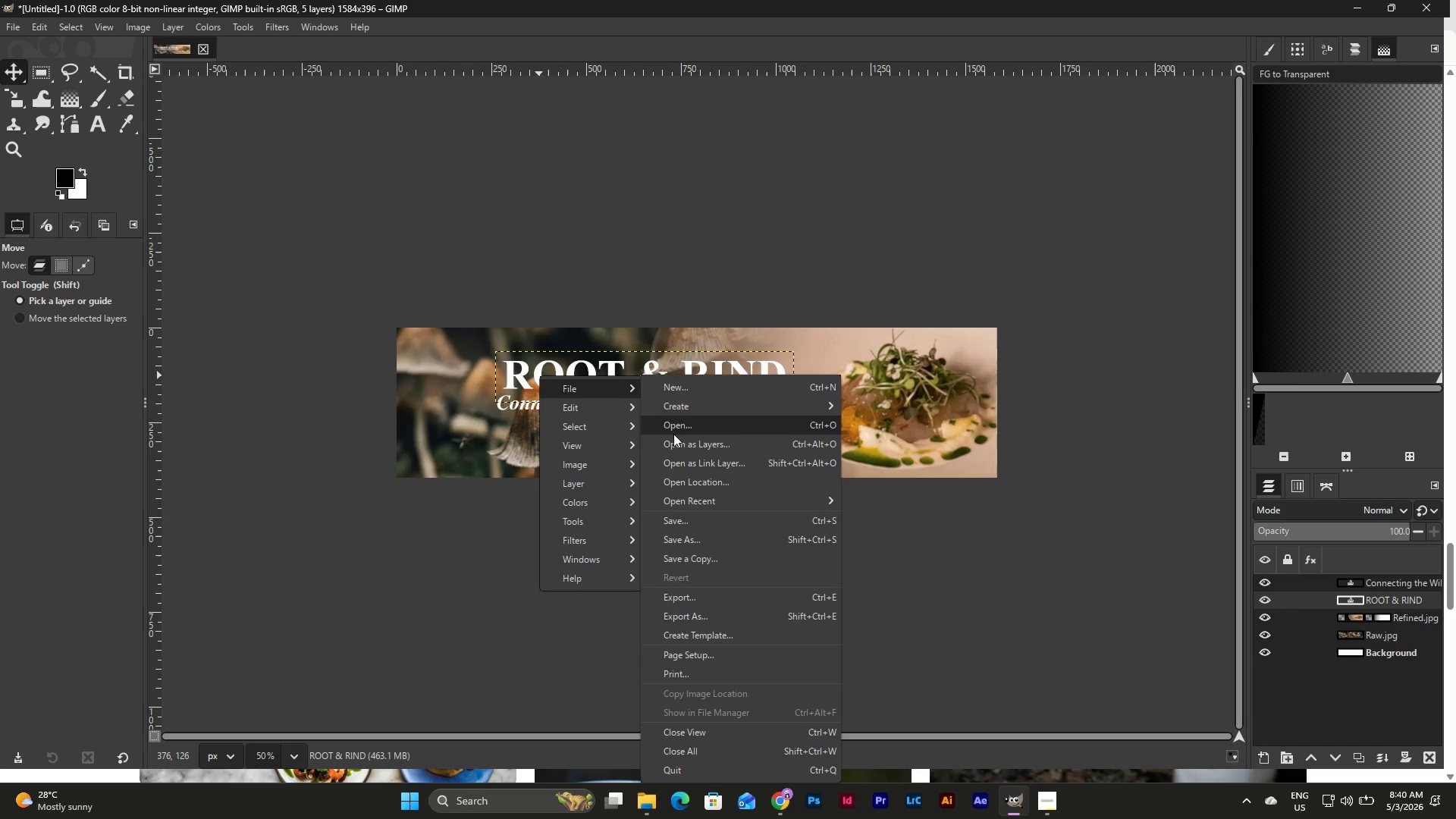 
left_click([1084, 597])
 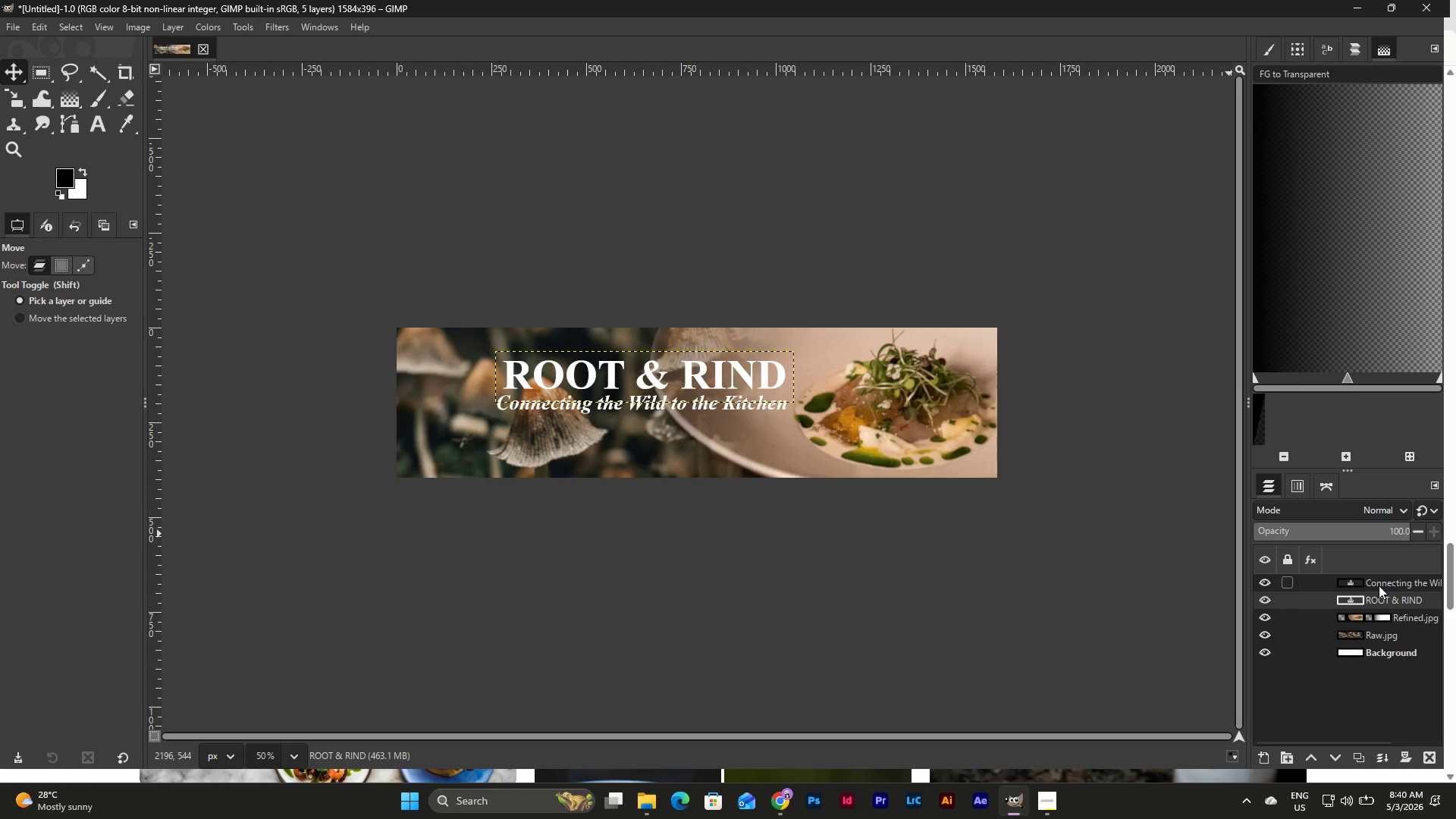 
right_click([1382, 585])
 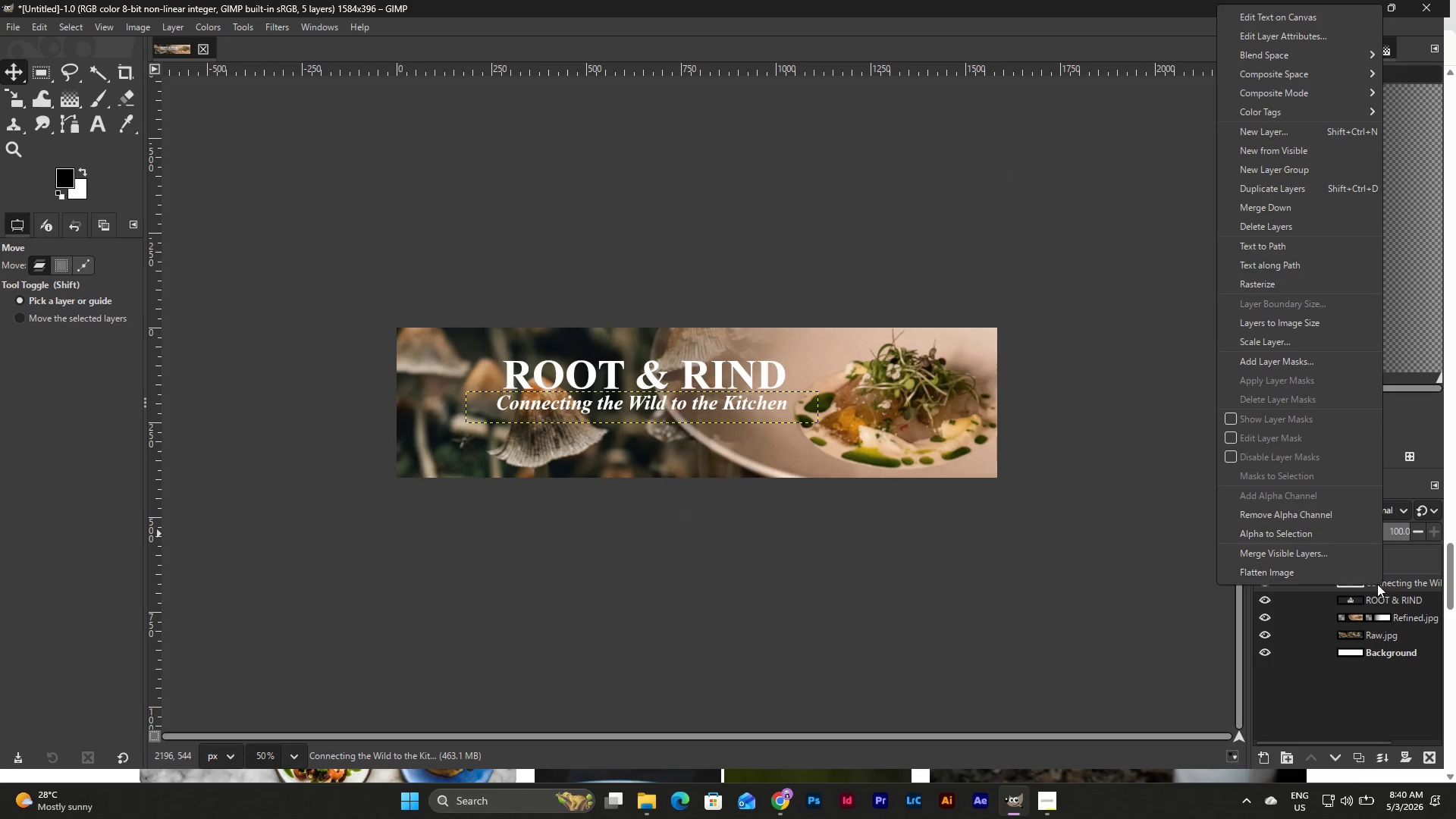 
right_click([1376, 600])
 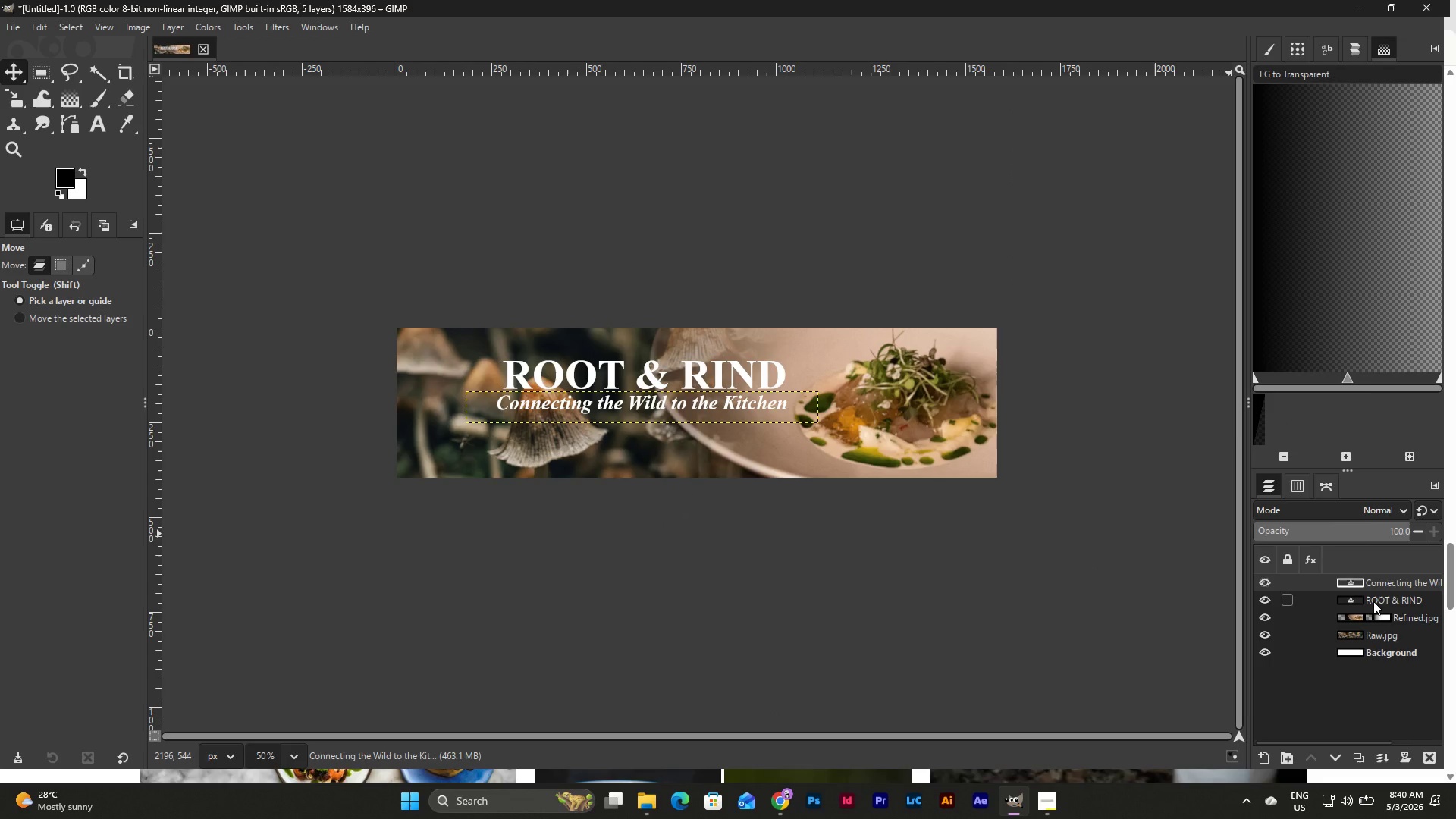 
right_click([1373, 601])
 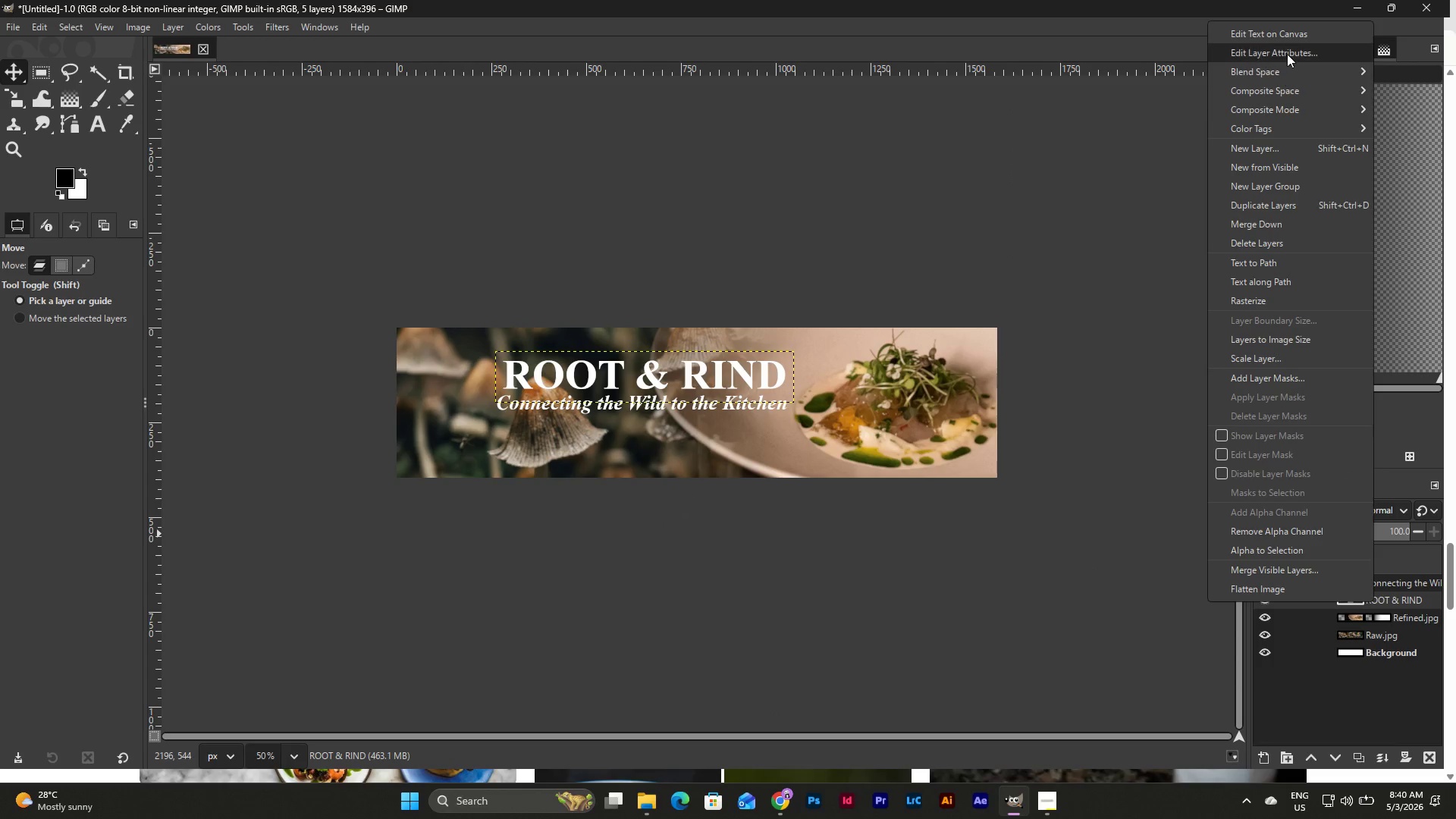 
left_click([1289, 35])
 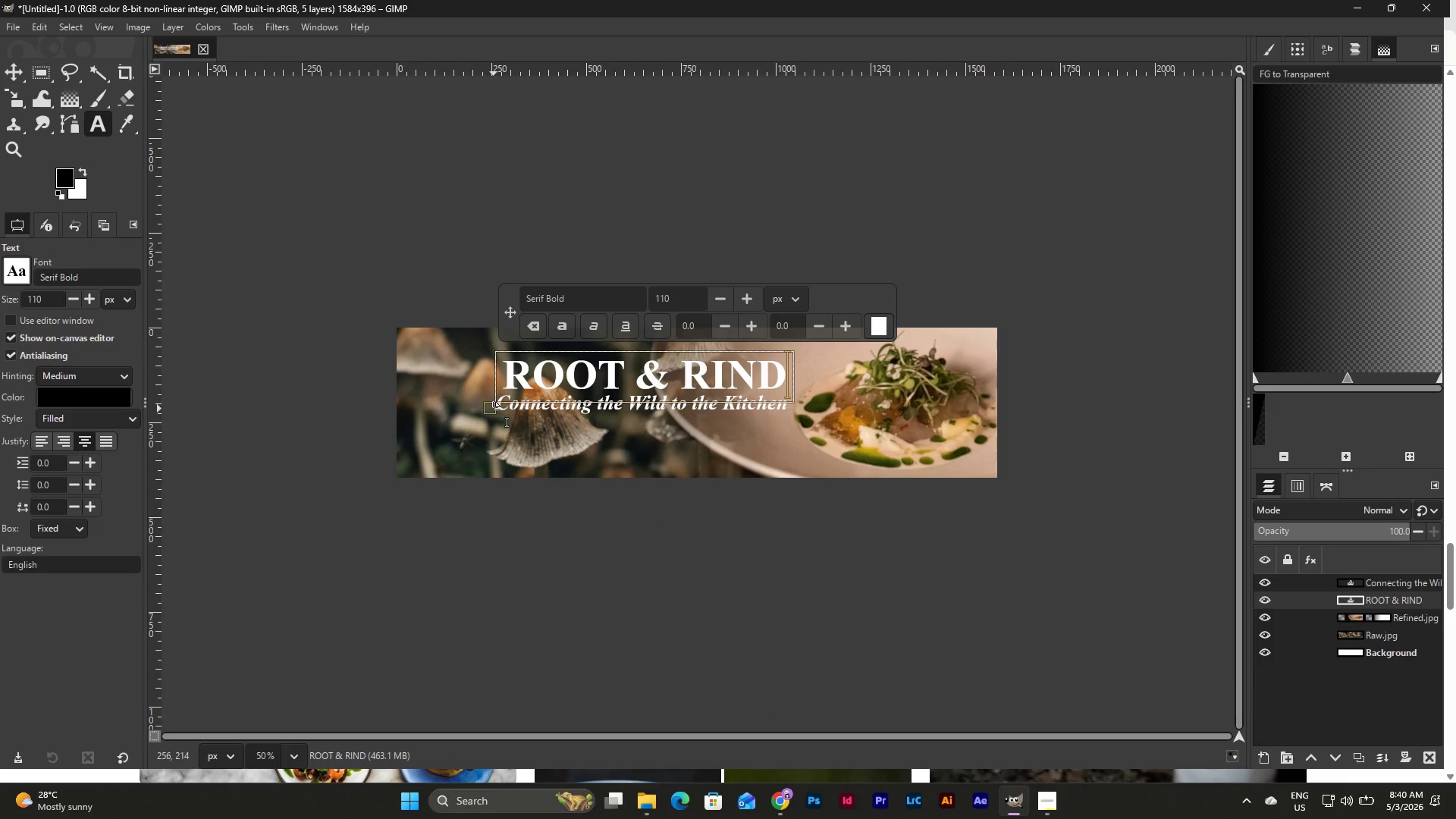 
left_click_drag(start_coordinate=[493, 409], to_coordinate=[493, 402])
 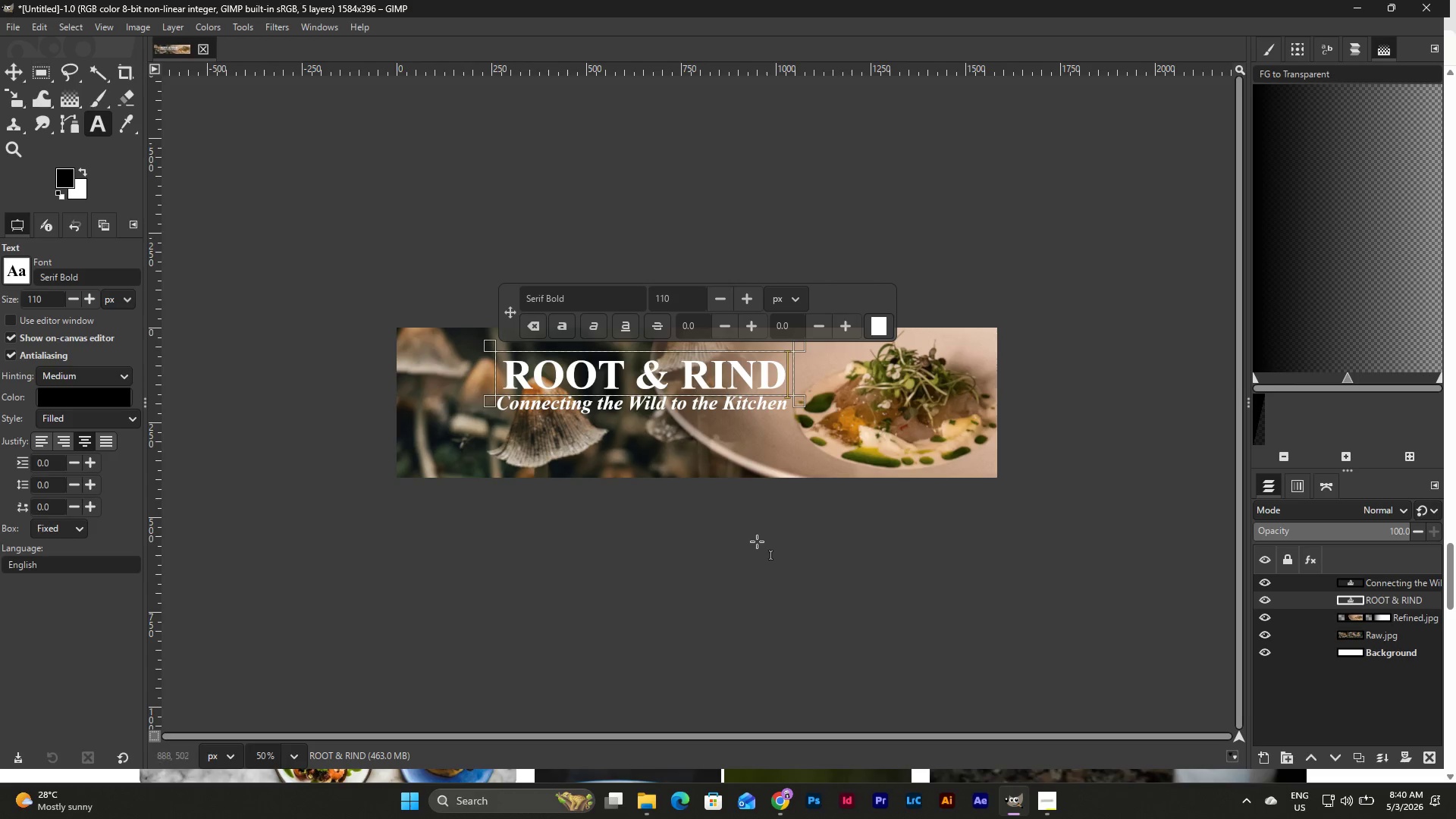 
hold_key(key=ShiftLeft, duration=0.61)
 